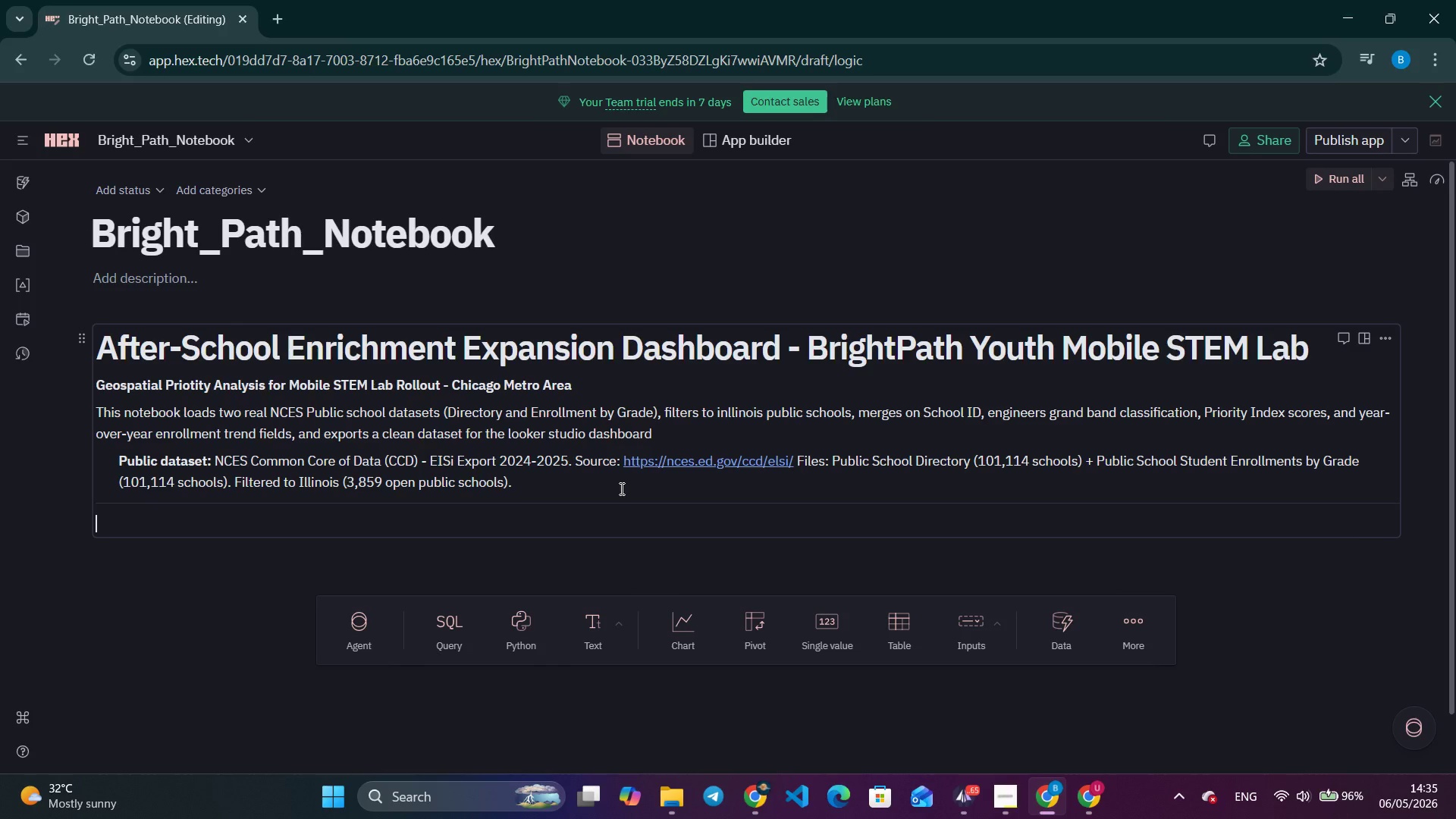 
key(Minus)
 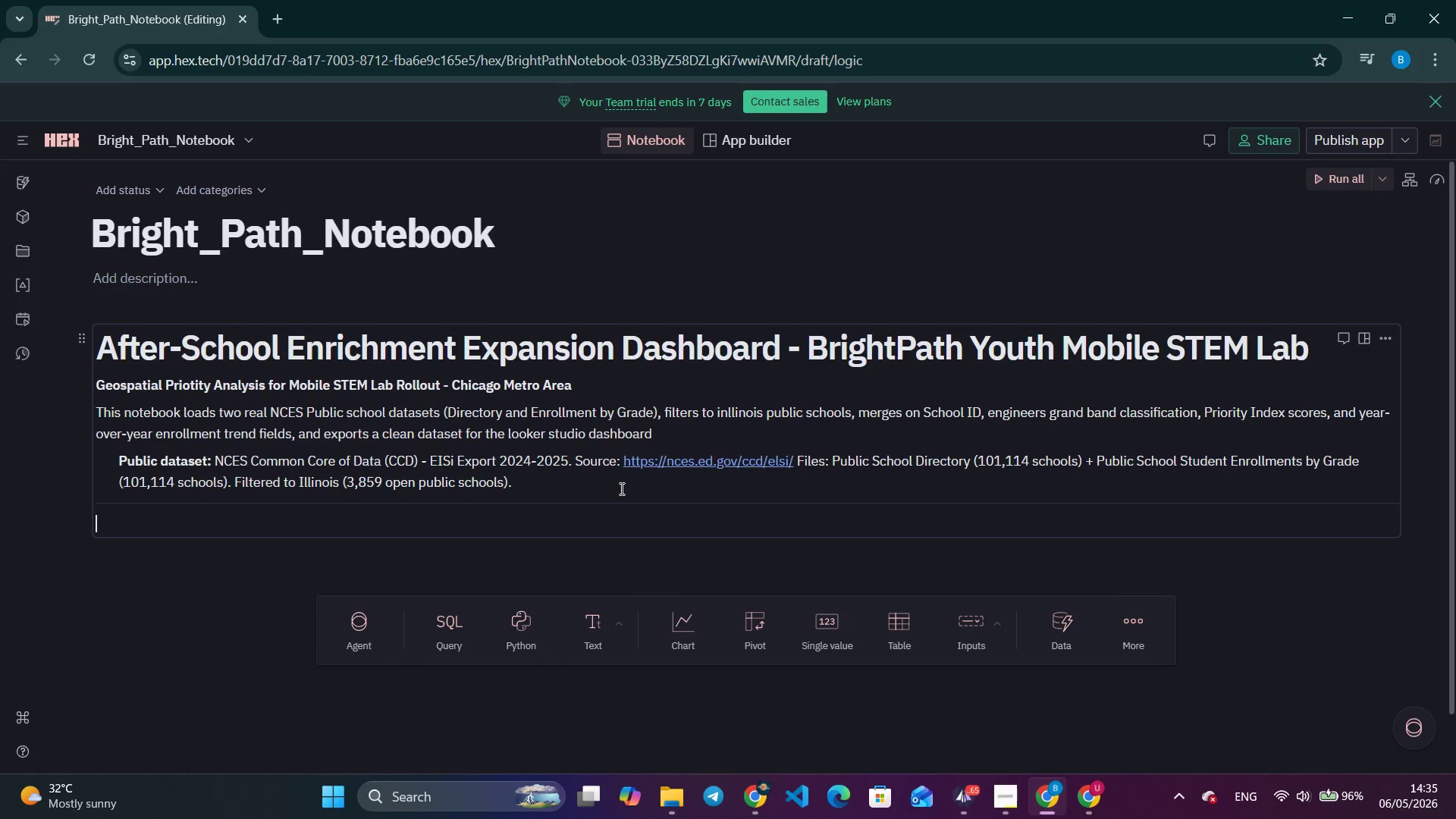 
key(Minus)
 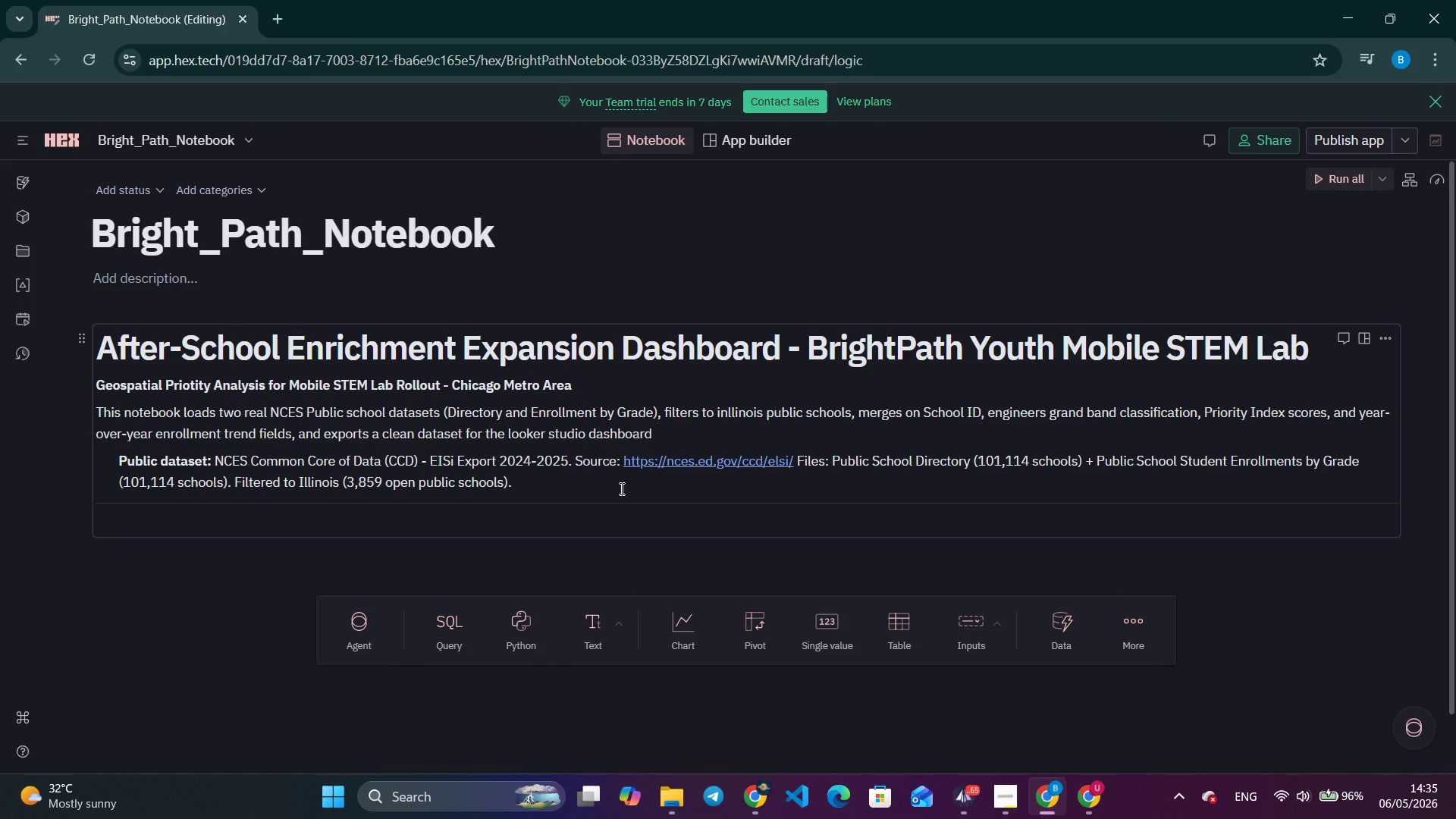 
type(*8)
key(Backspace)
type(*Data transparency:**)
 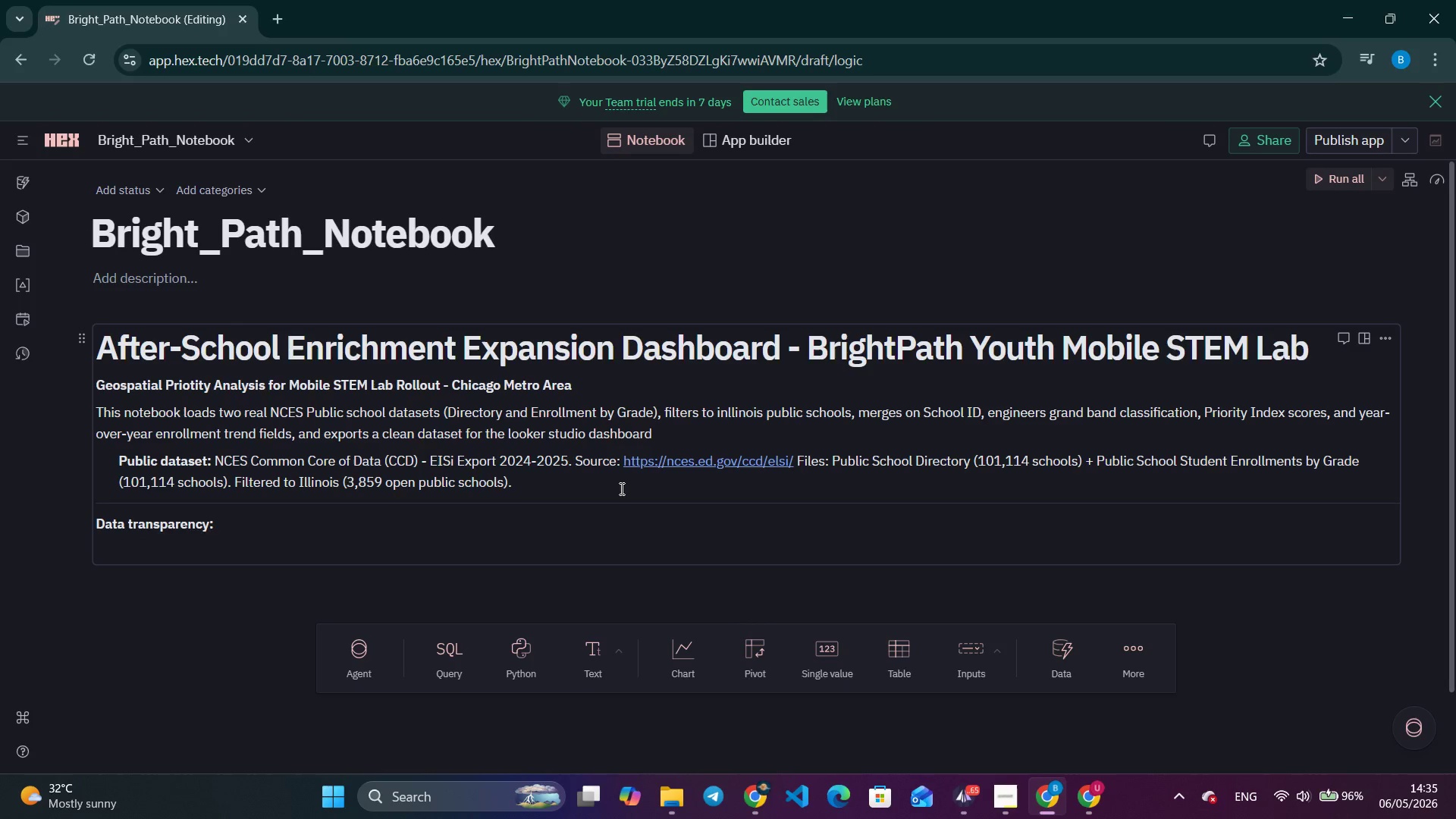 
 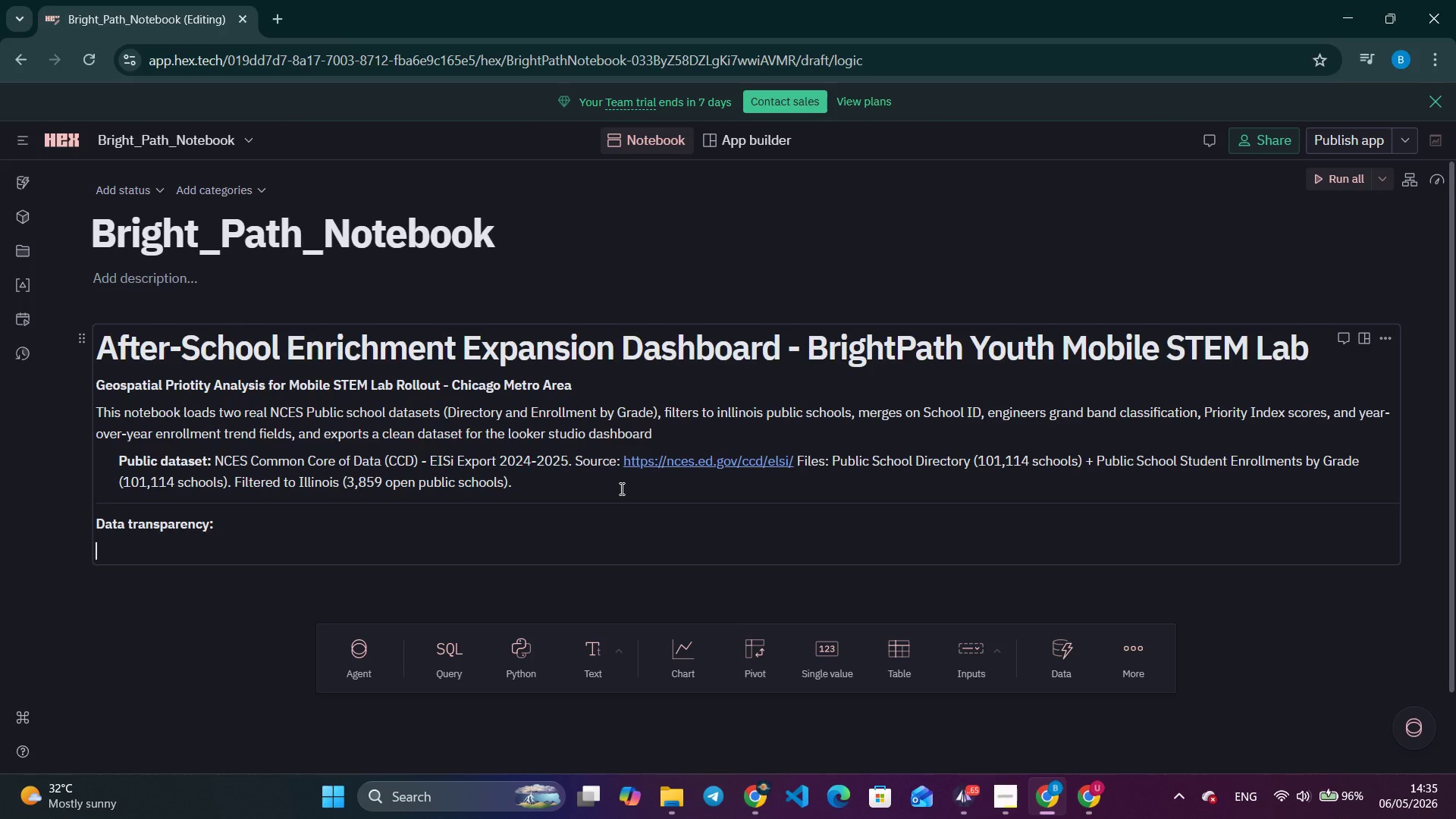 
key(Enter)
 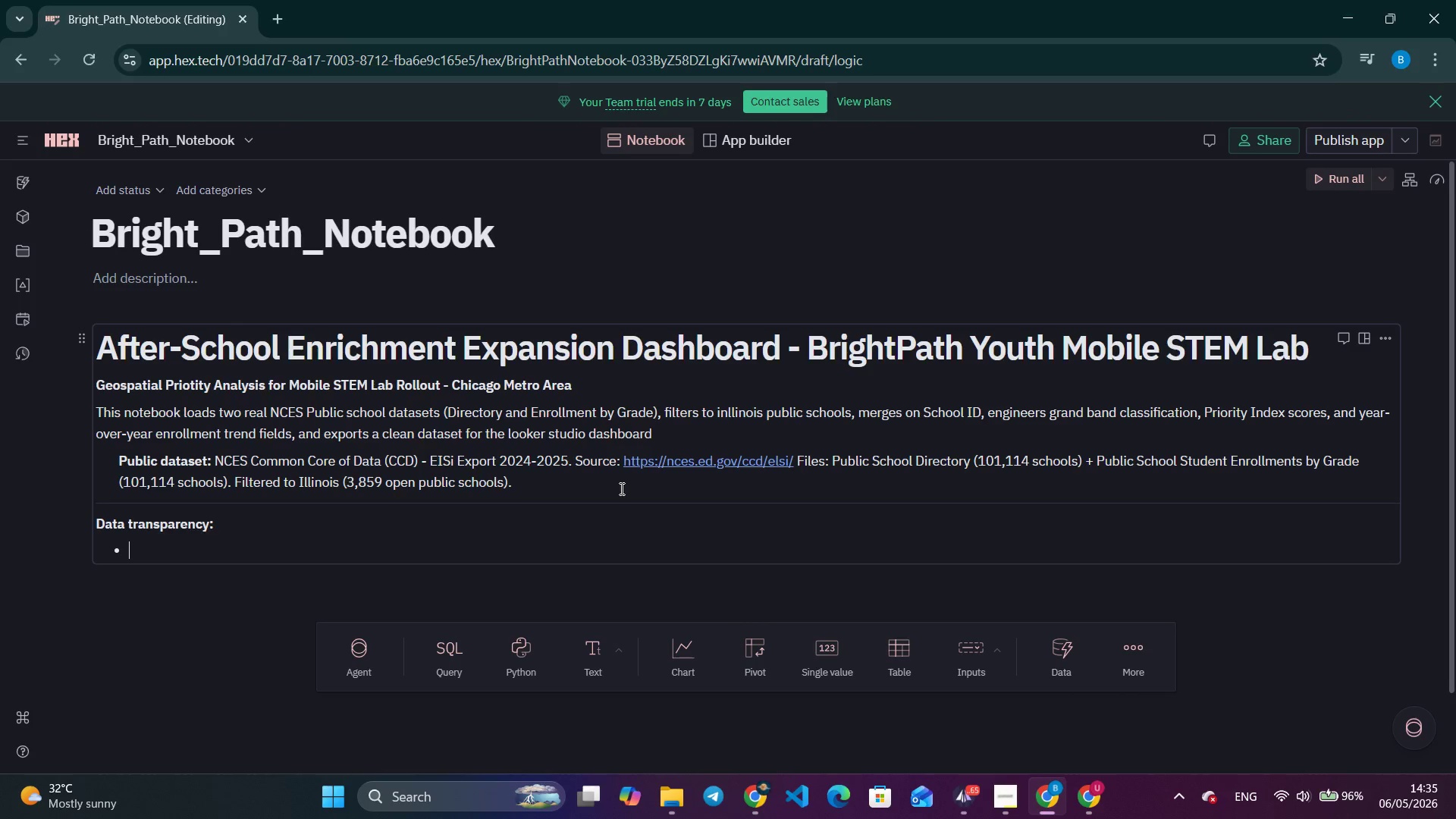 
type(- School name, grade levels, enrollment counts, FTE teachers, and pupil-techer ratios are REAL from Nc)
key(Backspace)
type(CES.)
 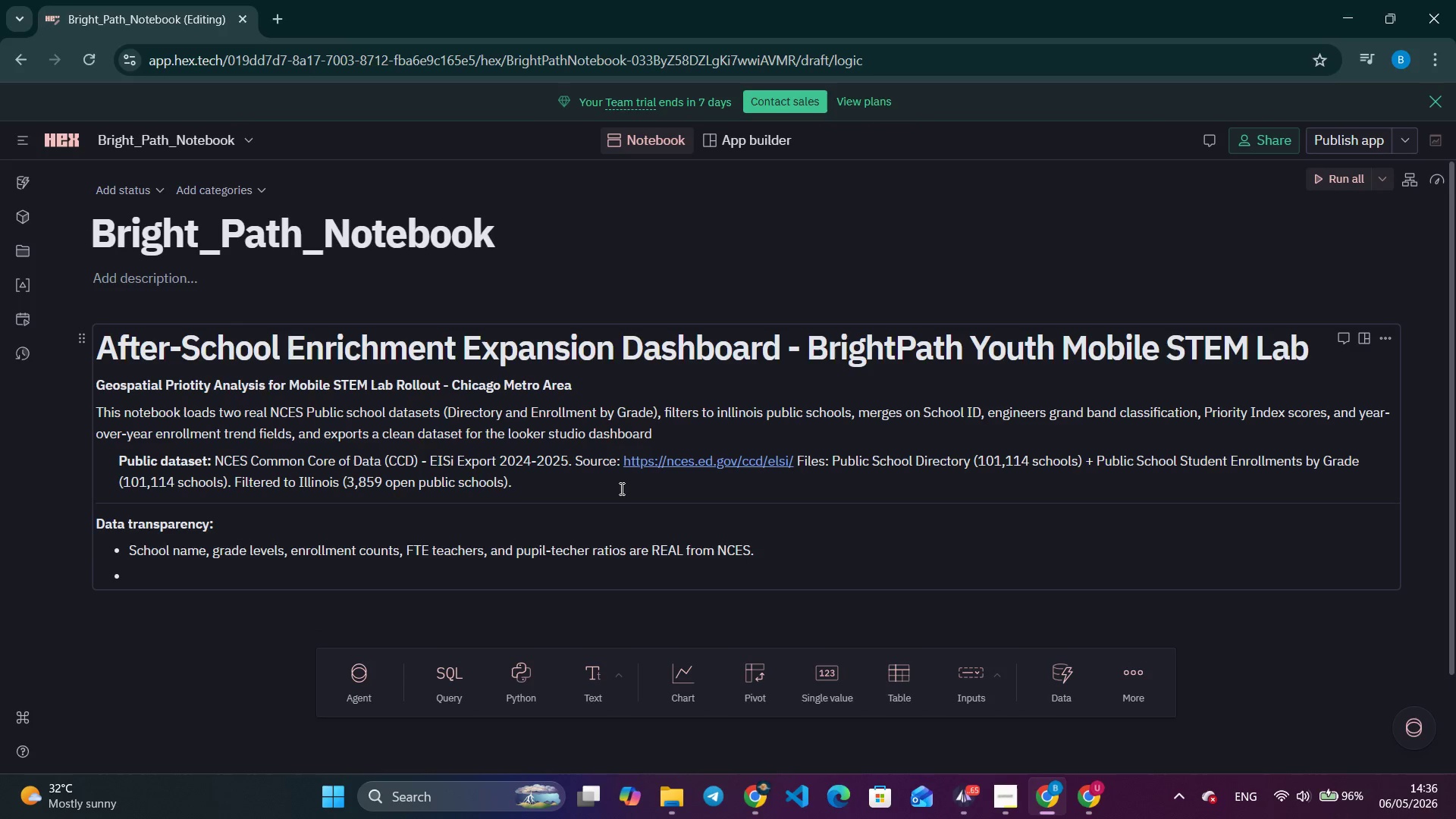 
 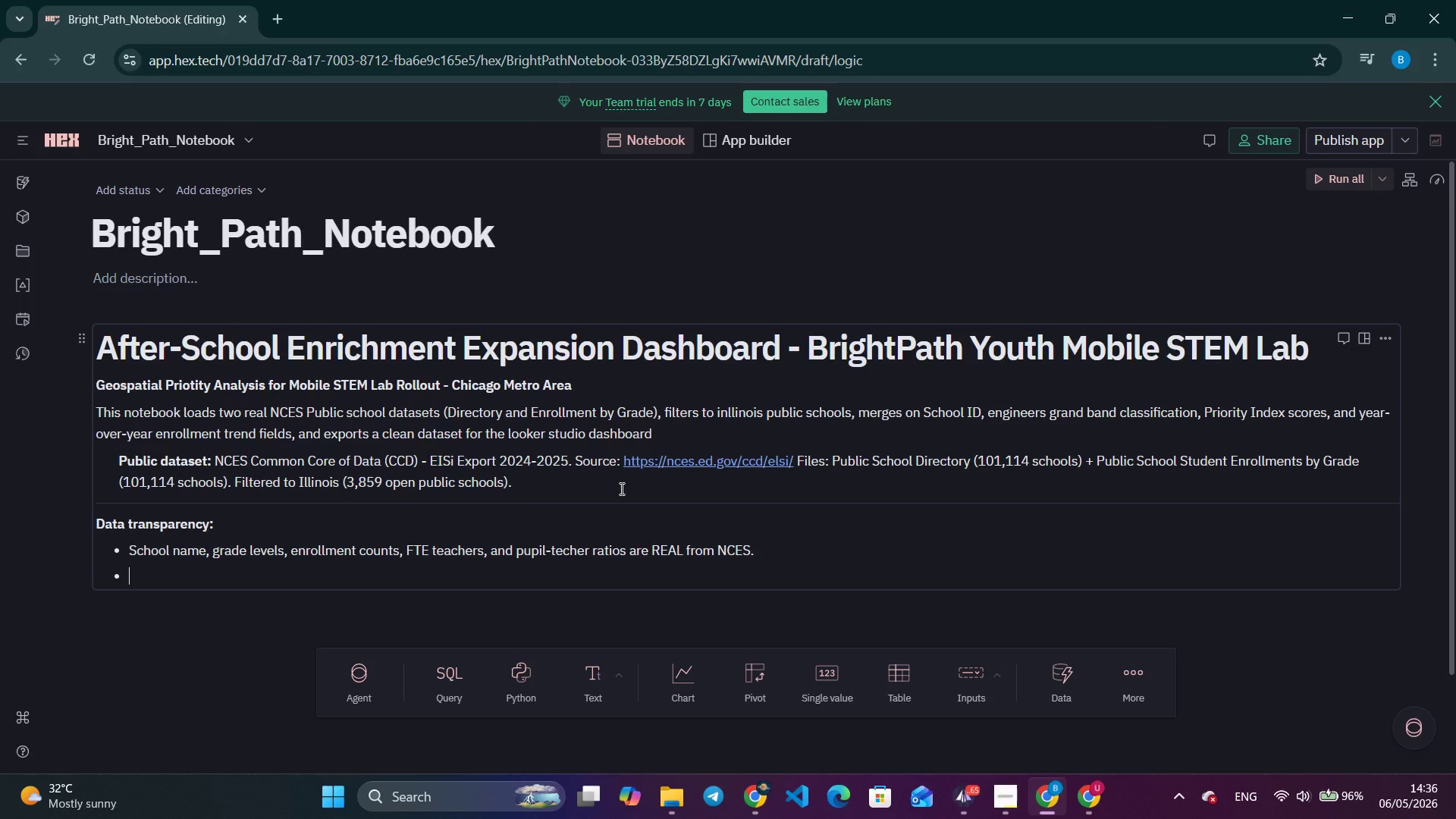 
key(Enter)
 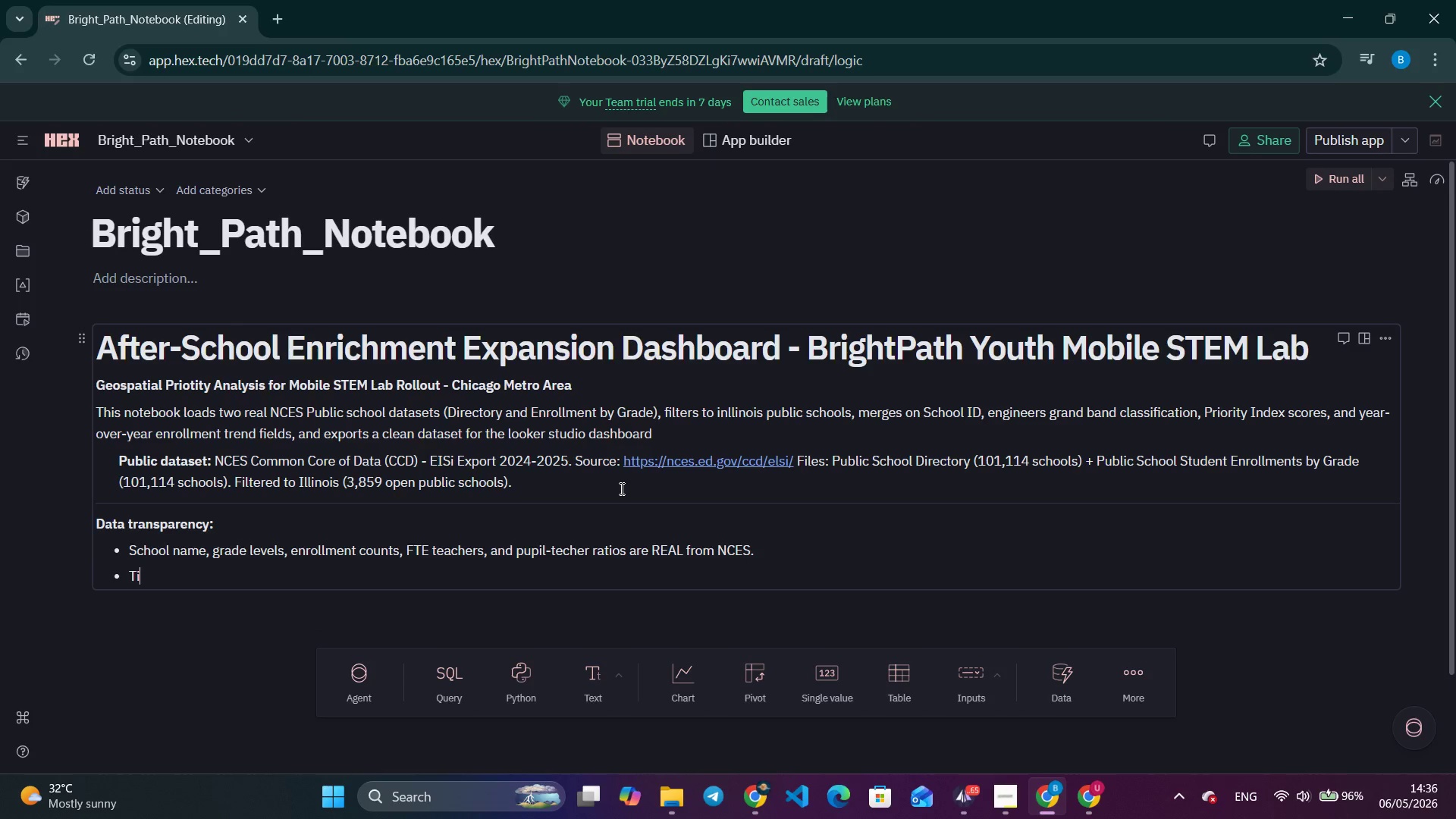 
type(Title I)
key(Backspace)
type(| status is NOT in this export - )
 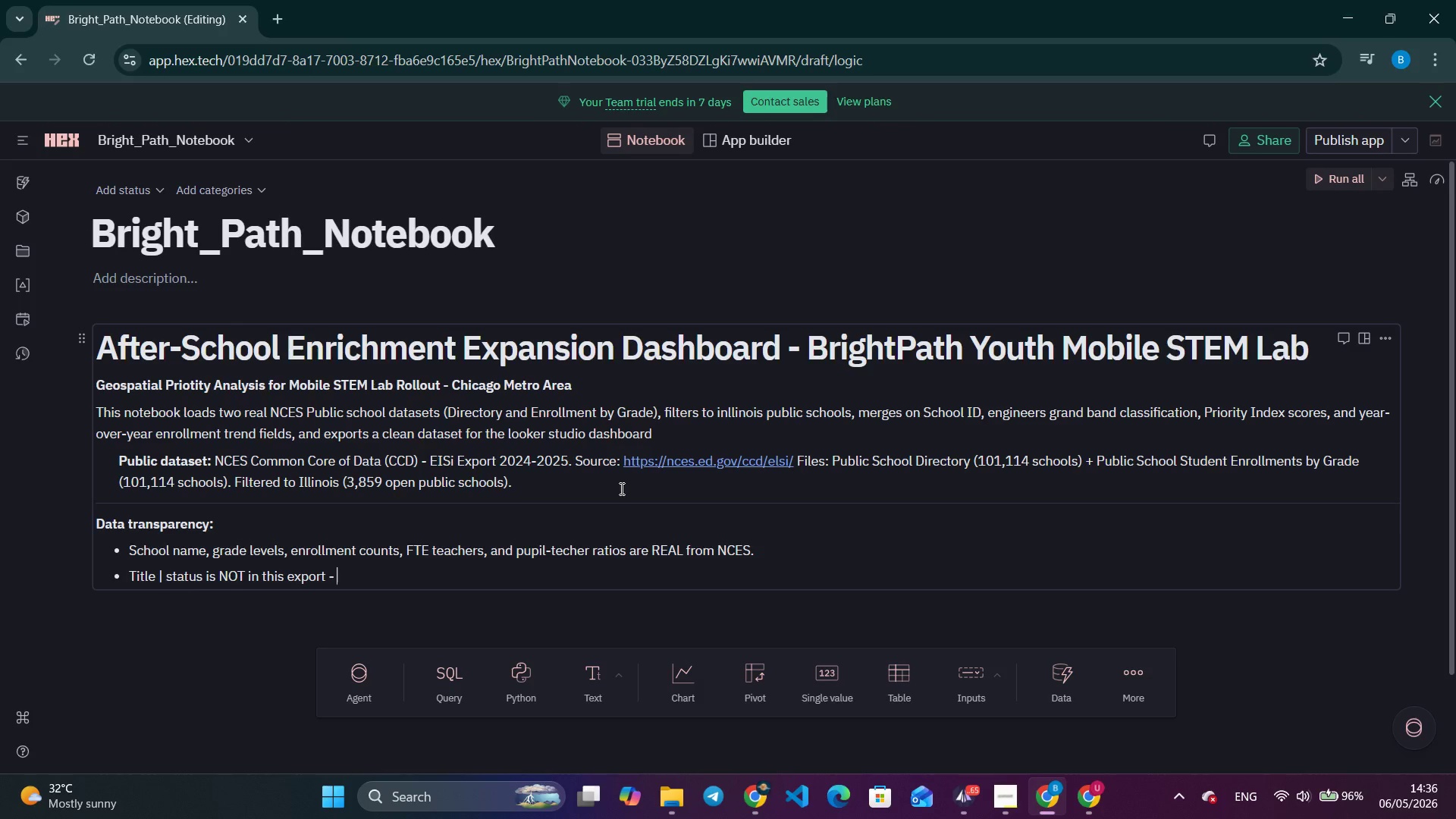 
left_click_drag(start_coordinate=[424, 576], to_coordinate=[87, 528])
 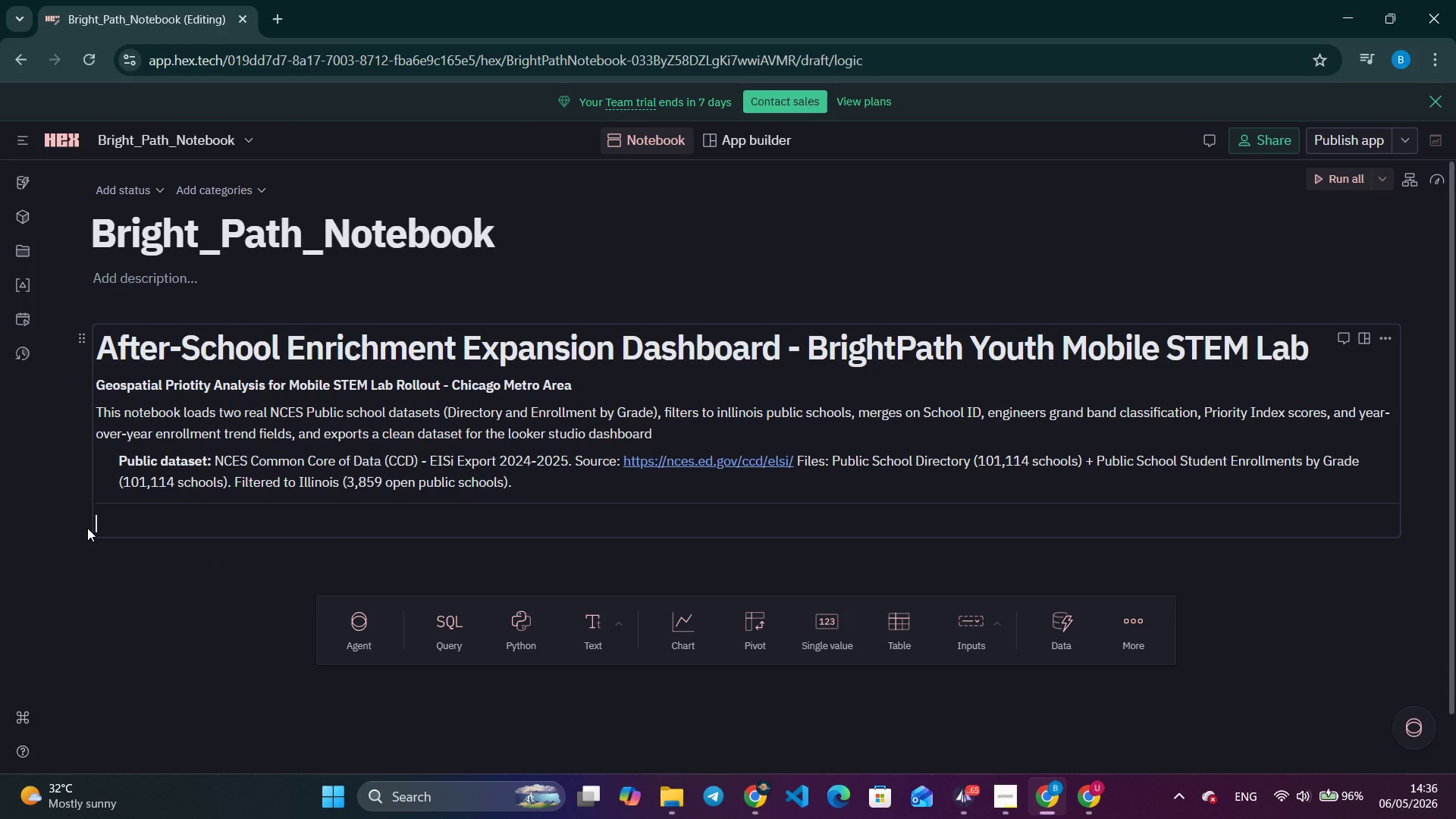 
key(Backspace)
 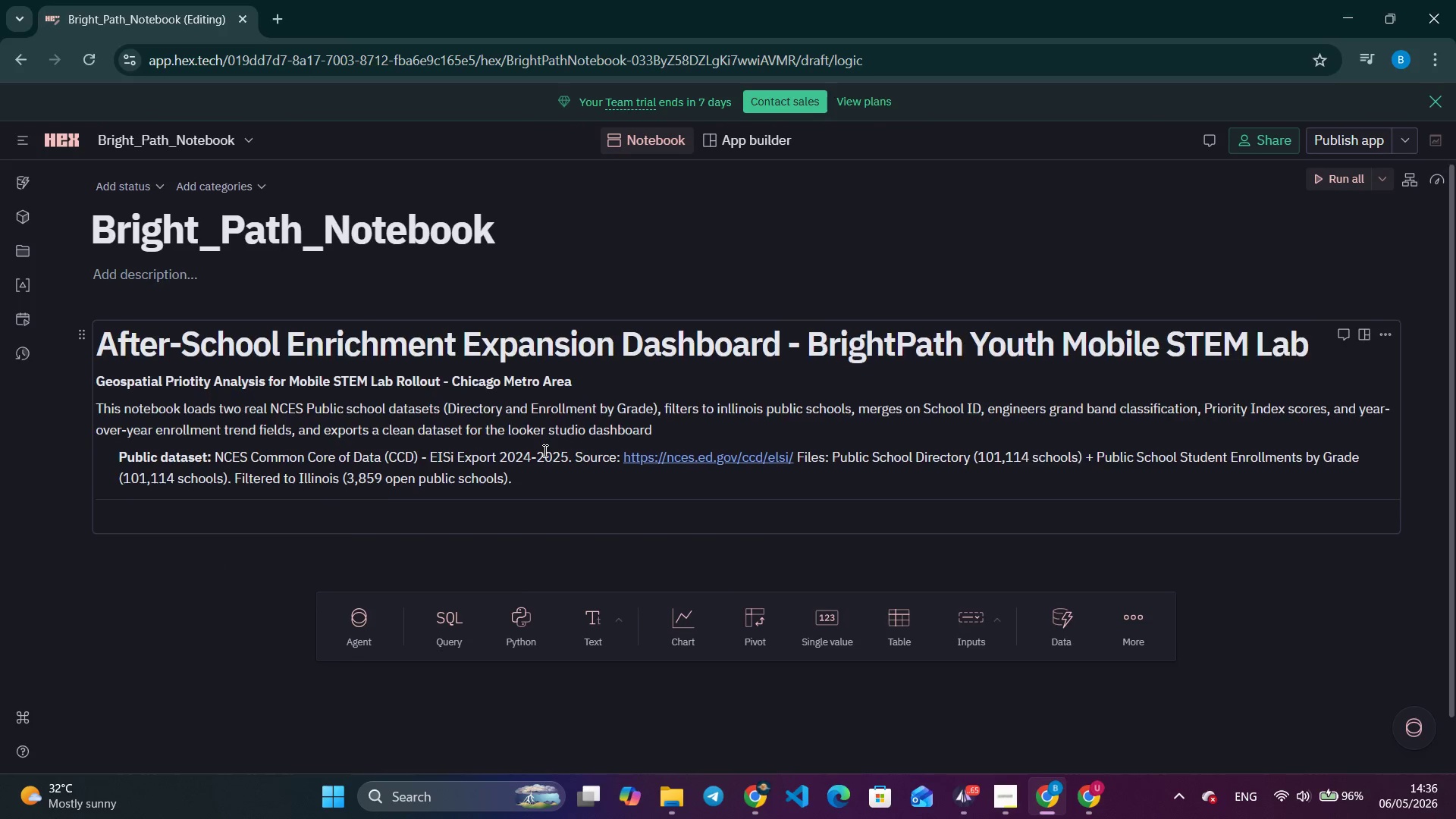 
scroll: coordinate [544, 450], scroll_direction: down, amount: 3.0
 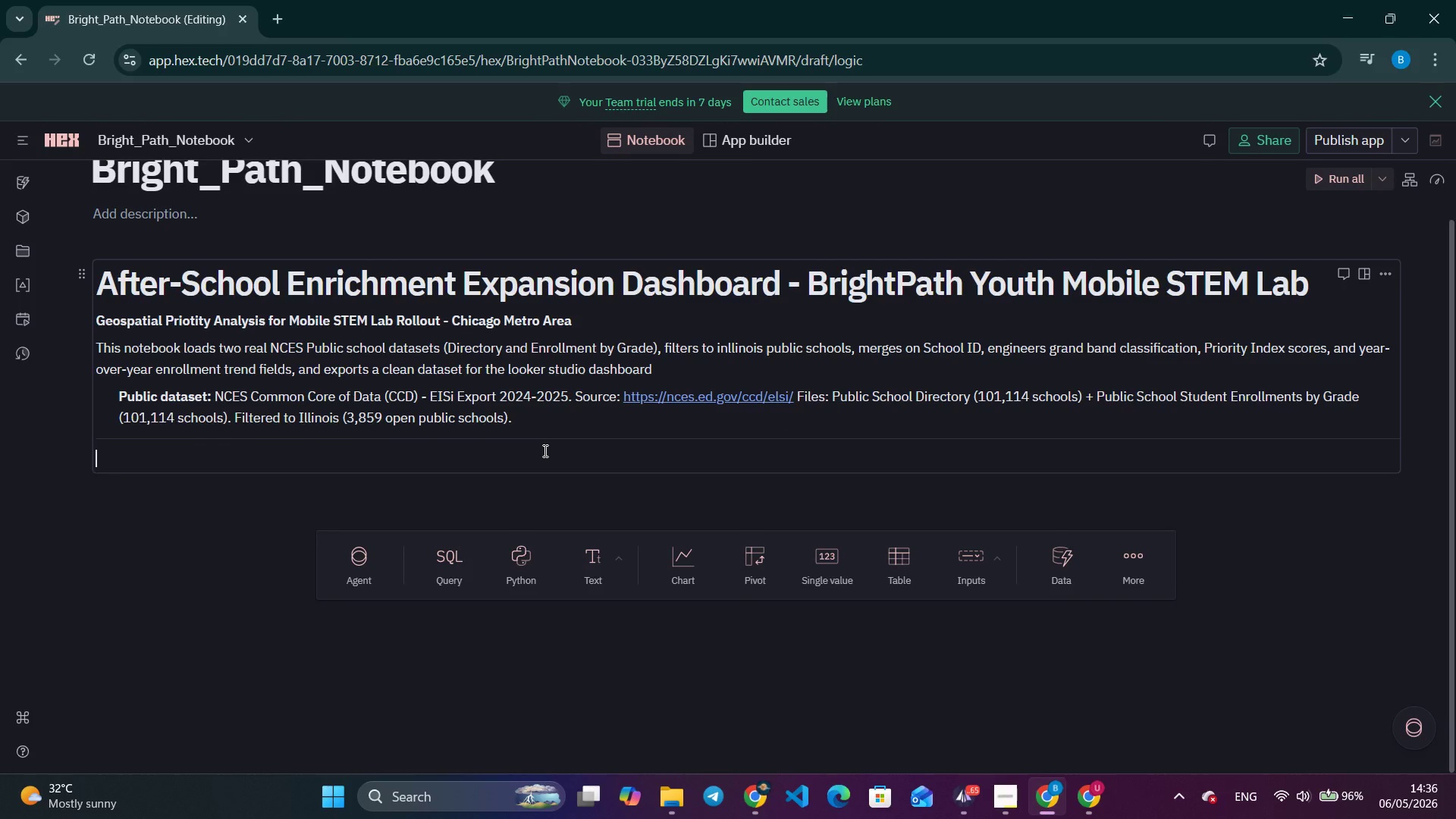 
key(Alt+Tab)
 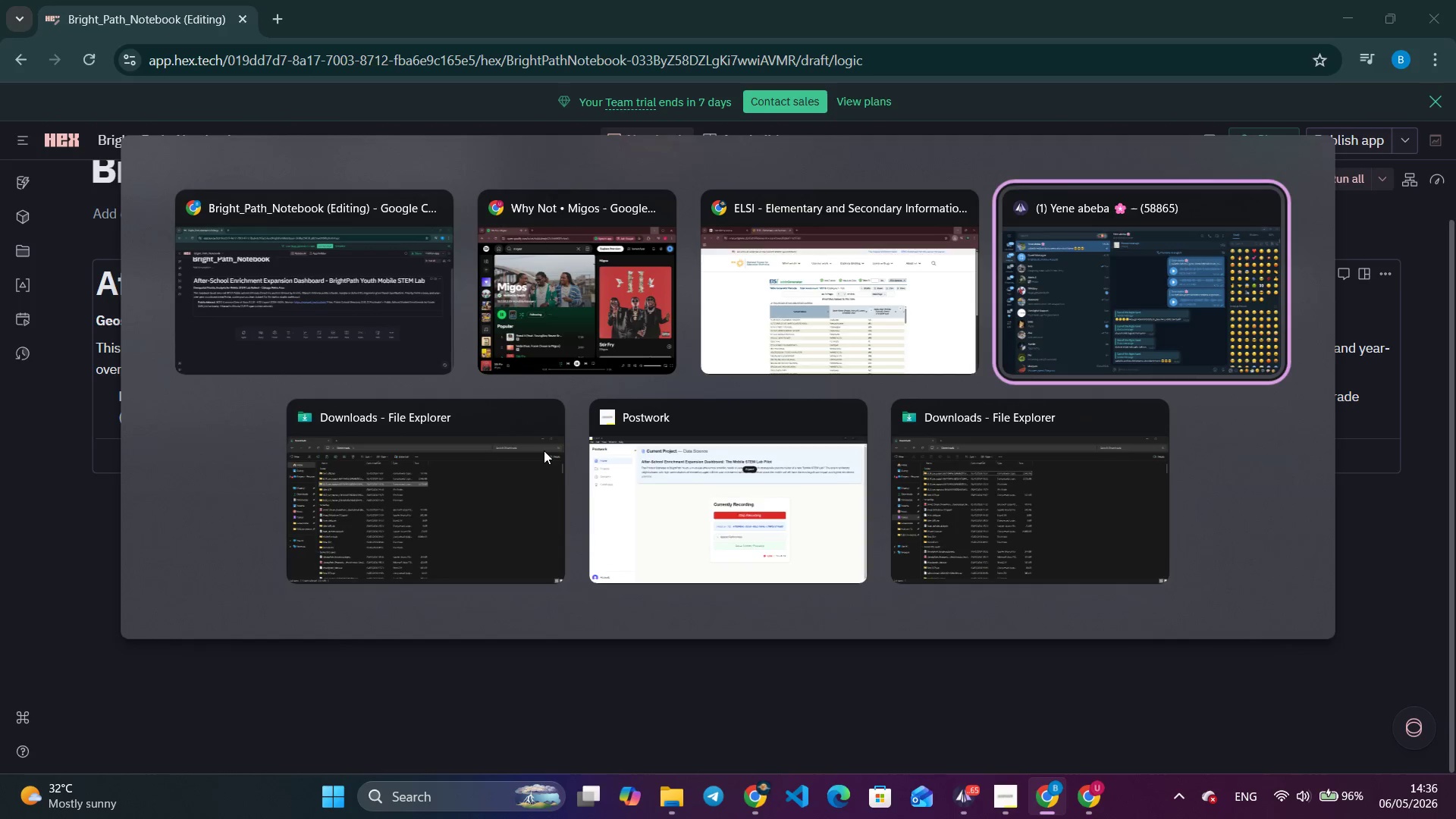 
key(Alt+Tab)
 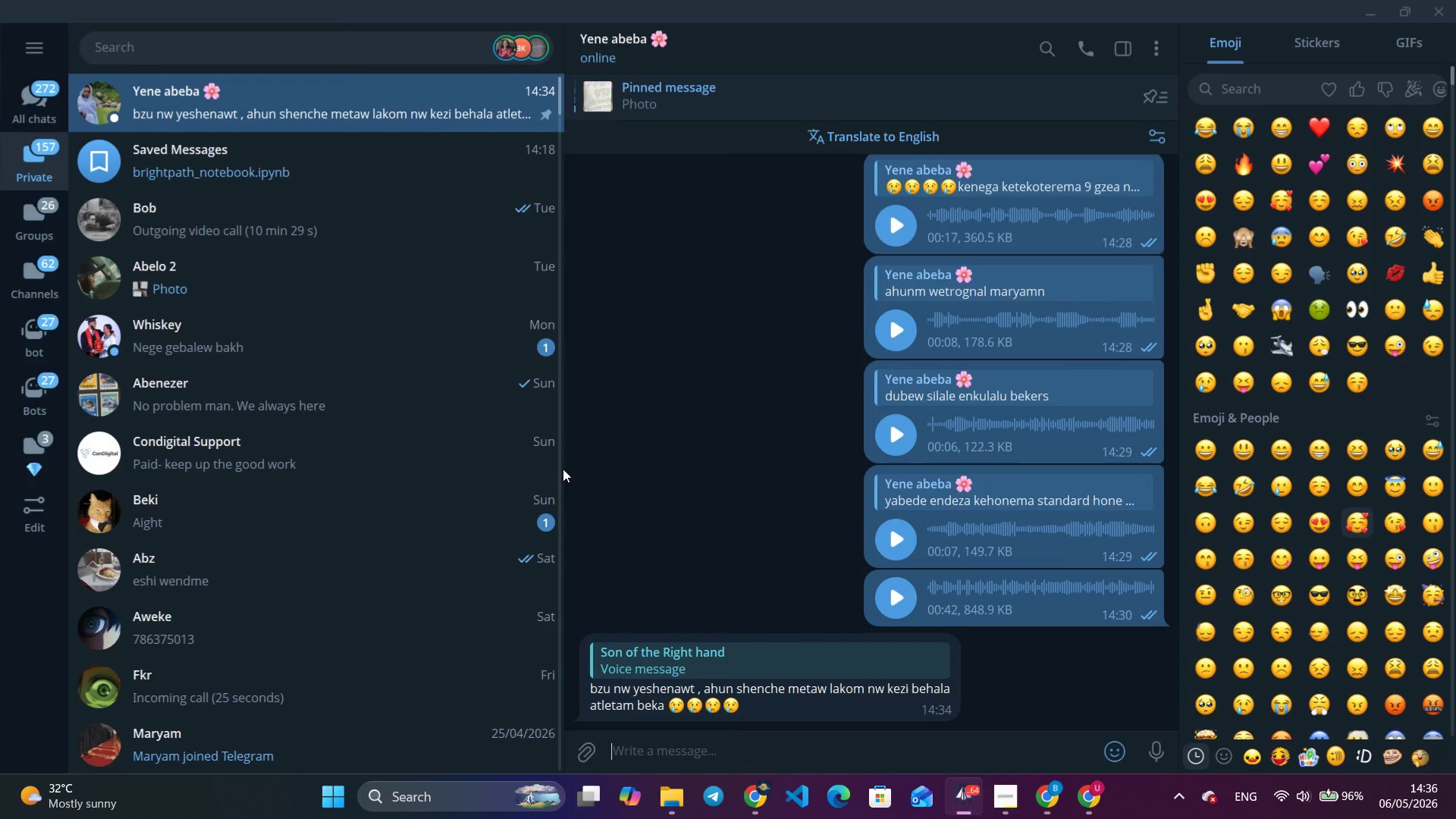 
key(Alt+Tab)
 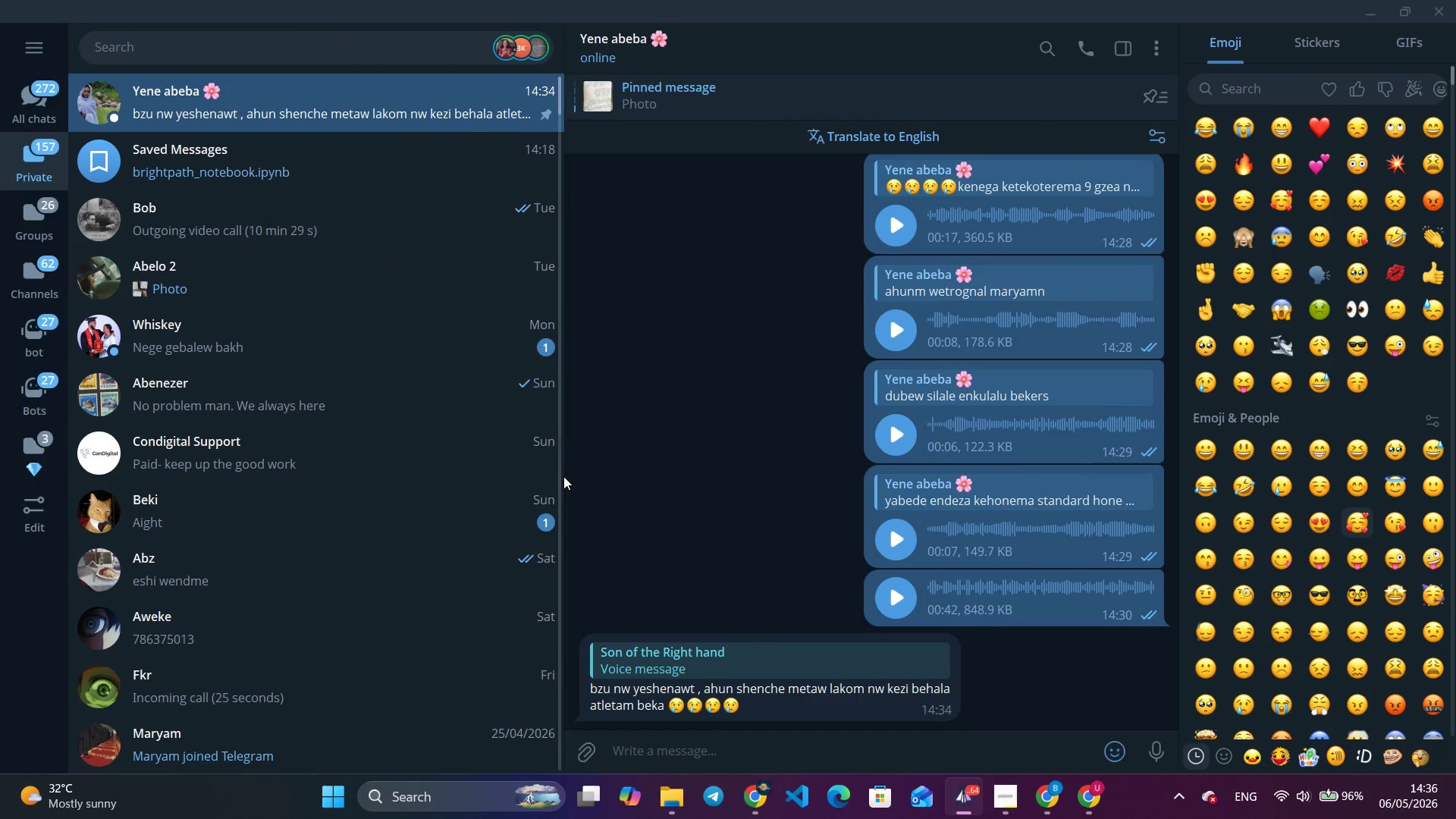 
mouse_move([576, 484])
 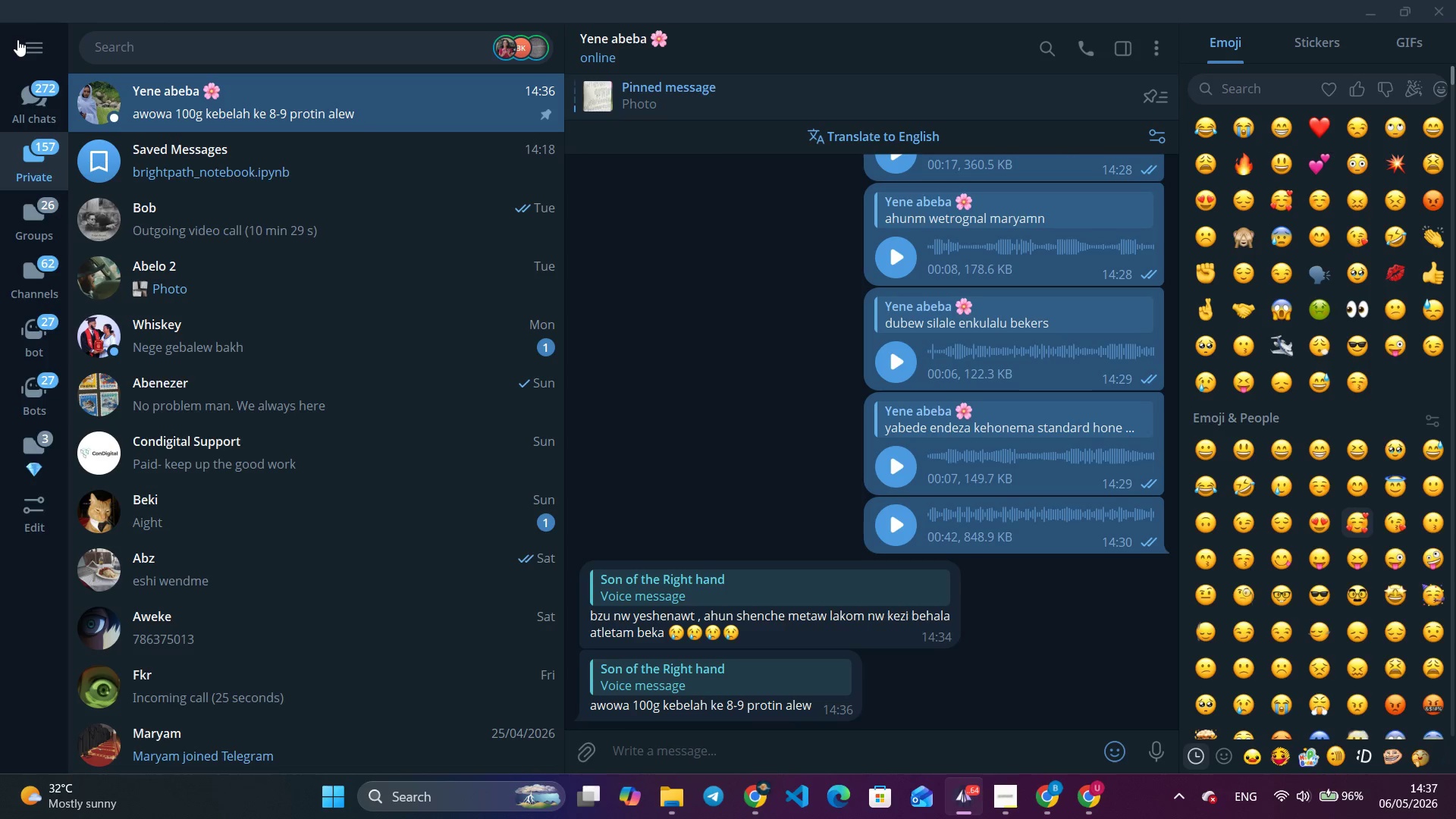 
left_click([18, 36])
 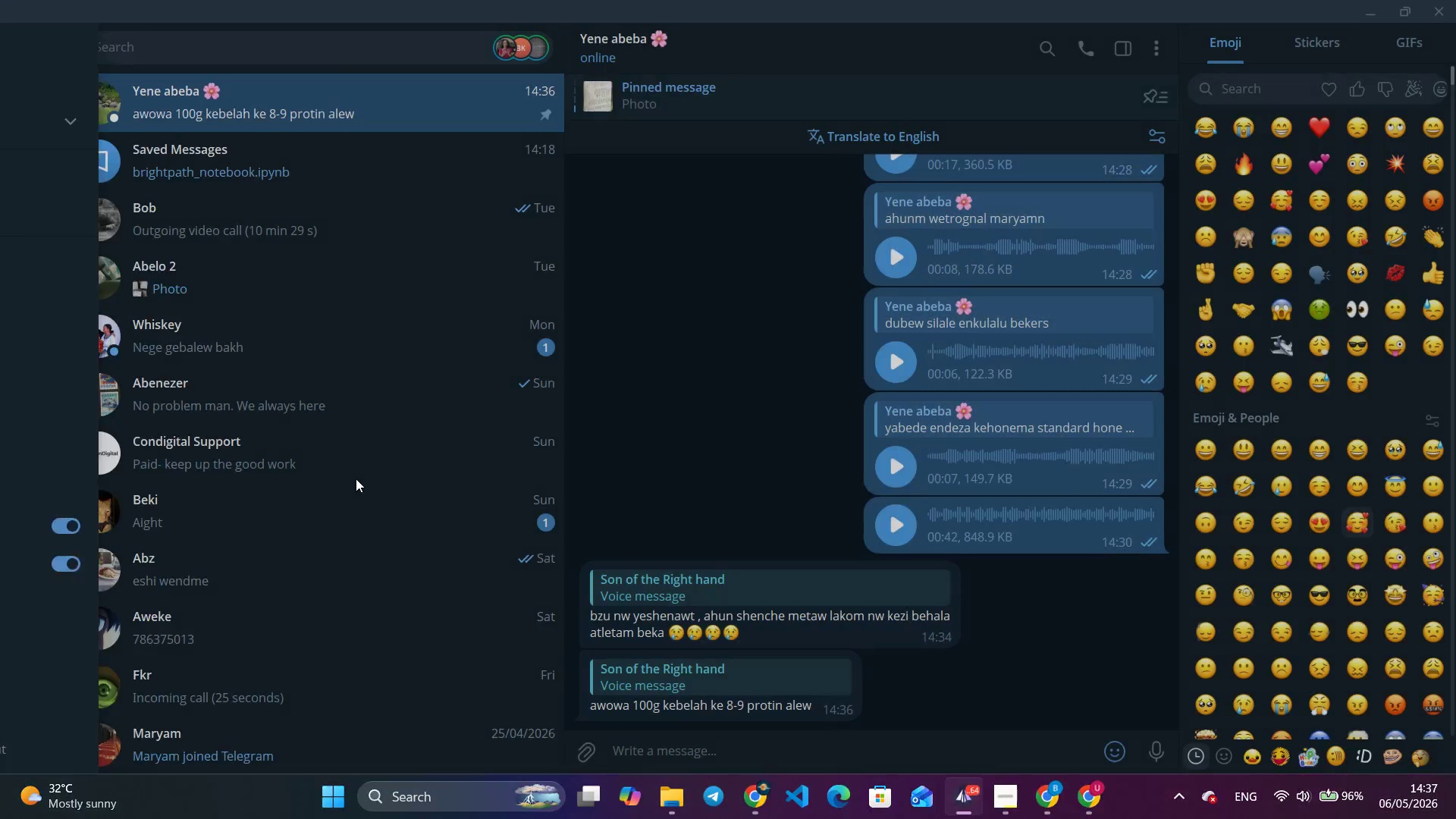 
double_click([356, 479])
 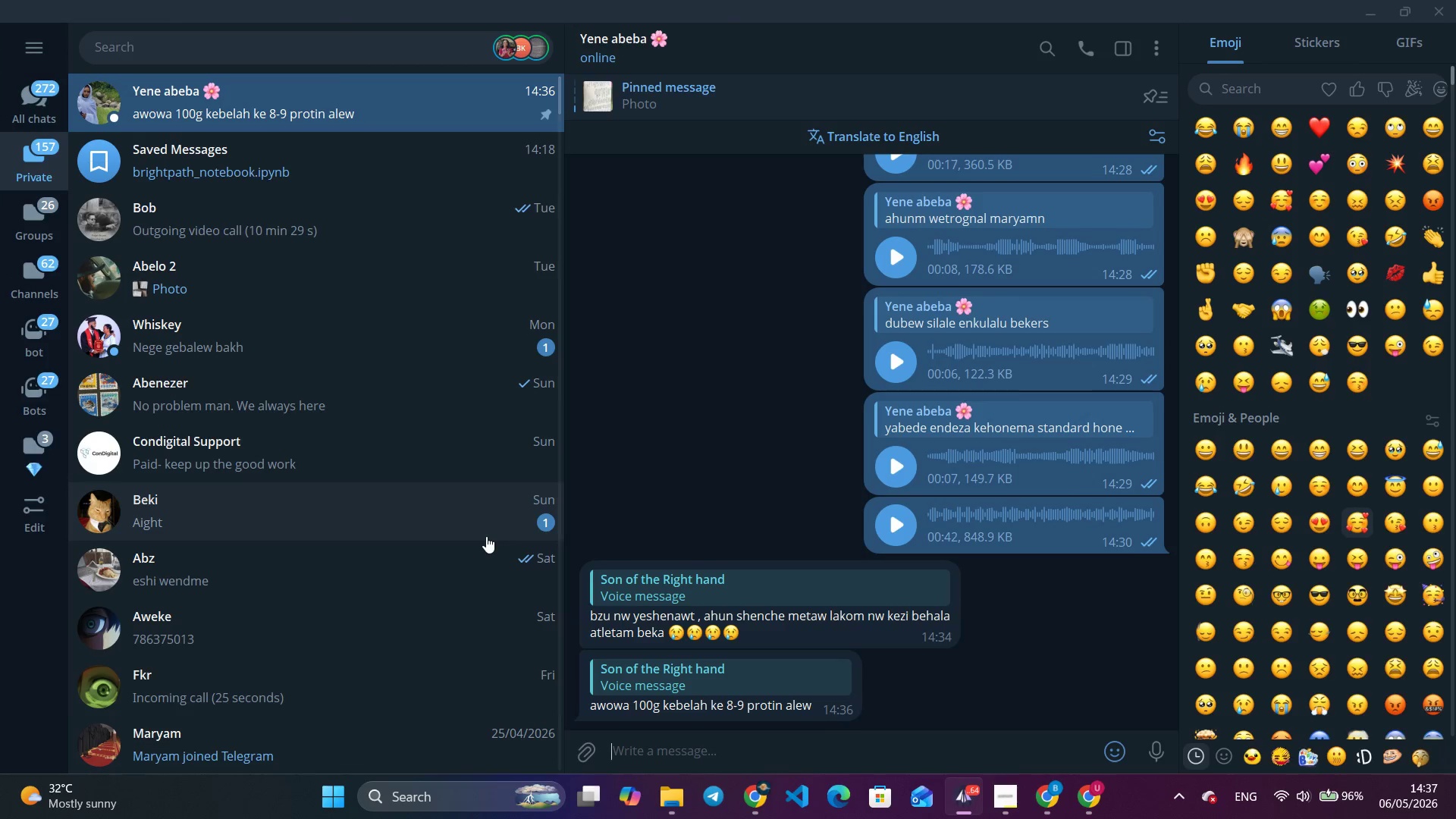 
key(Alt+Tab)
 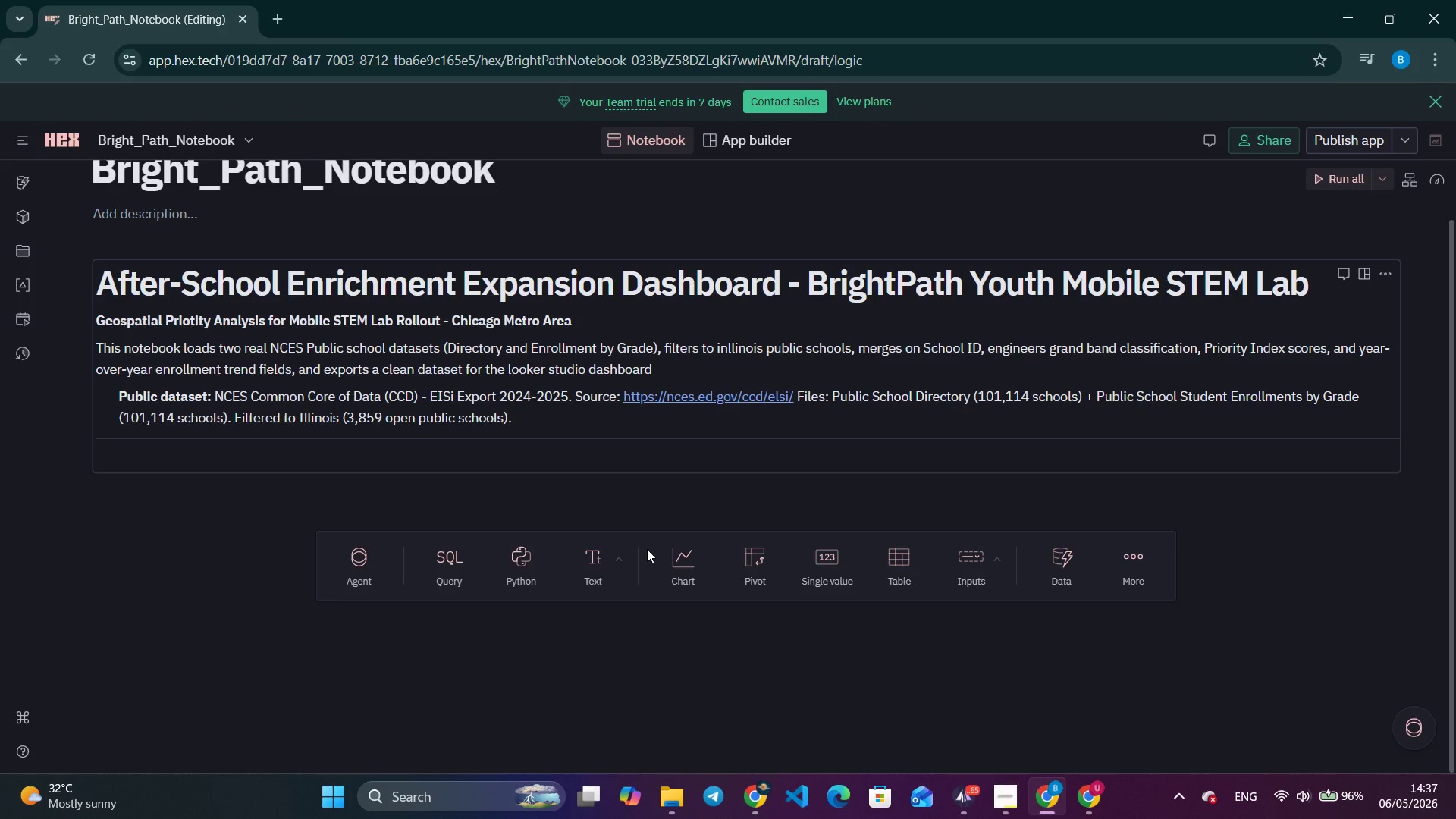 
wait(39.16)
 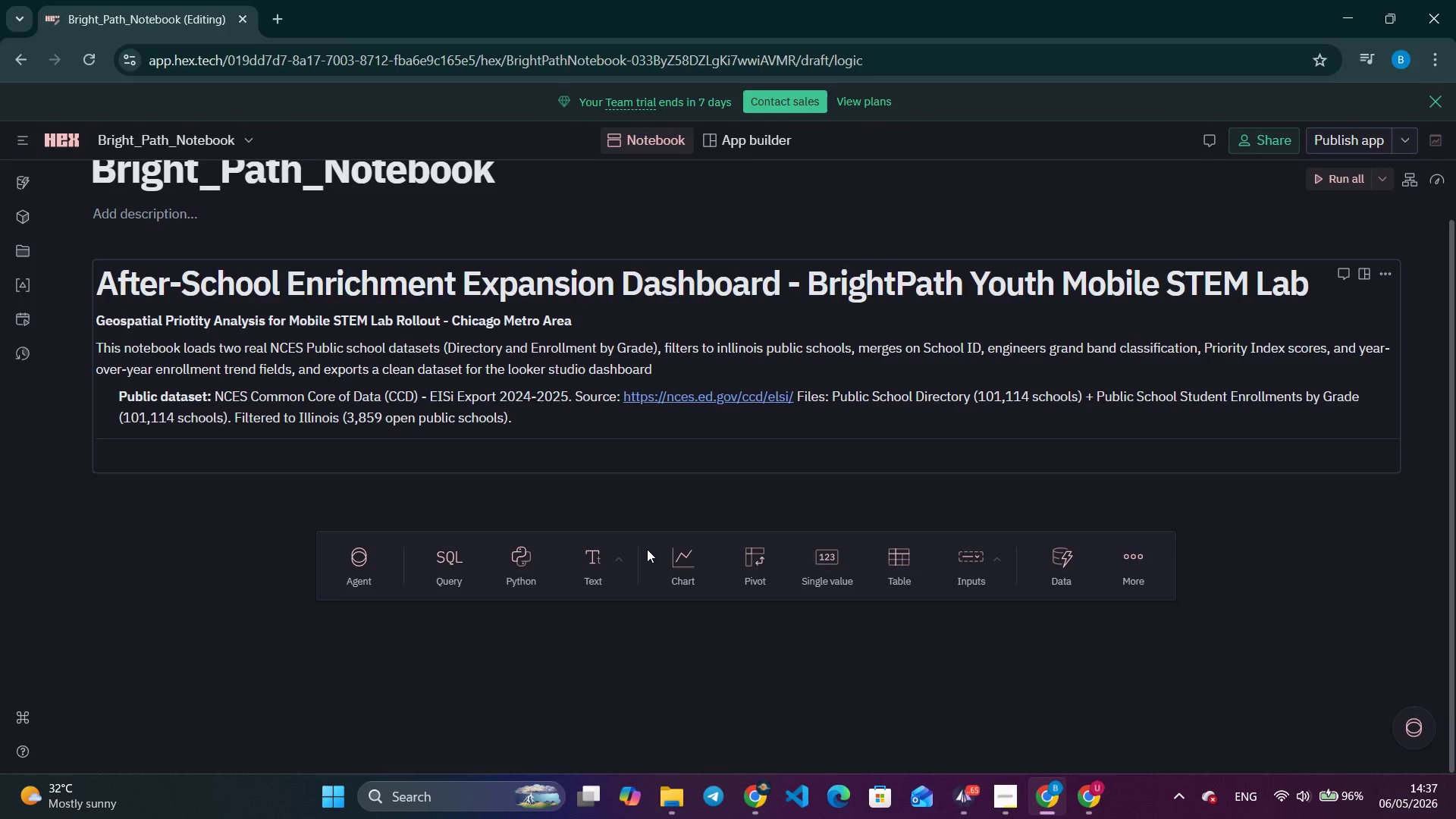 
left_click([592, 584])
 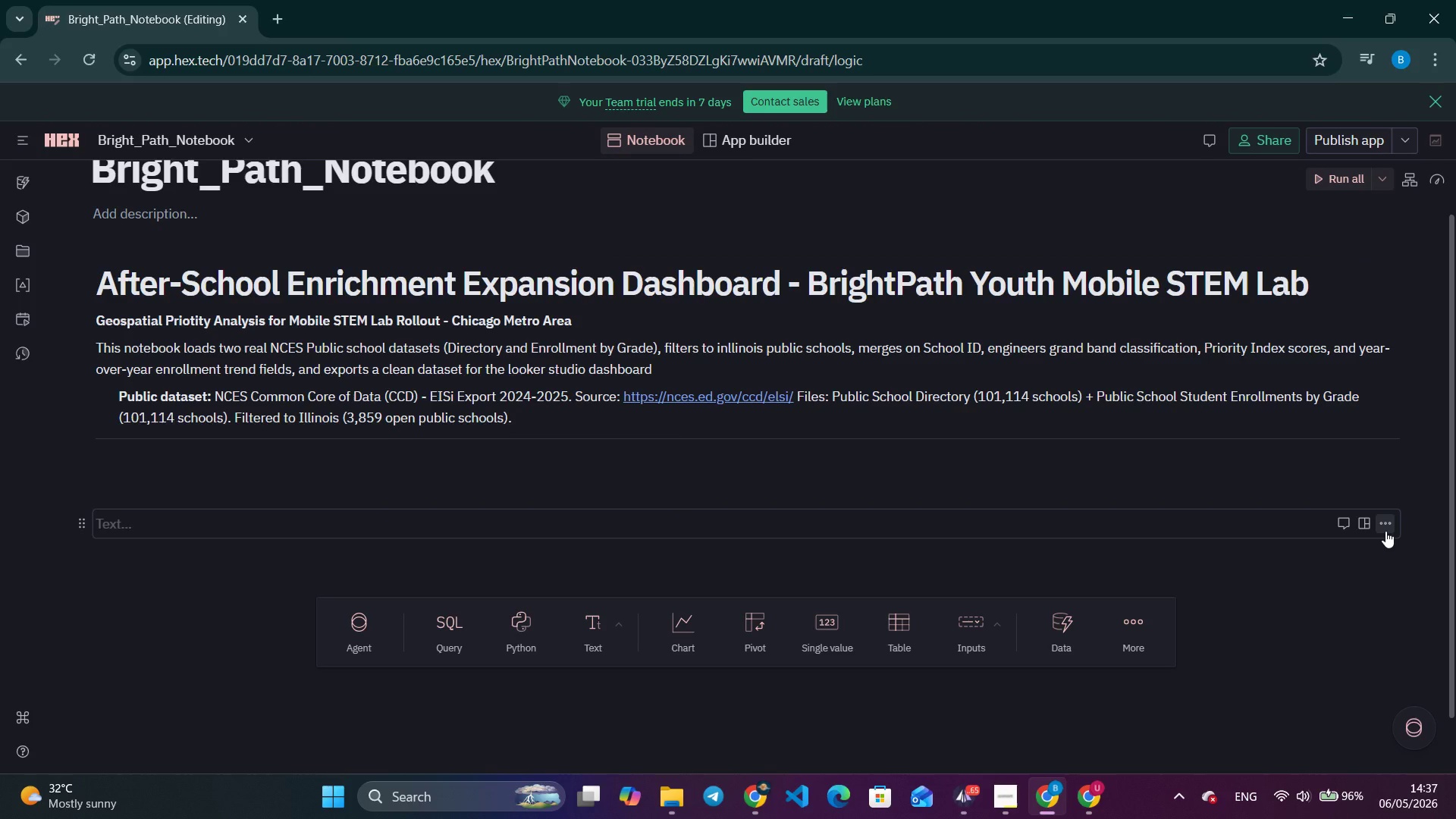 
type(###)
 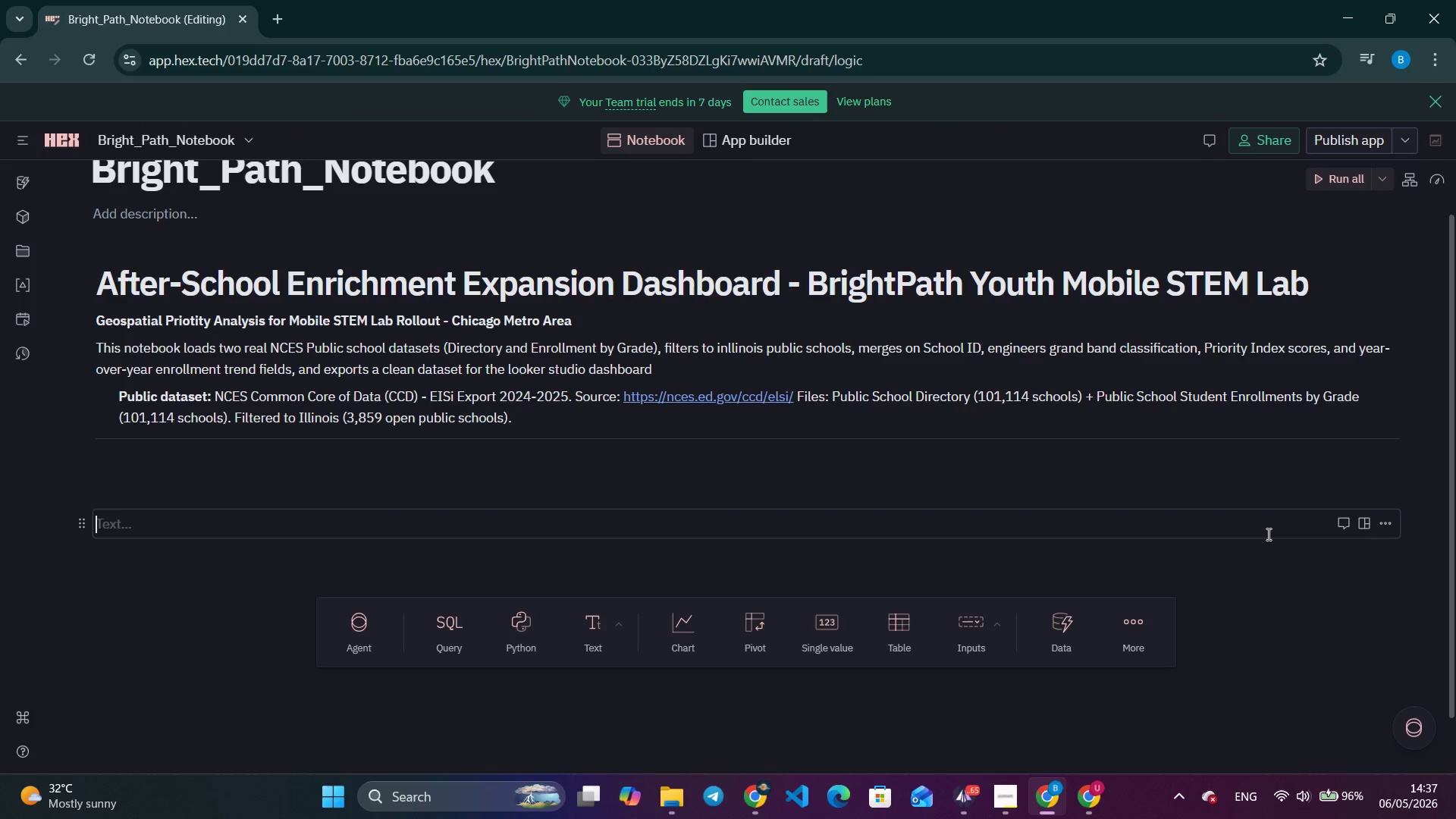 
left_click([1267, 534])
 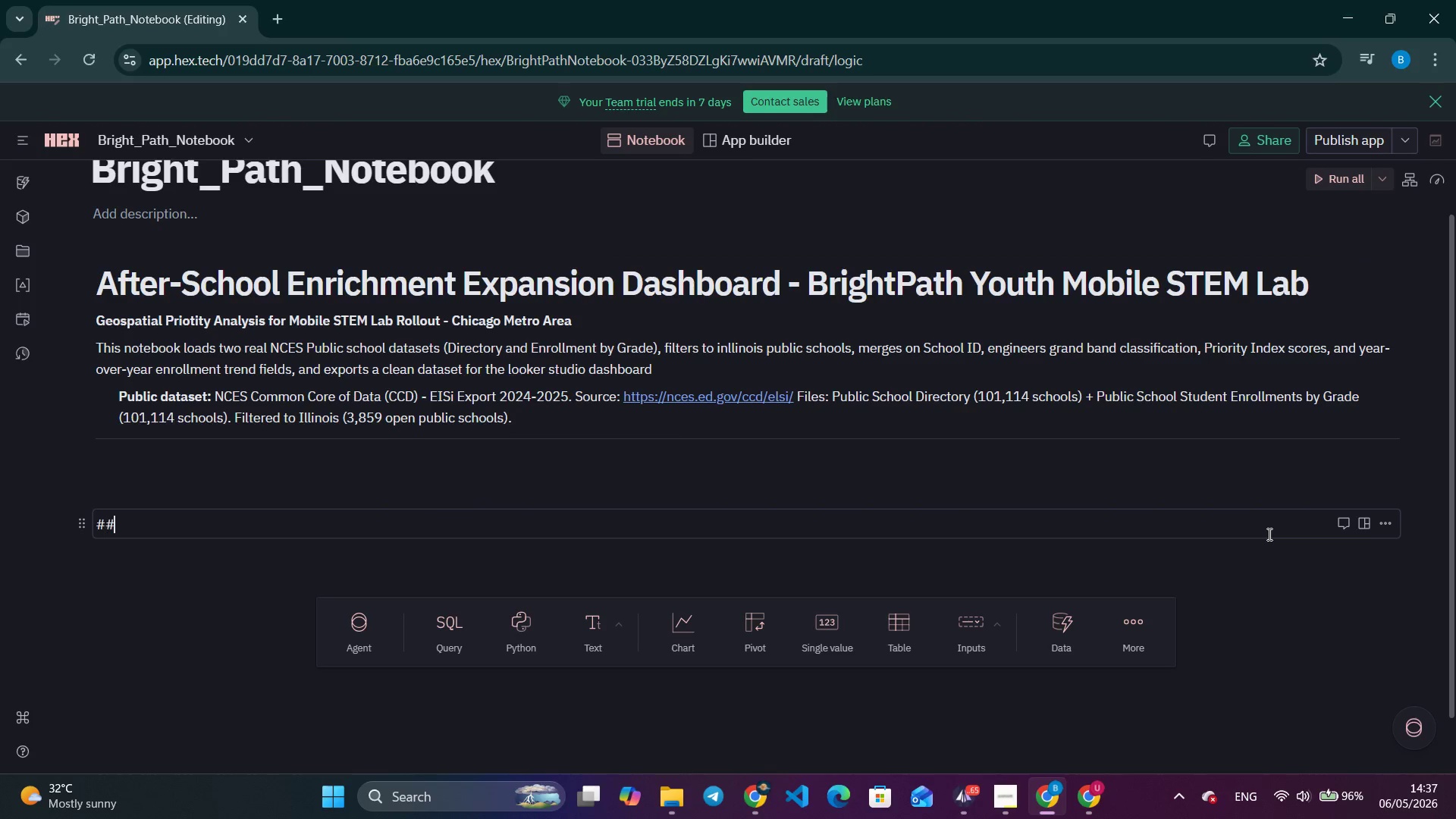 
type(###  1. Imports & Configurations)
 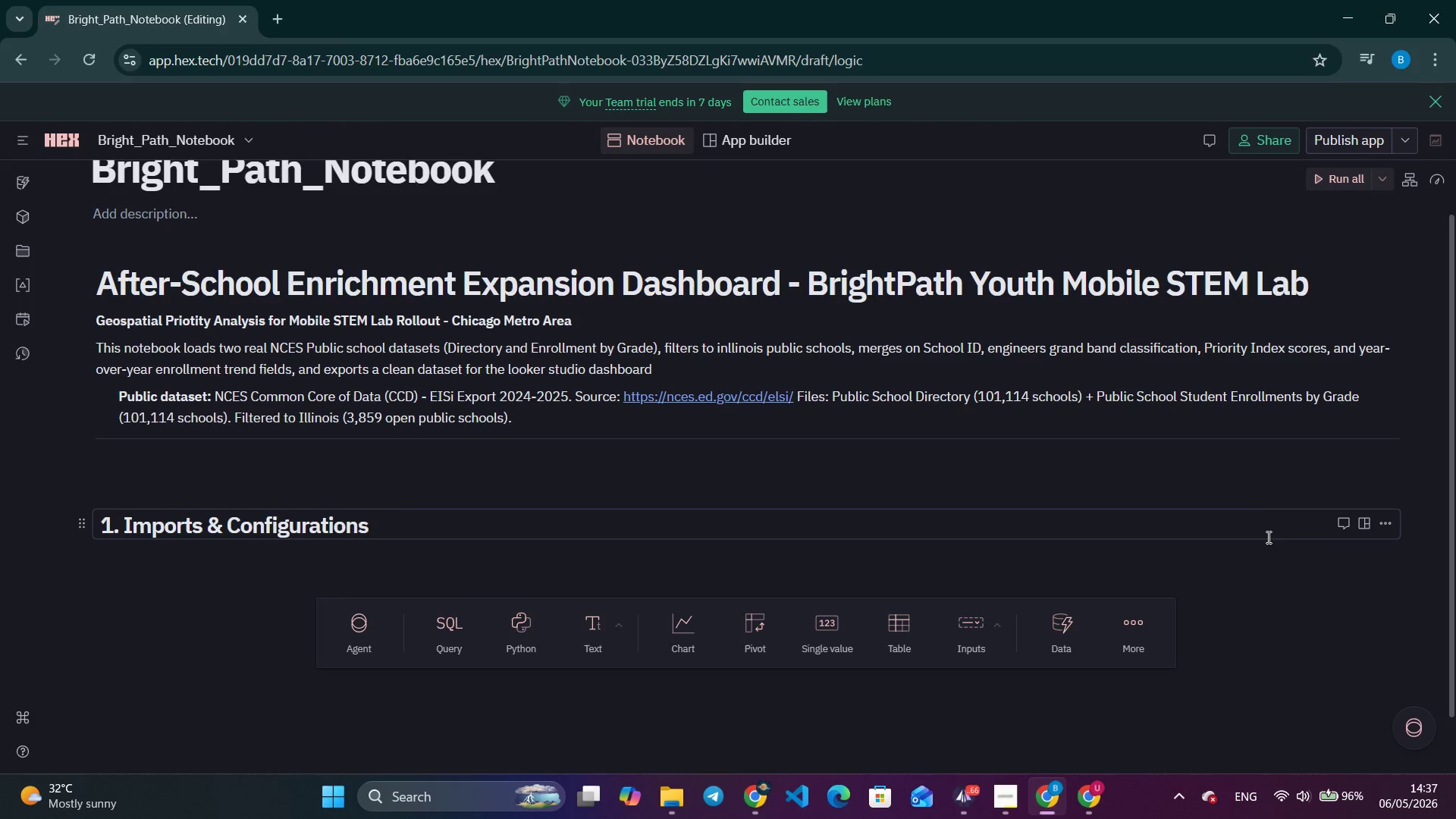 
wait(51.47)
 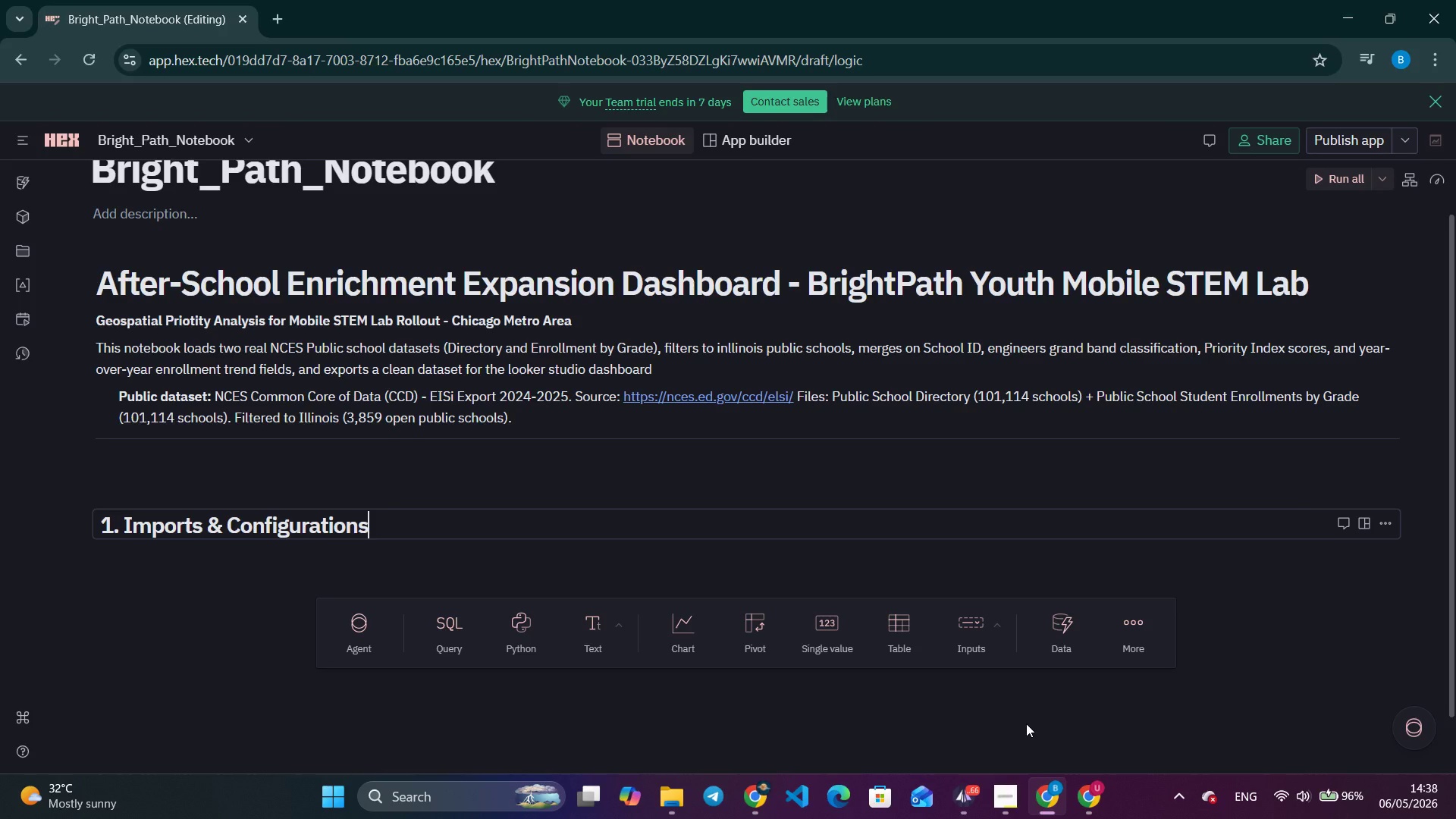 
left_click([507, 651])
 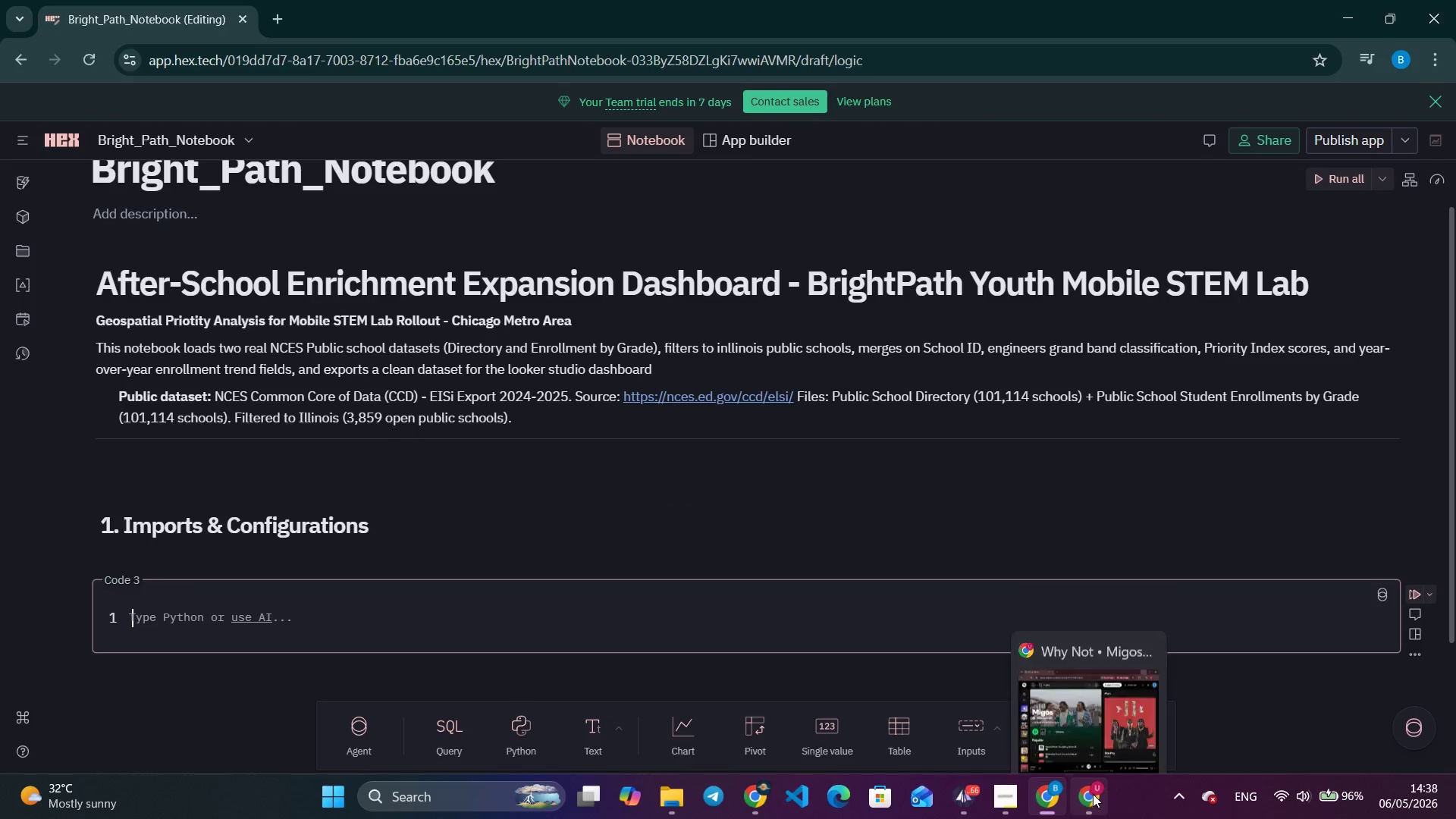 
left_click([1093, 794])
 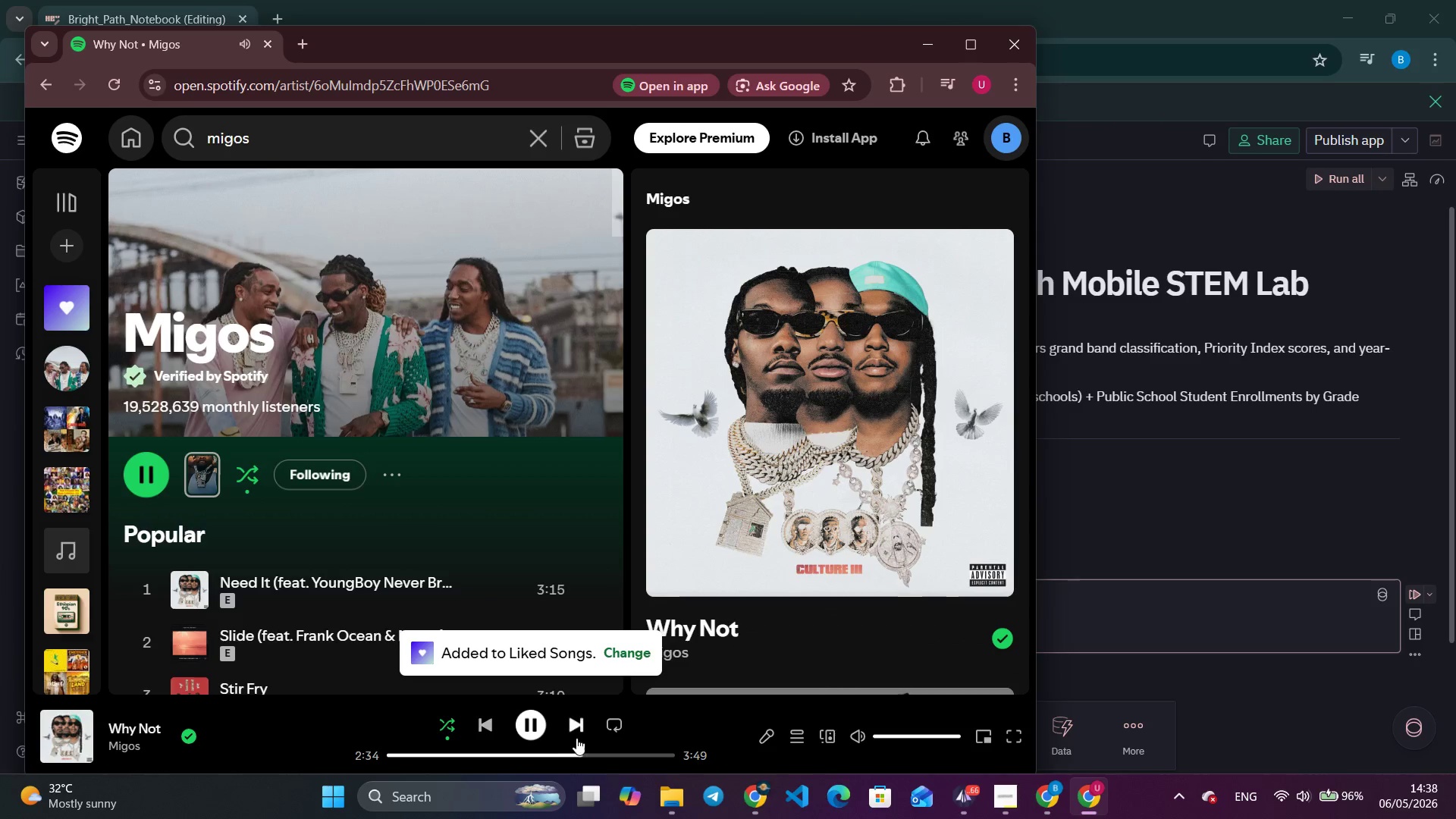 
left_click_drag(start_coordinate=[573, 749], to_coordinate=[223, 738])
 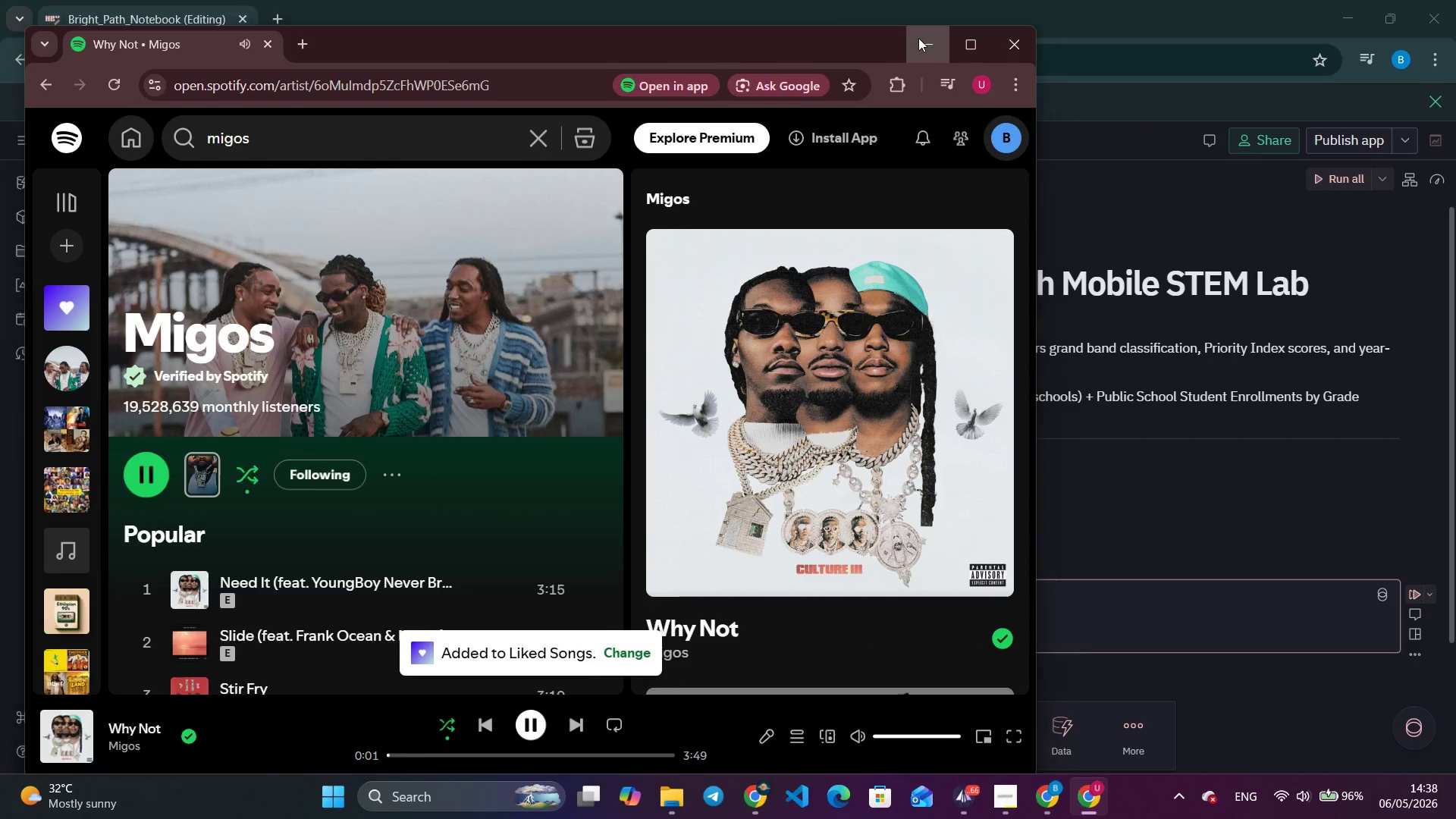 
left_click([918, 38])
 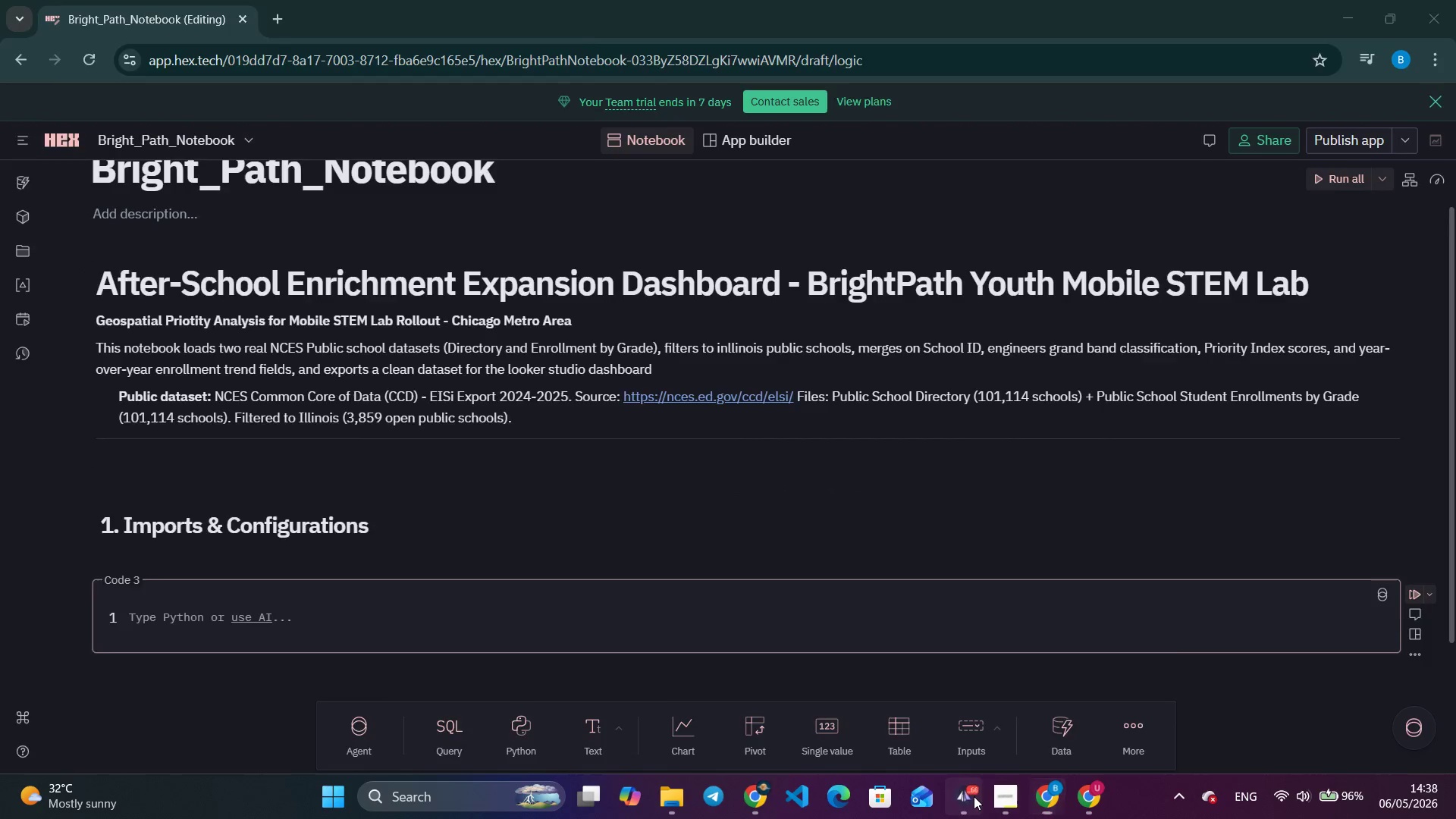 
left_click([974, 796])
 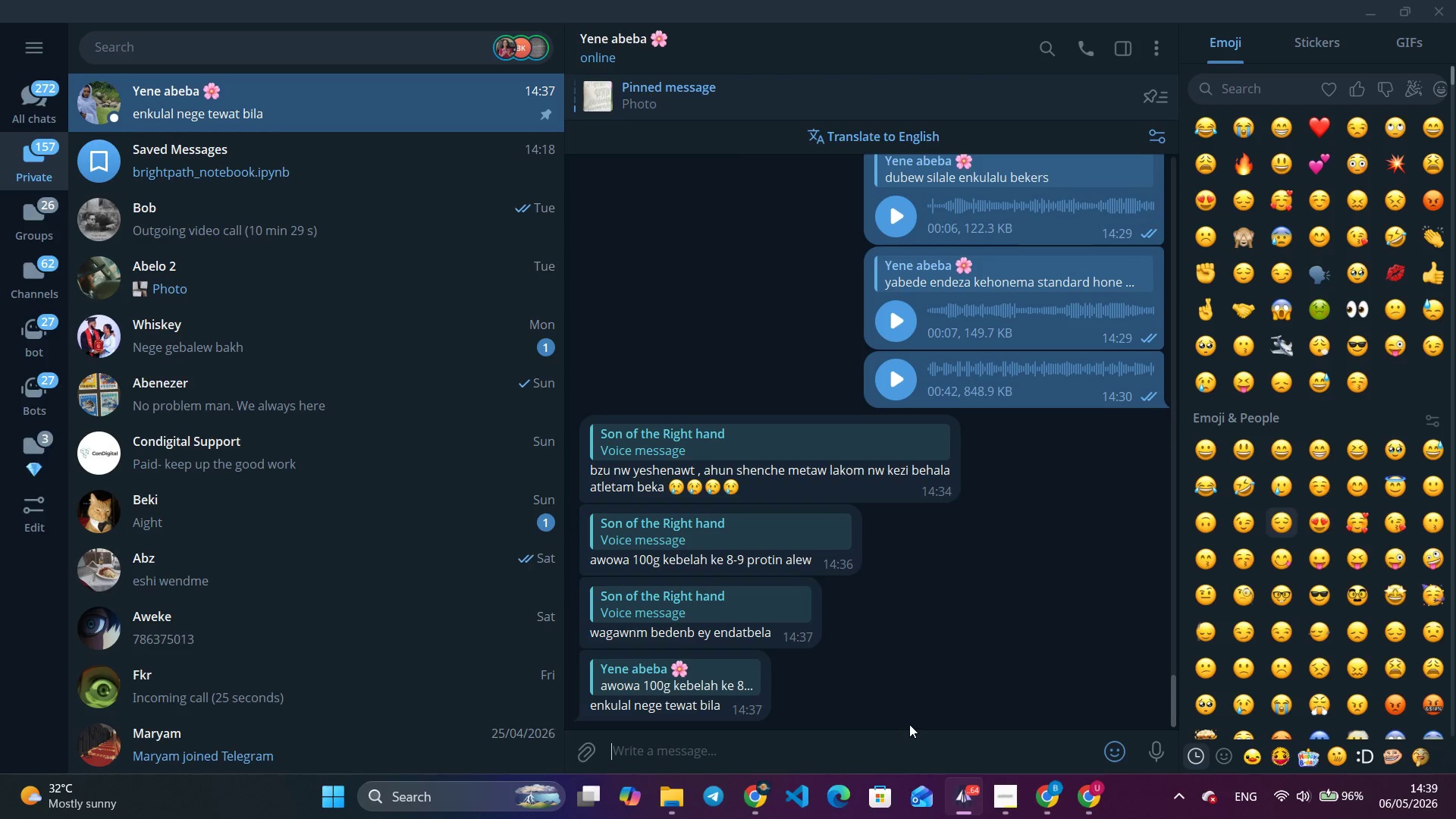 
wait(5.39)
 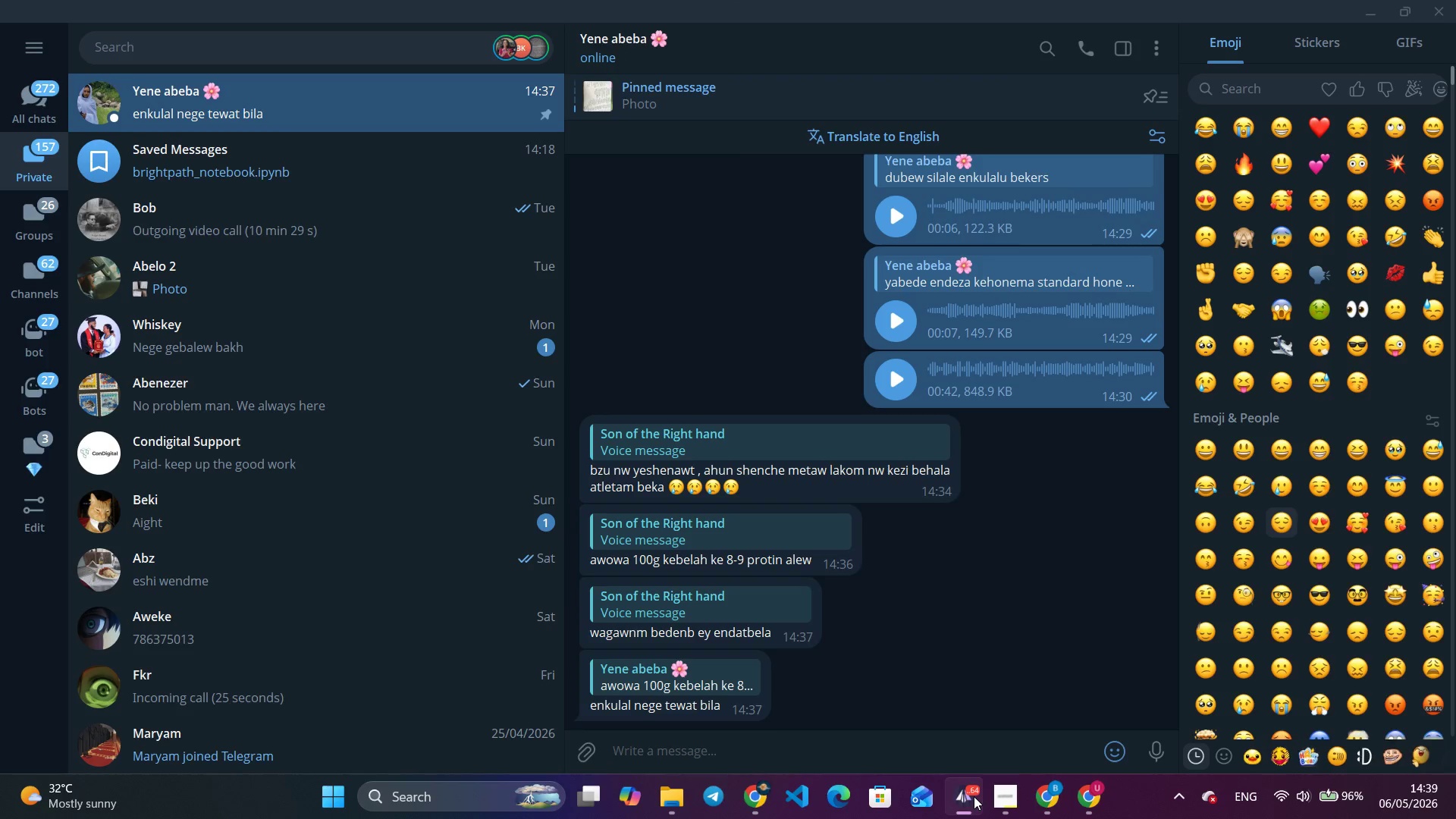 
left_click([751, 601])
 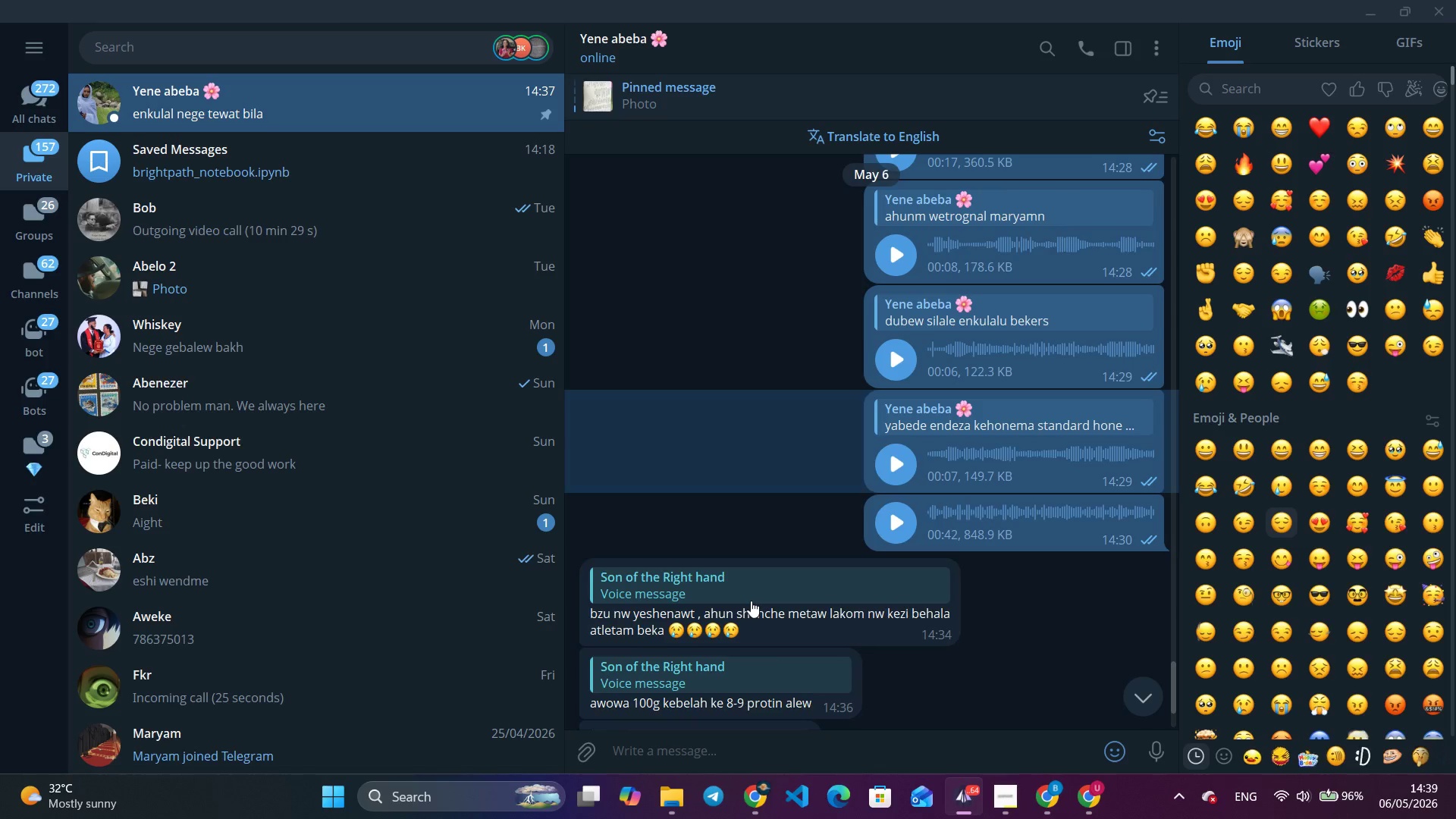 
scroll: coordinate [786, 586], scroll_direction: down, amount: 12.0
 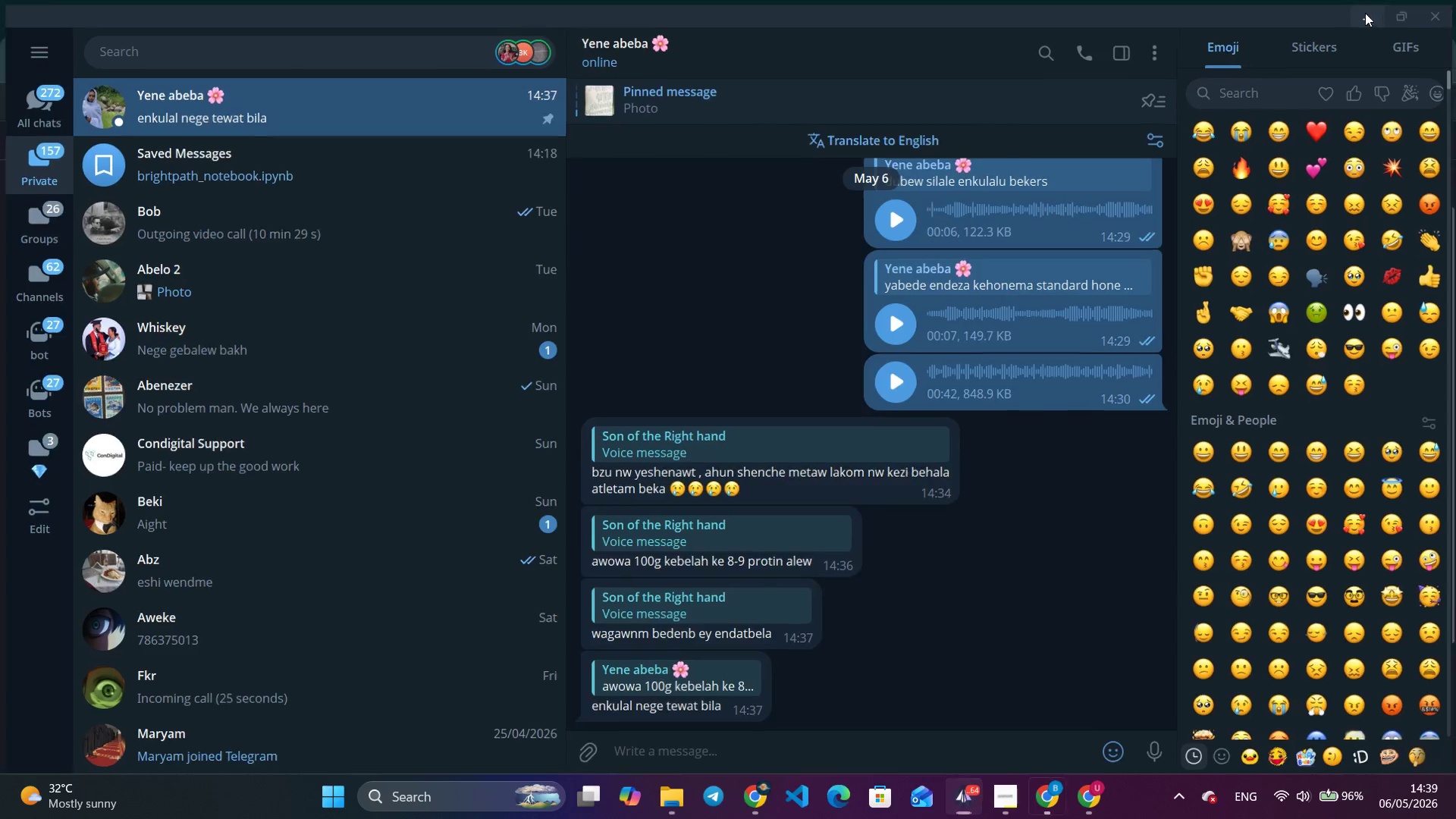 
left_click([1370, 11])
 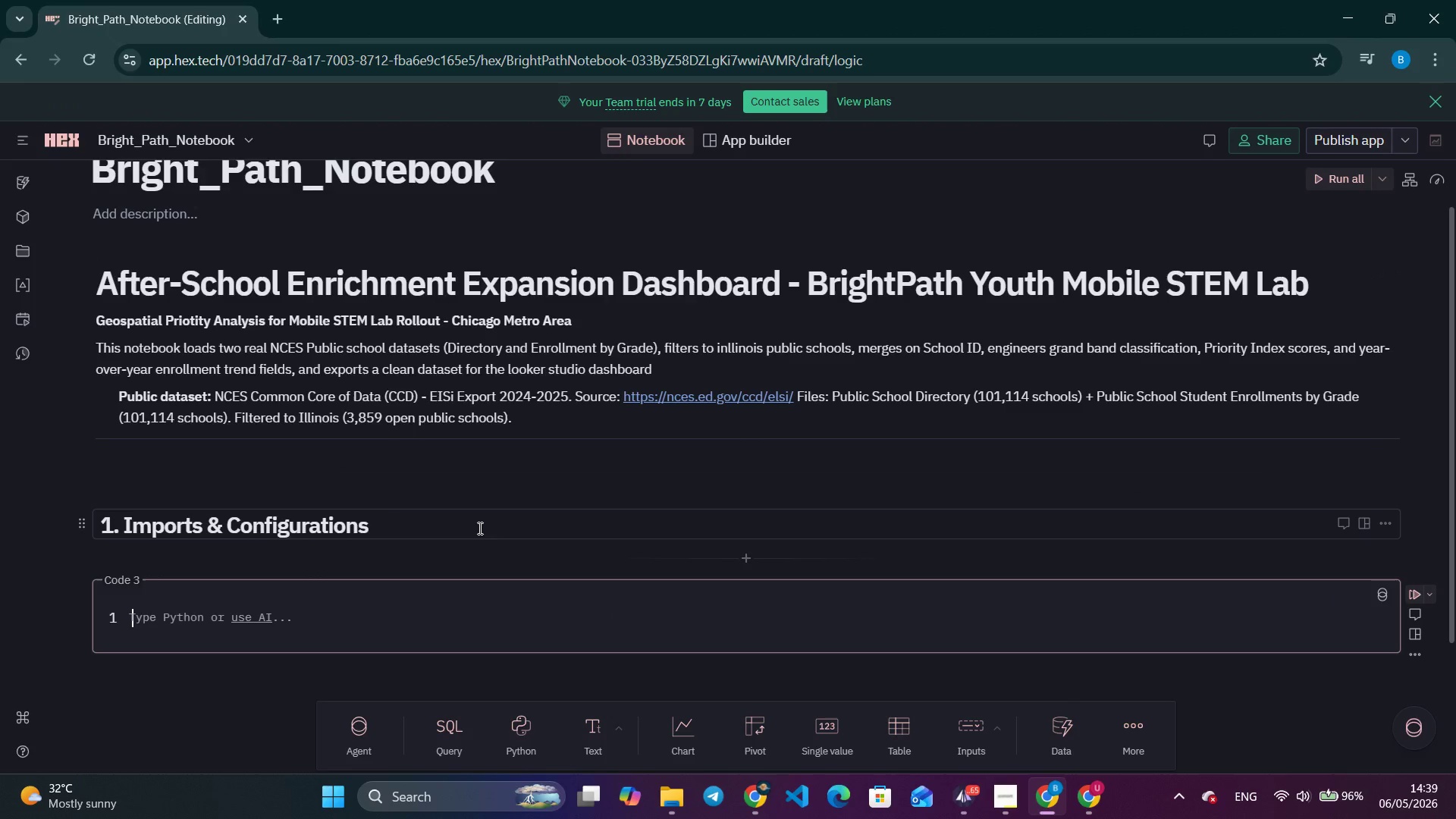 
wait(9.38)
 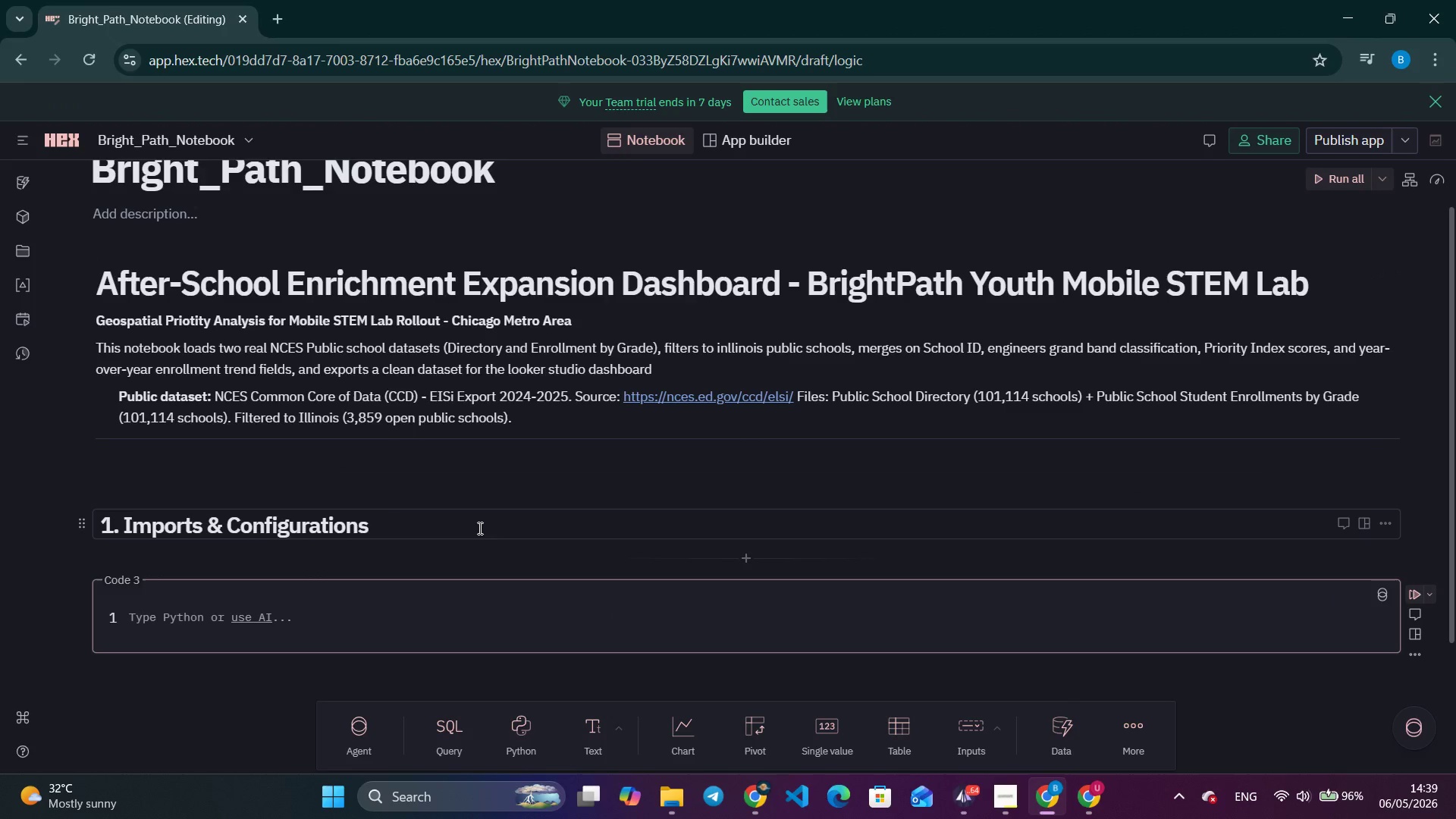 
type(import pandas a s)
key(Backspace)
key(Backspace)
key(Backspace)
type(as ps)
key(Backspace)
type(d)
 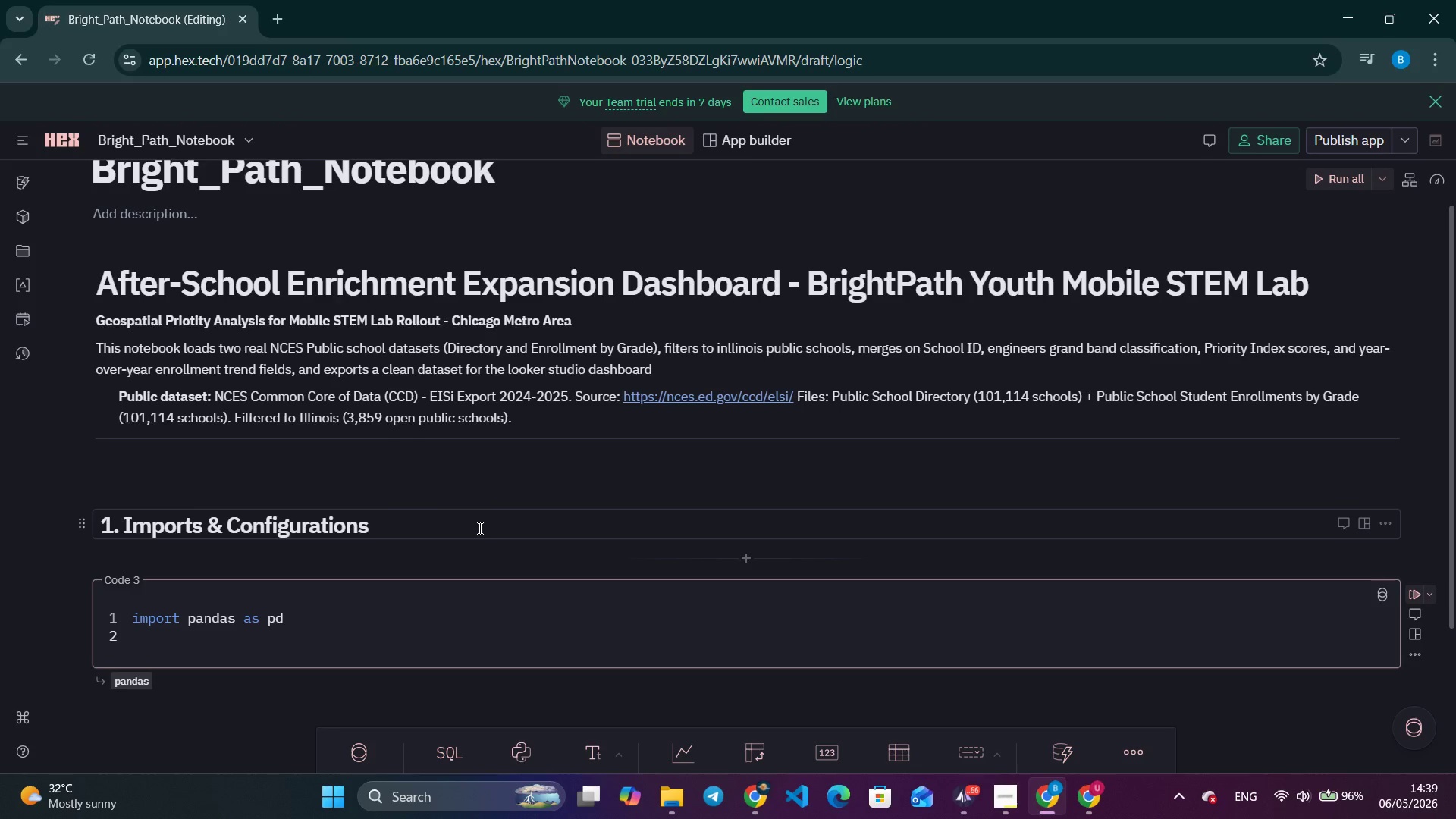 
key(Enter)
 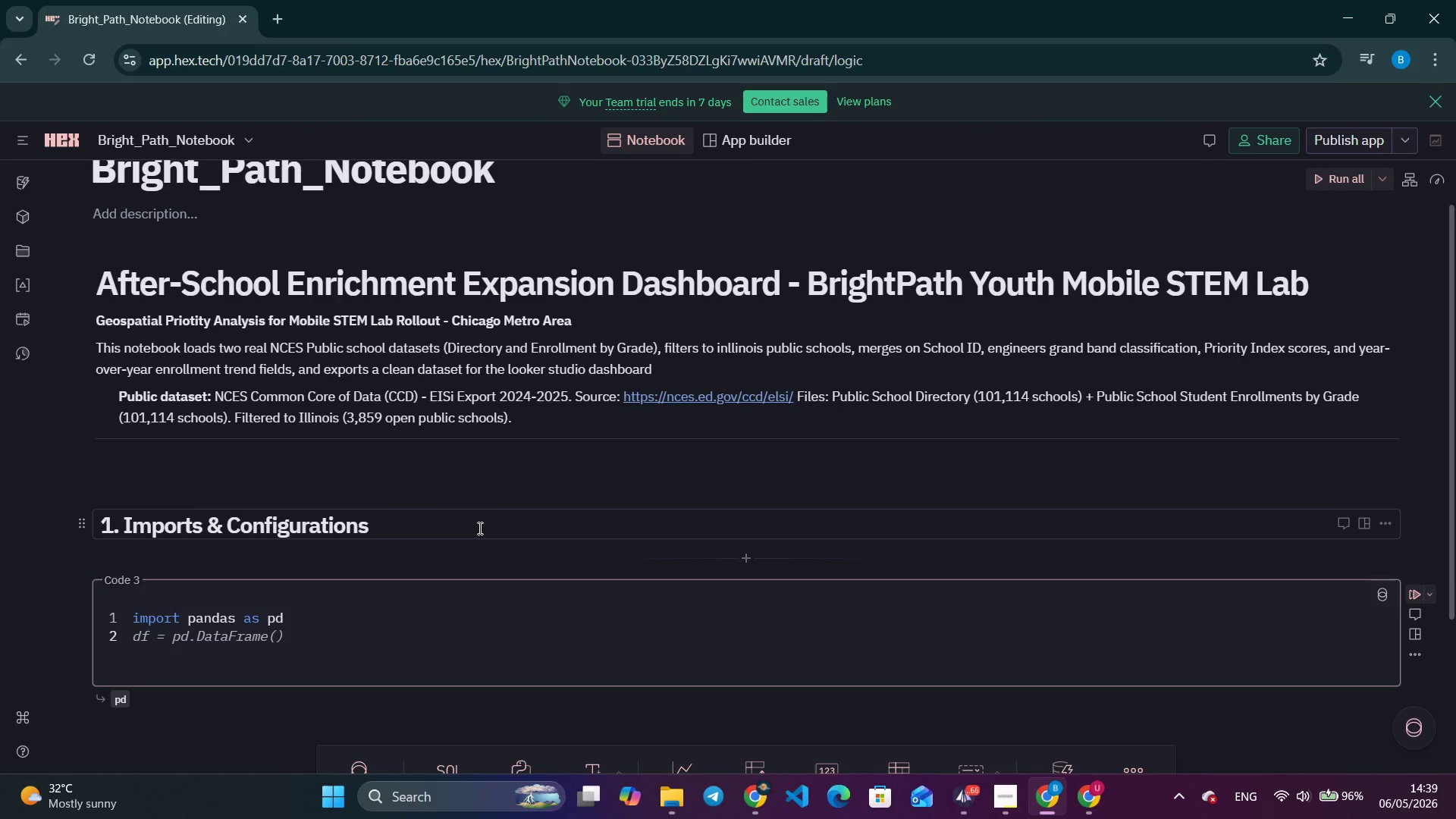 
wait(12.02)
 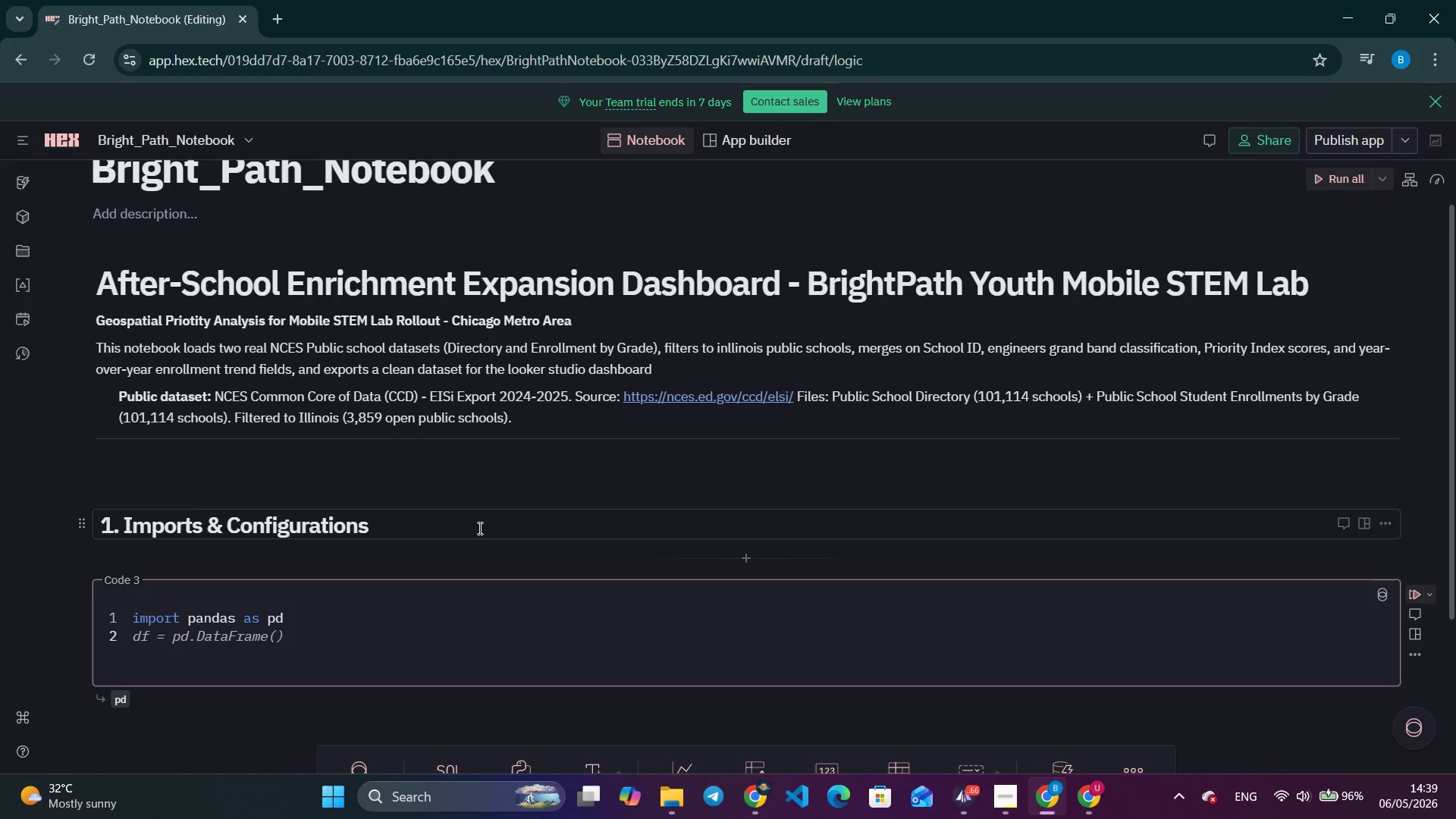 
type(impr)
key(Backspace)
type(ort numpy as np)
 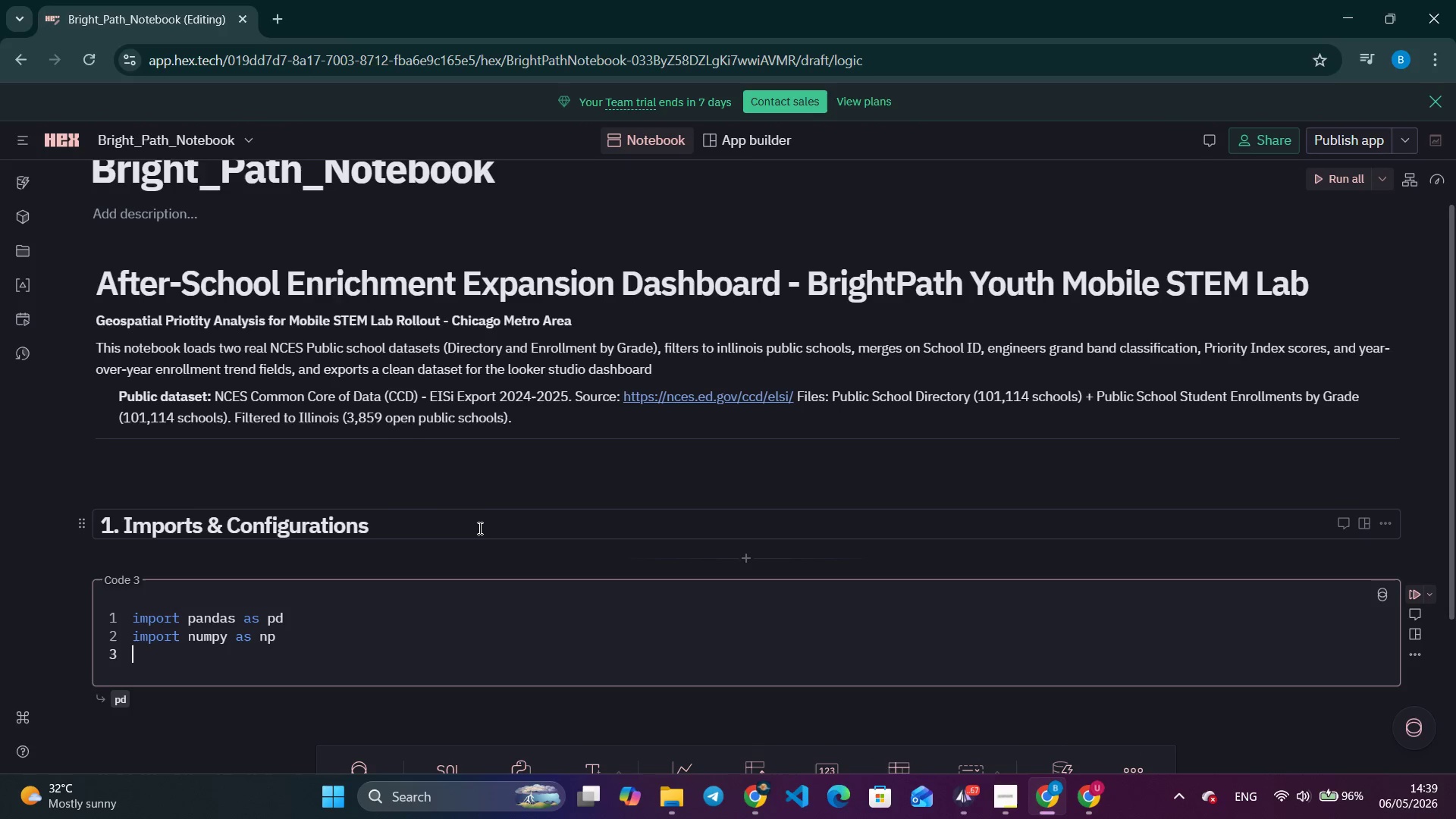 
key(Enter)
 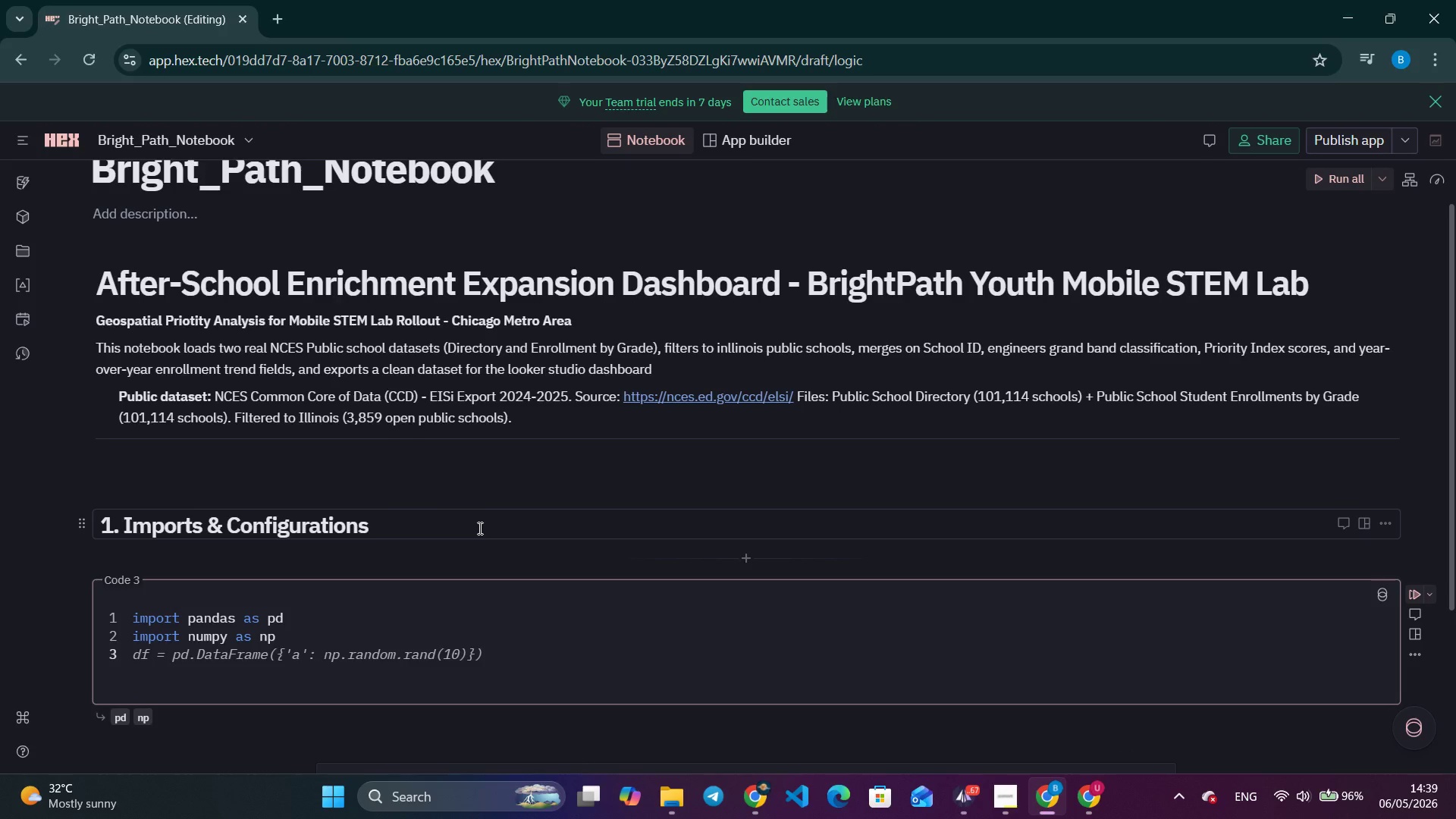 
type(import pandas )
key(Backspace)
key(Backspace)
key(Backspace)
key(Backspace)
key(Backspace)
key(Backspace)
key(Backspace)
type(matplotl)
 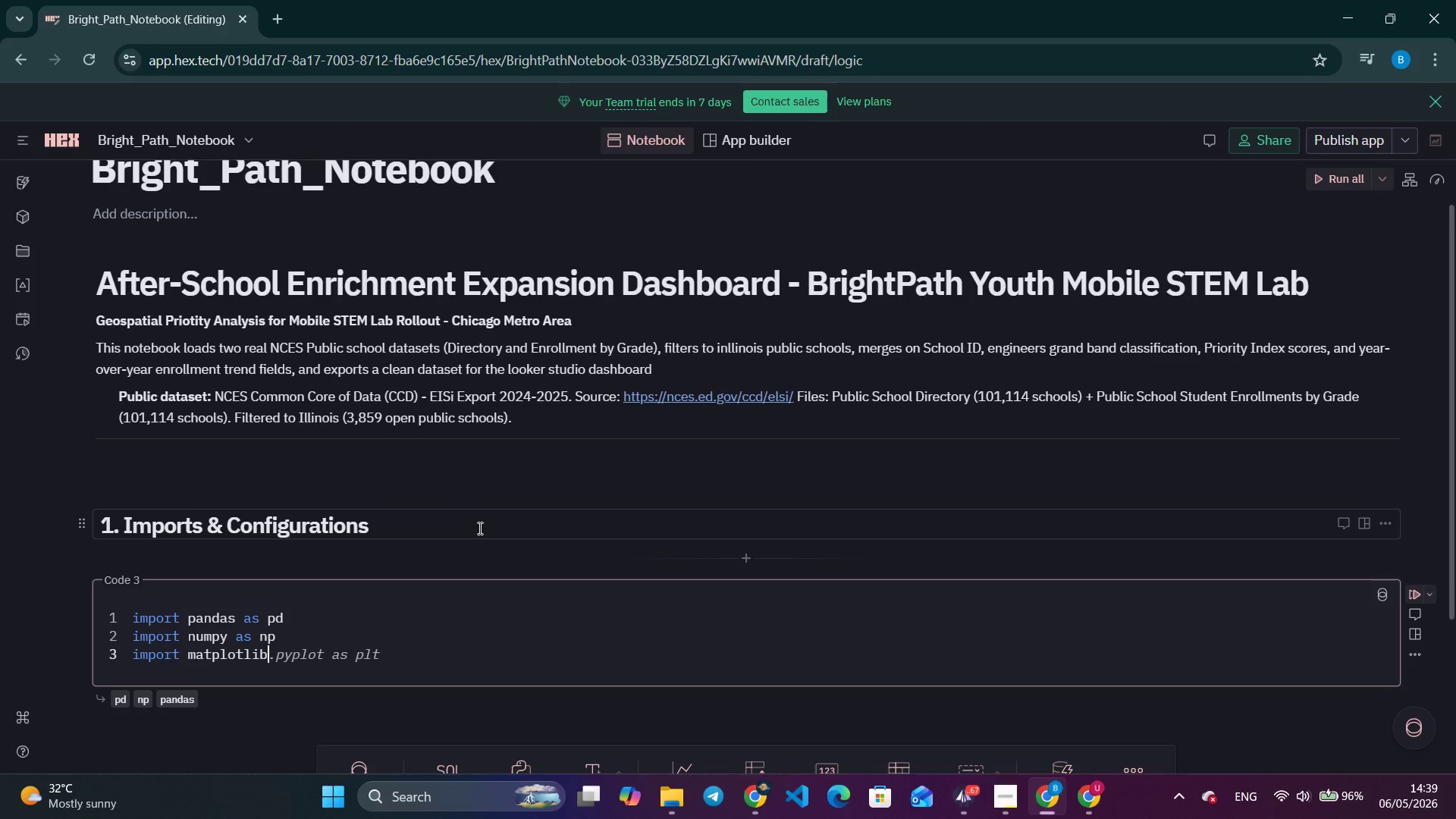 
key(Enter)
 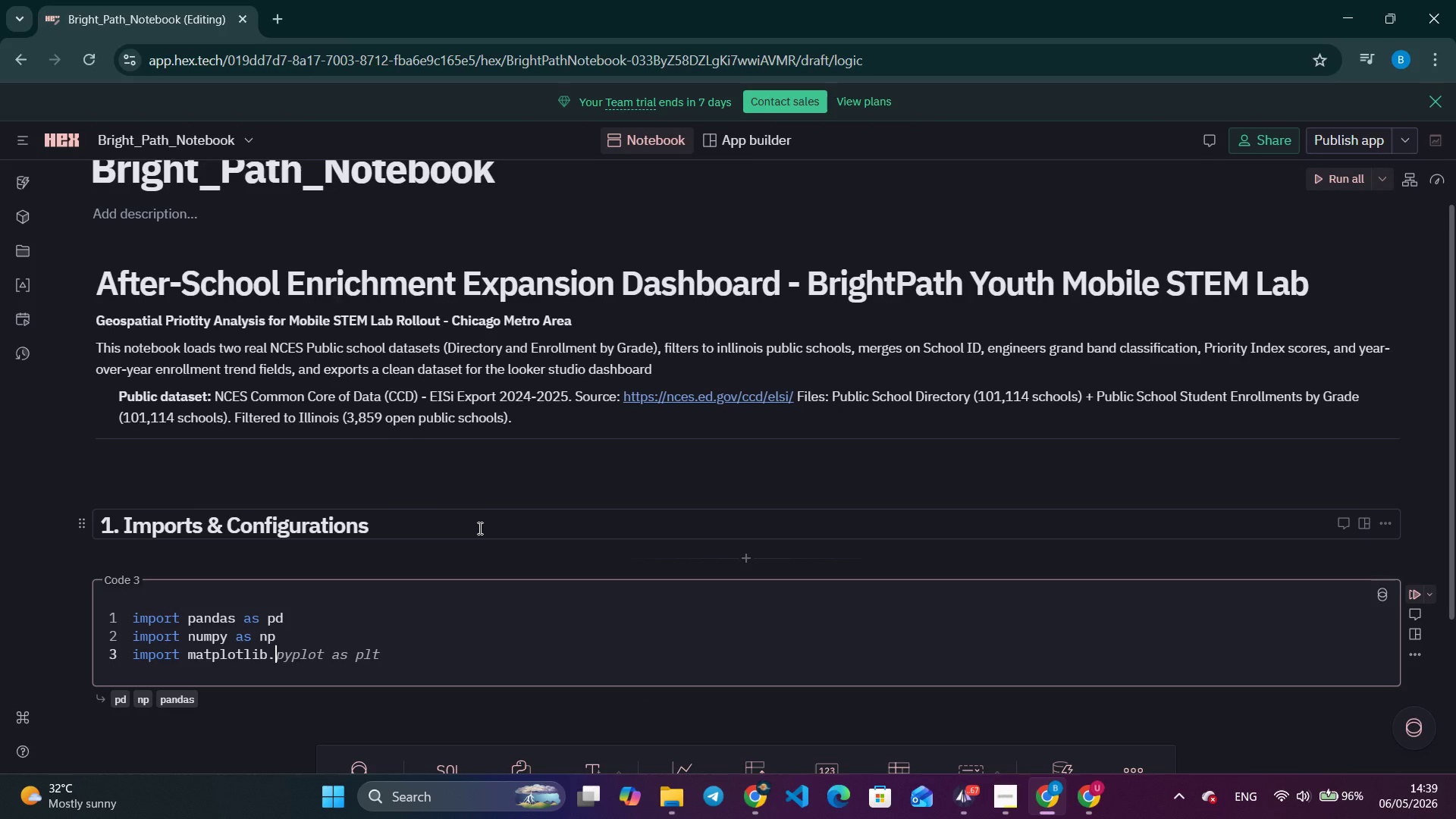 
type(.pyplot as plt)
 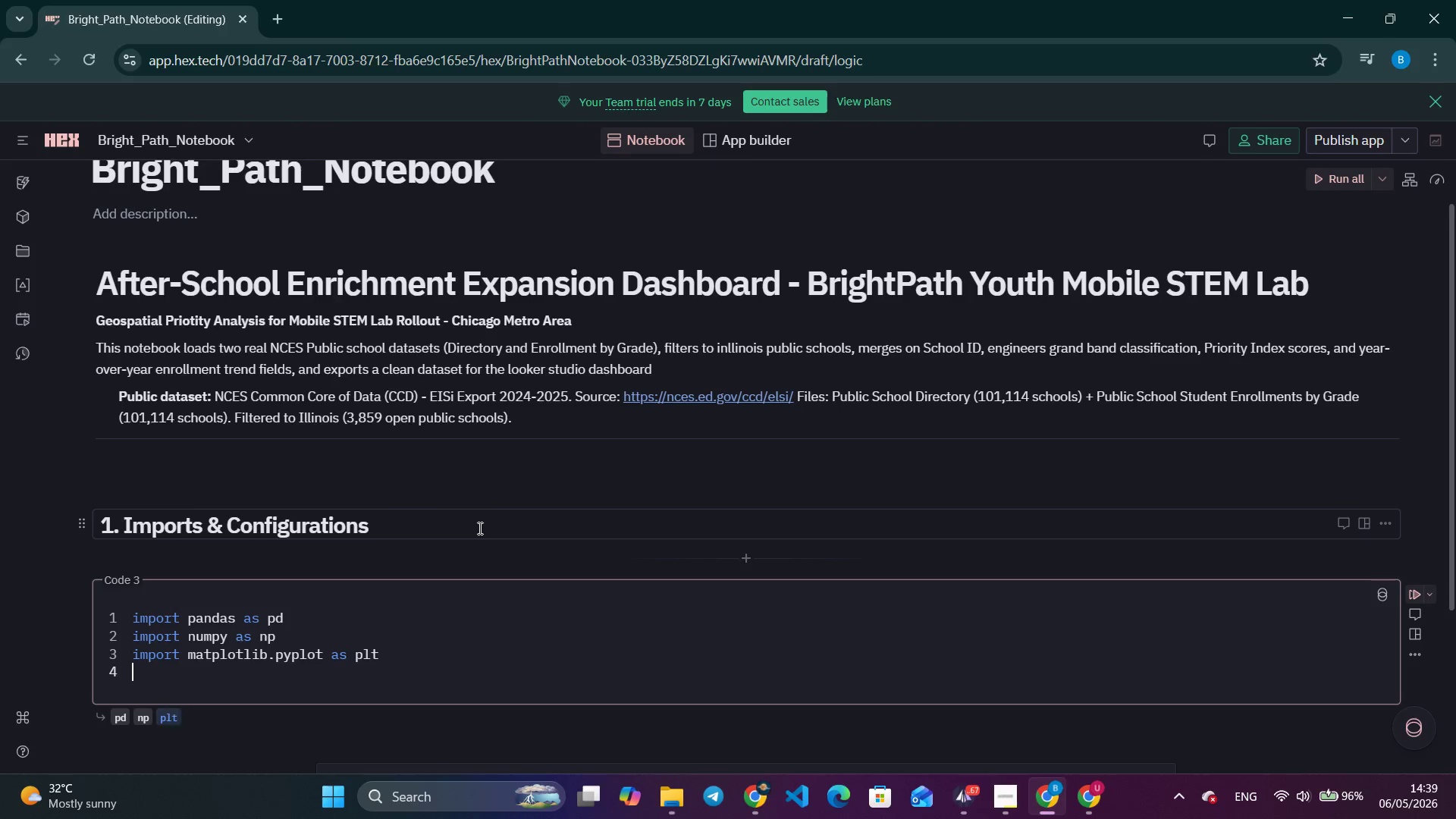 
key(Enter)
 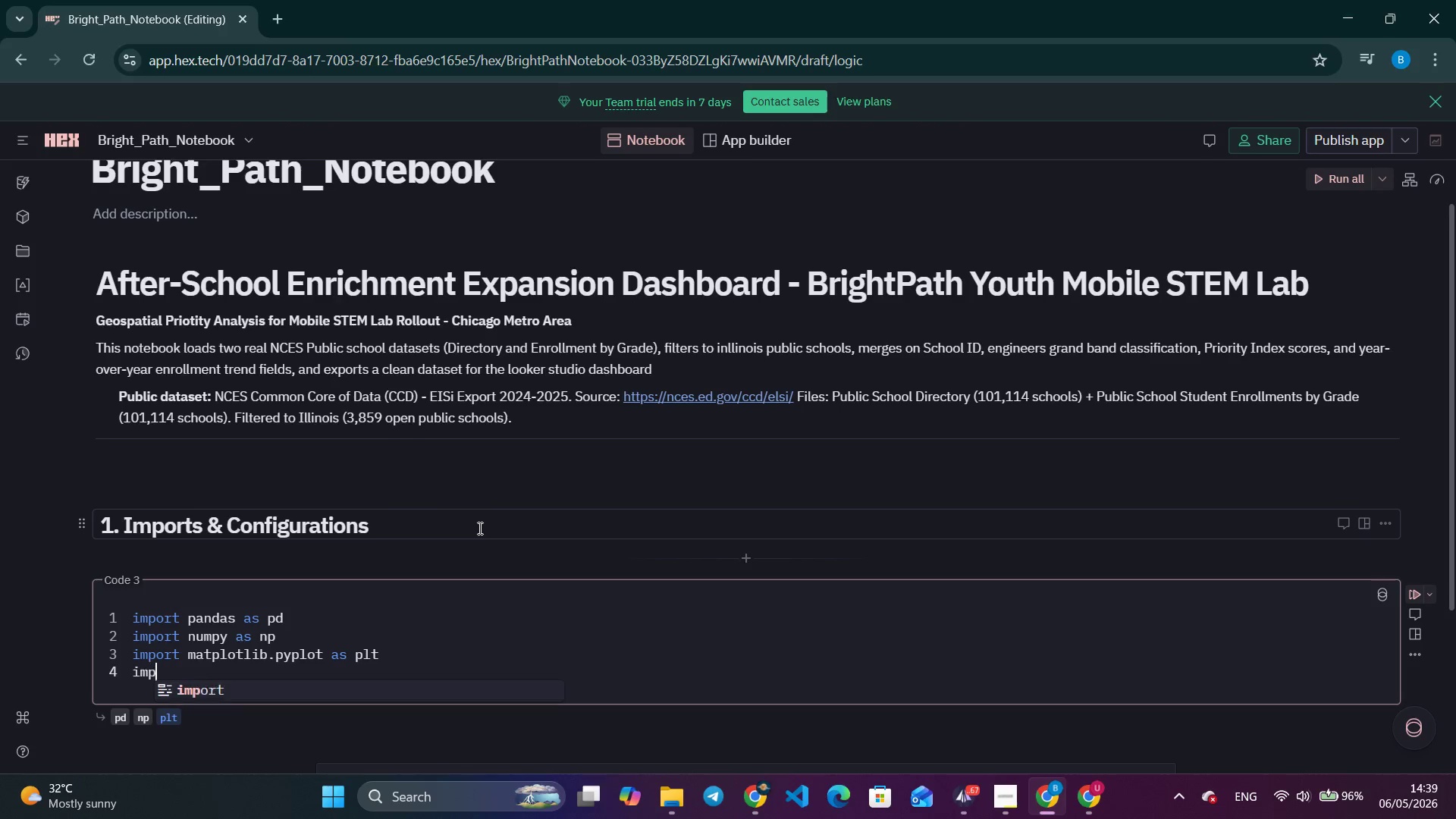 
type(import mat)
 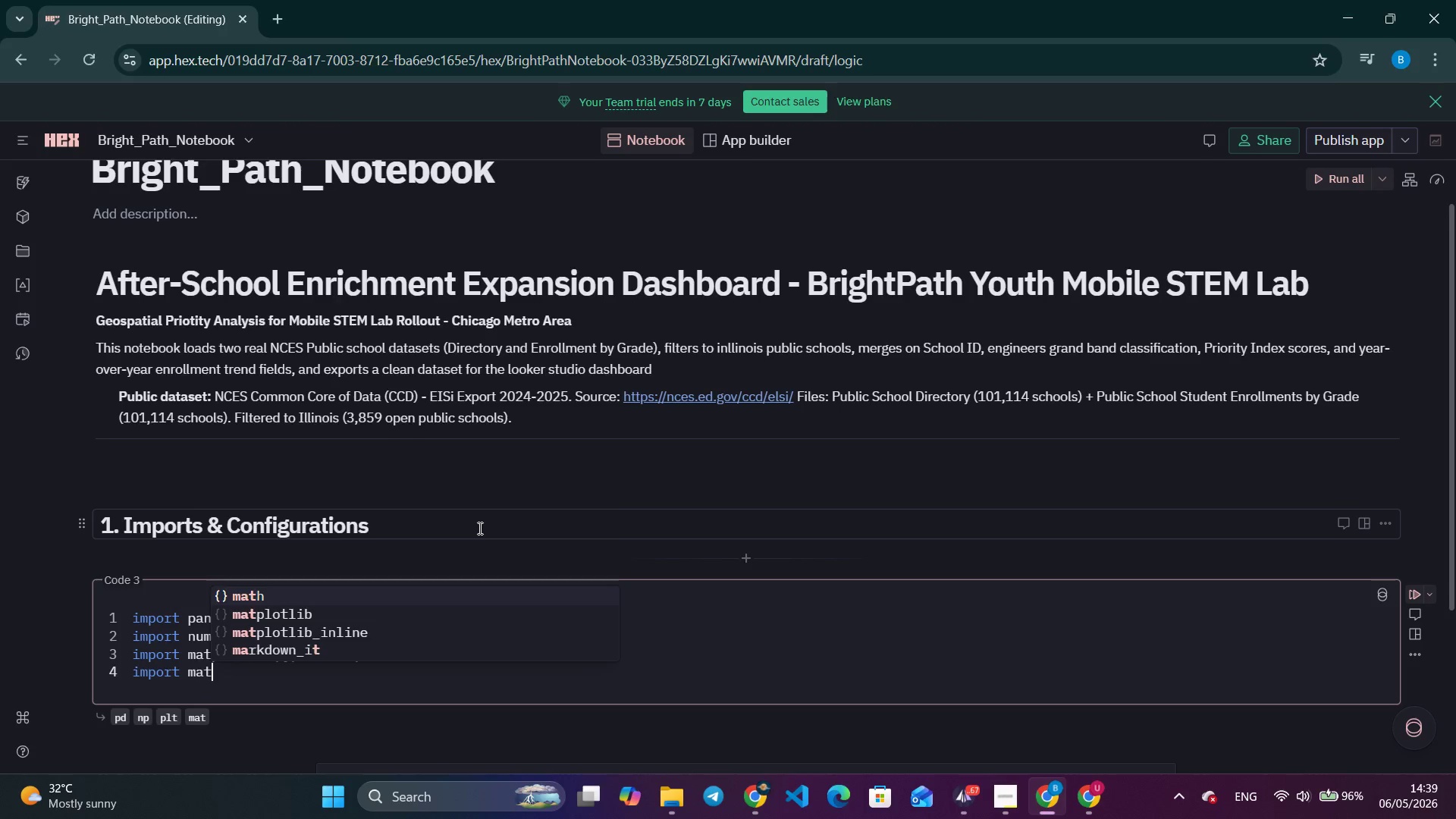 
key(ArrowDown)
 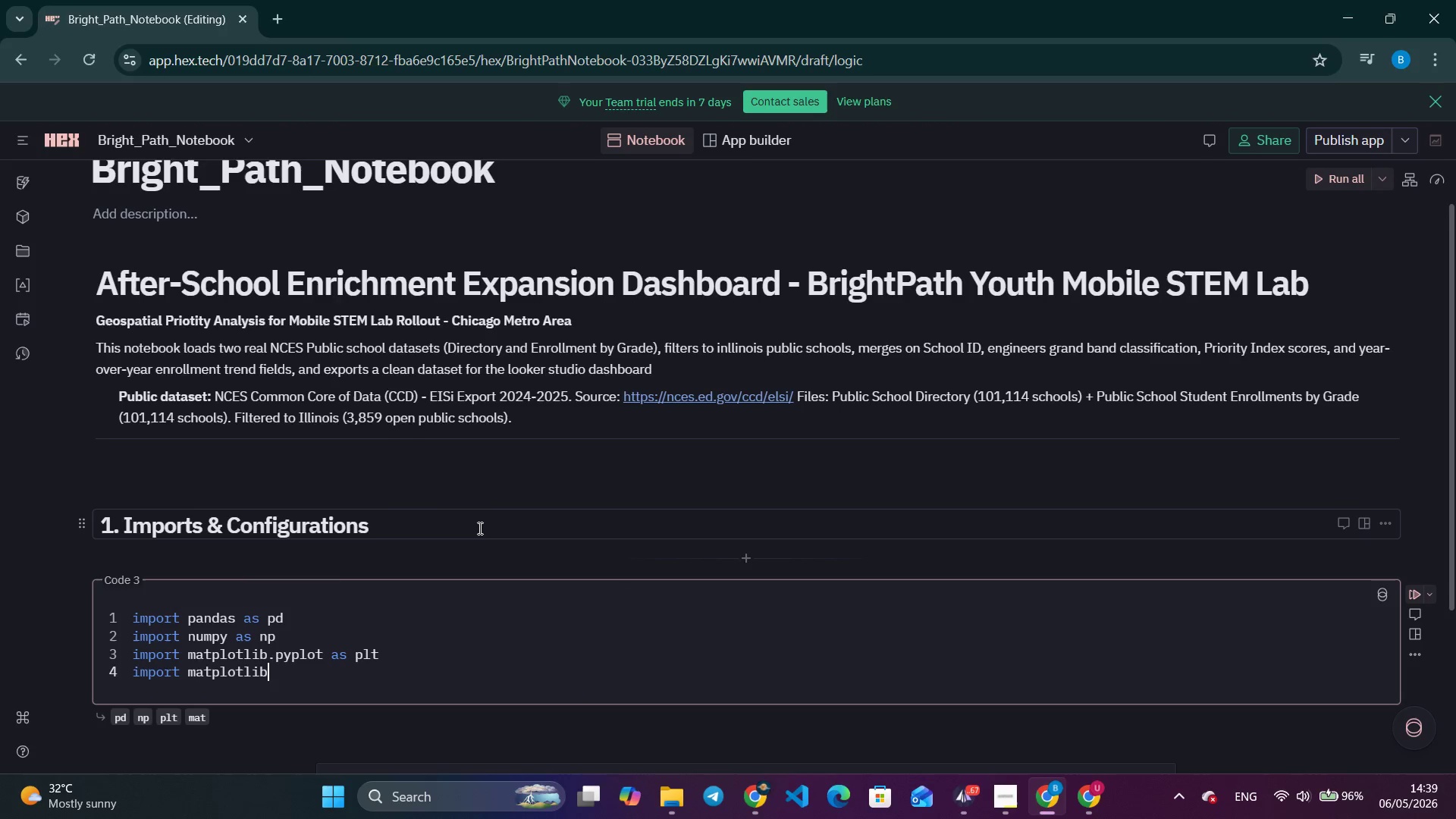 
key(Enter)
 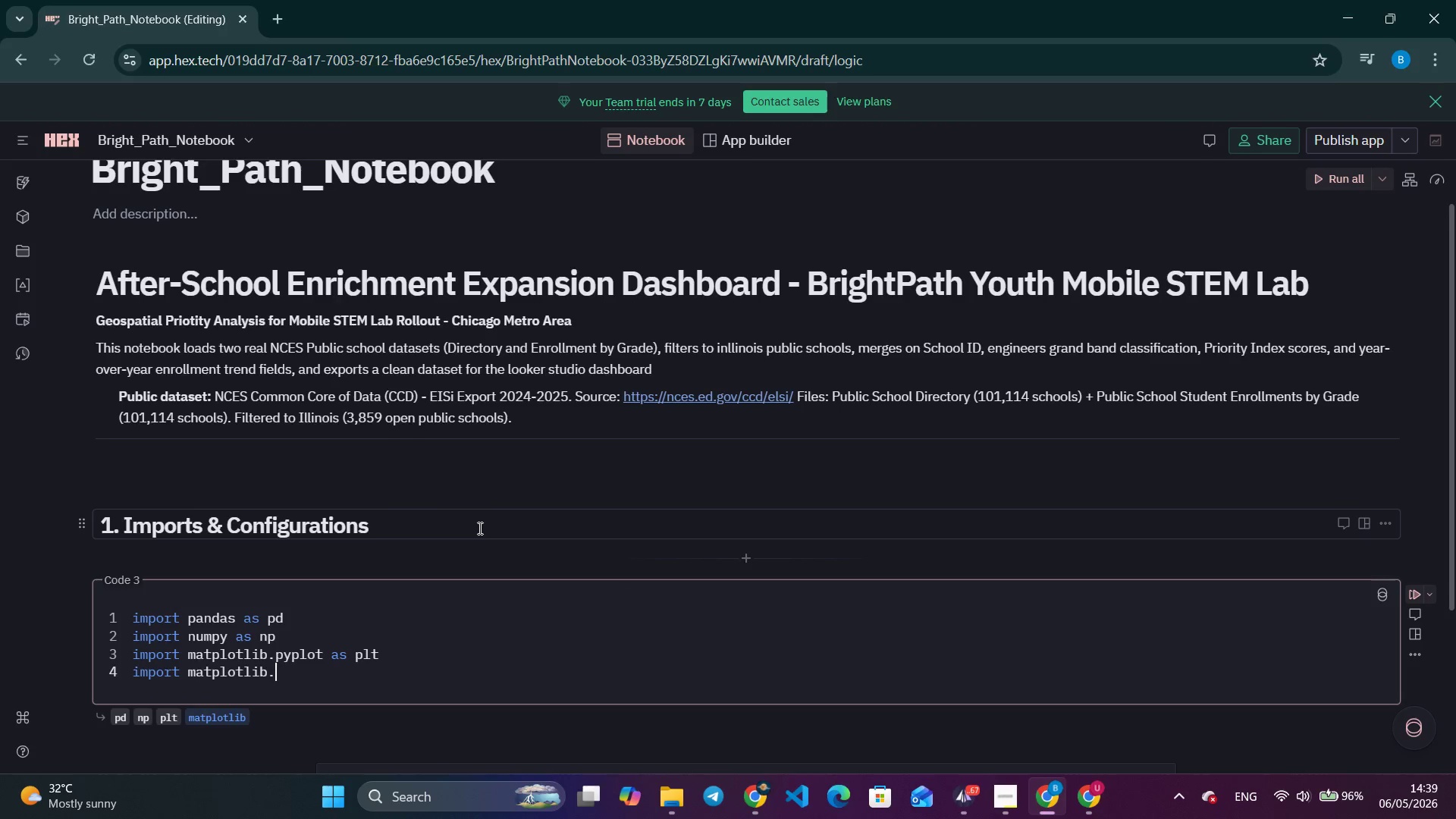 
type(.ticker as mtci)
key(Backspace)
key(Backspace)
type(icker)
 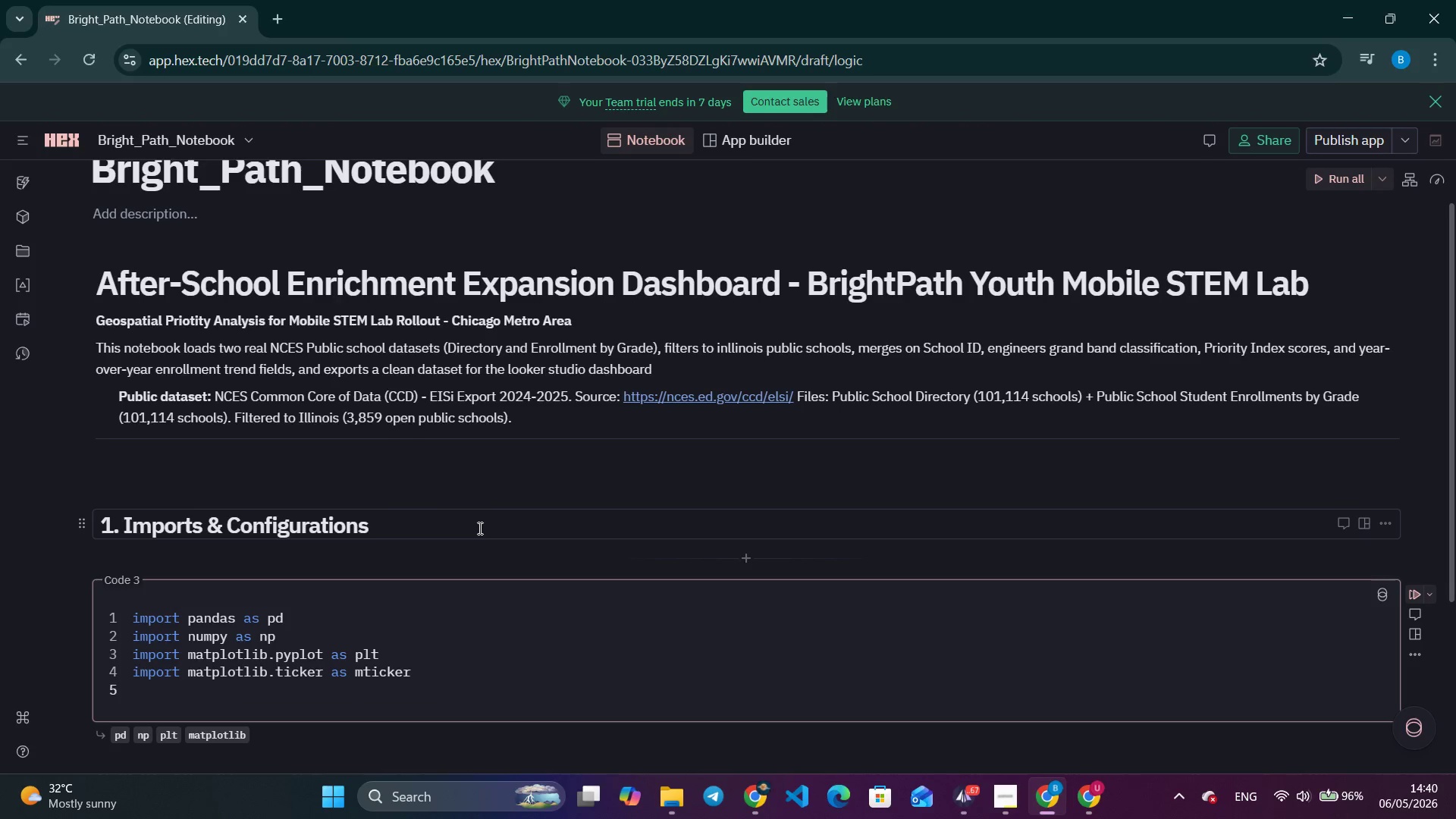 
key(Enter)
 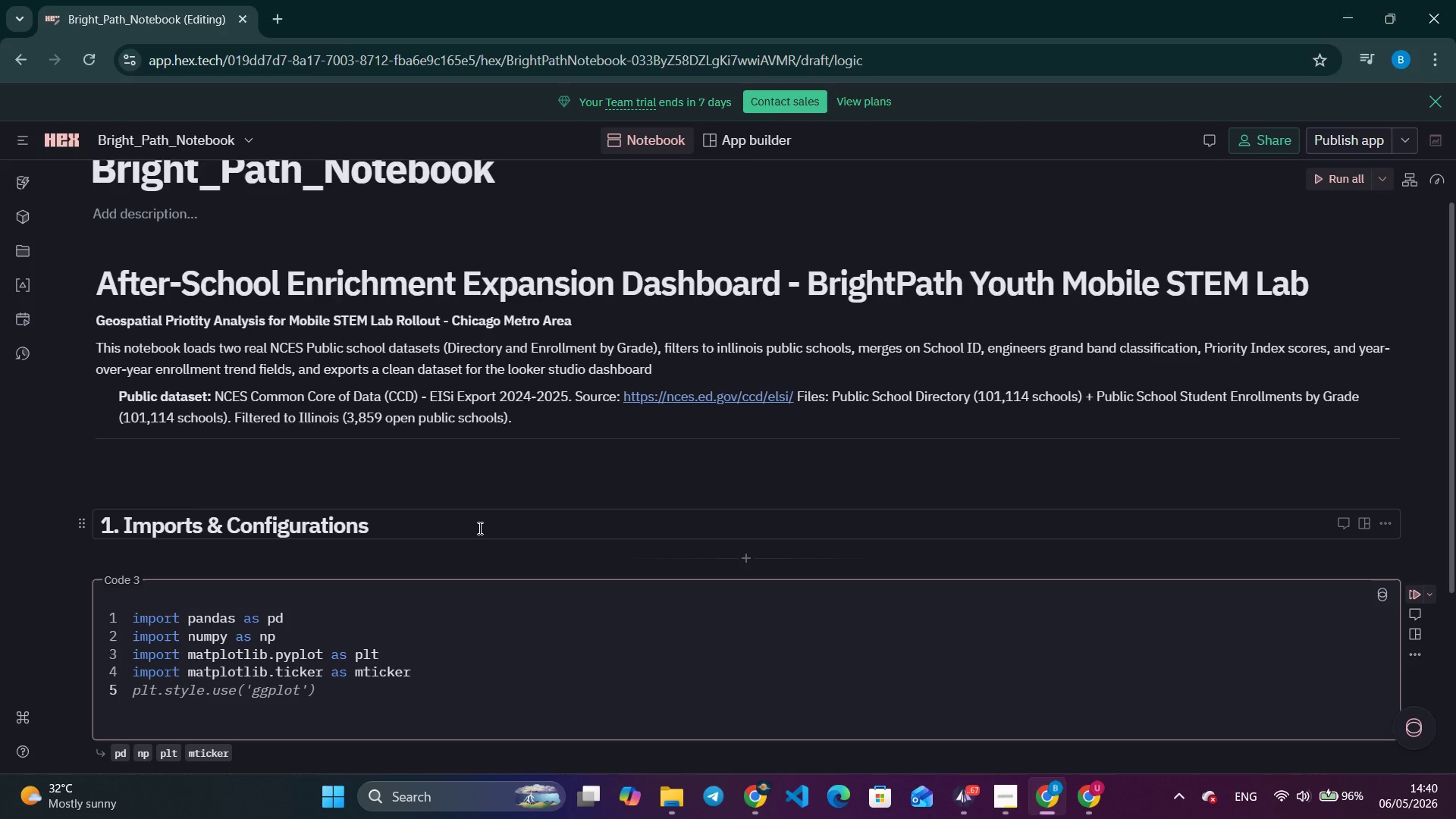 
key(Alt+Tab)
 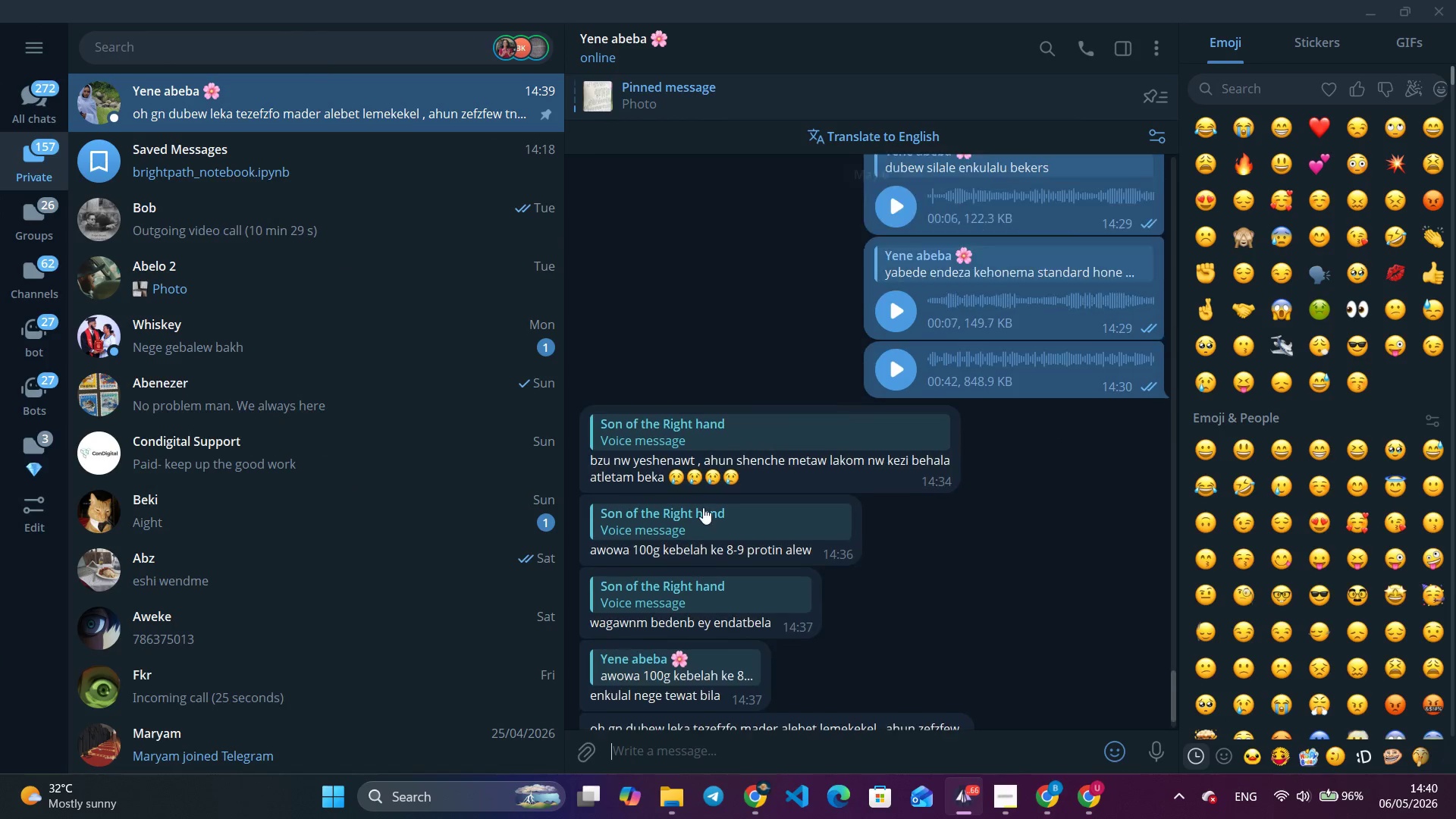 
scroll: coordinate [703, 507], scroll_direction: up, amount: 1.0
 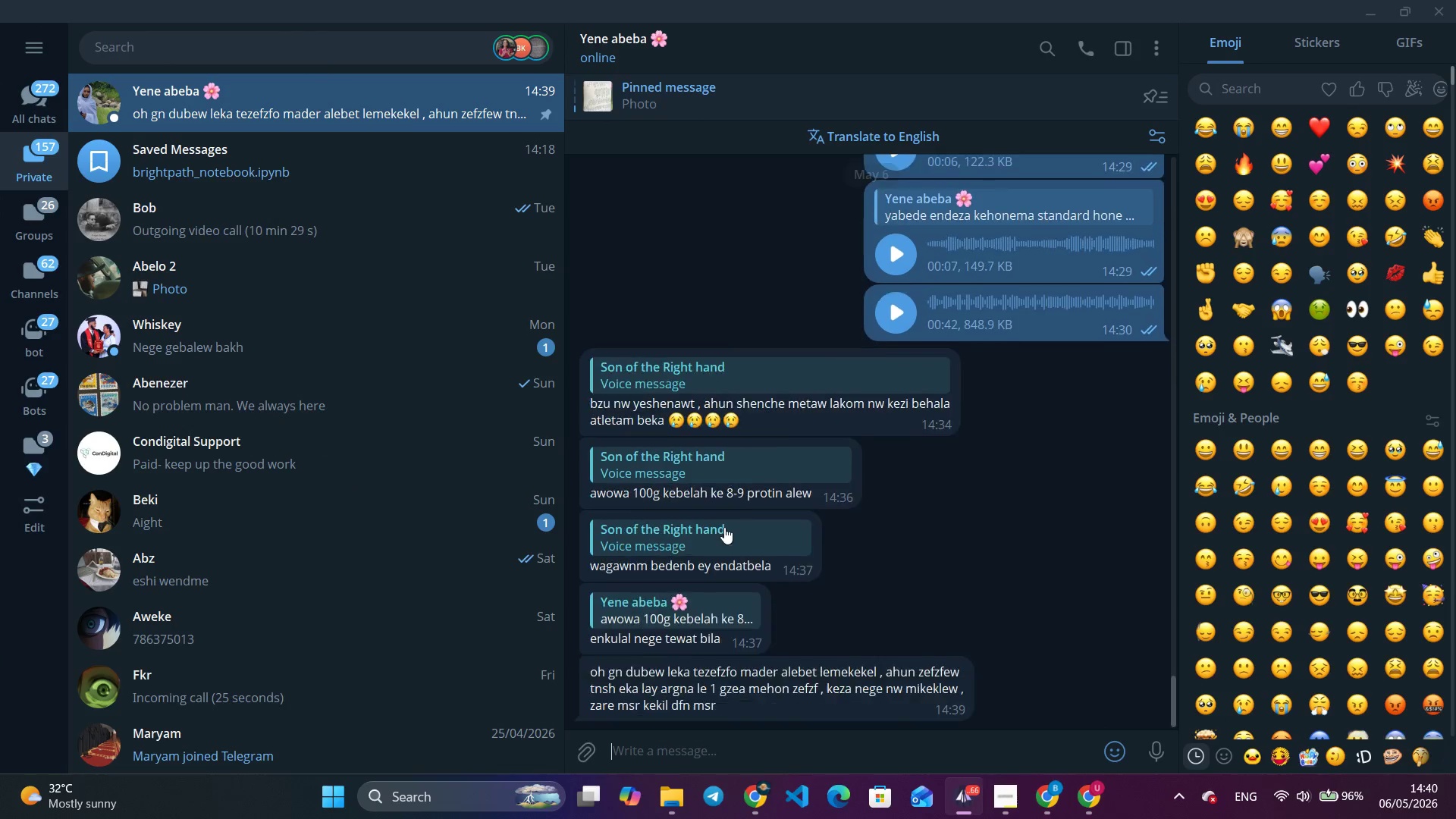 
scroll: coordinate [724, 527], scroll_direction: down, amount: 14.0
 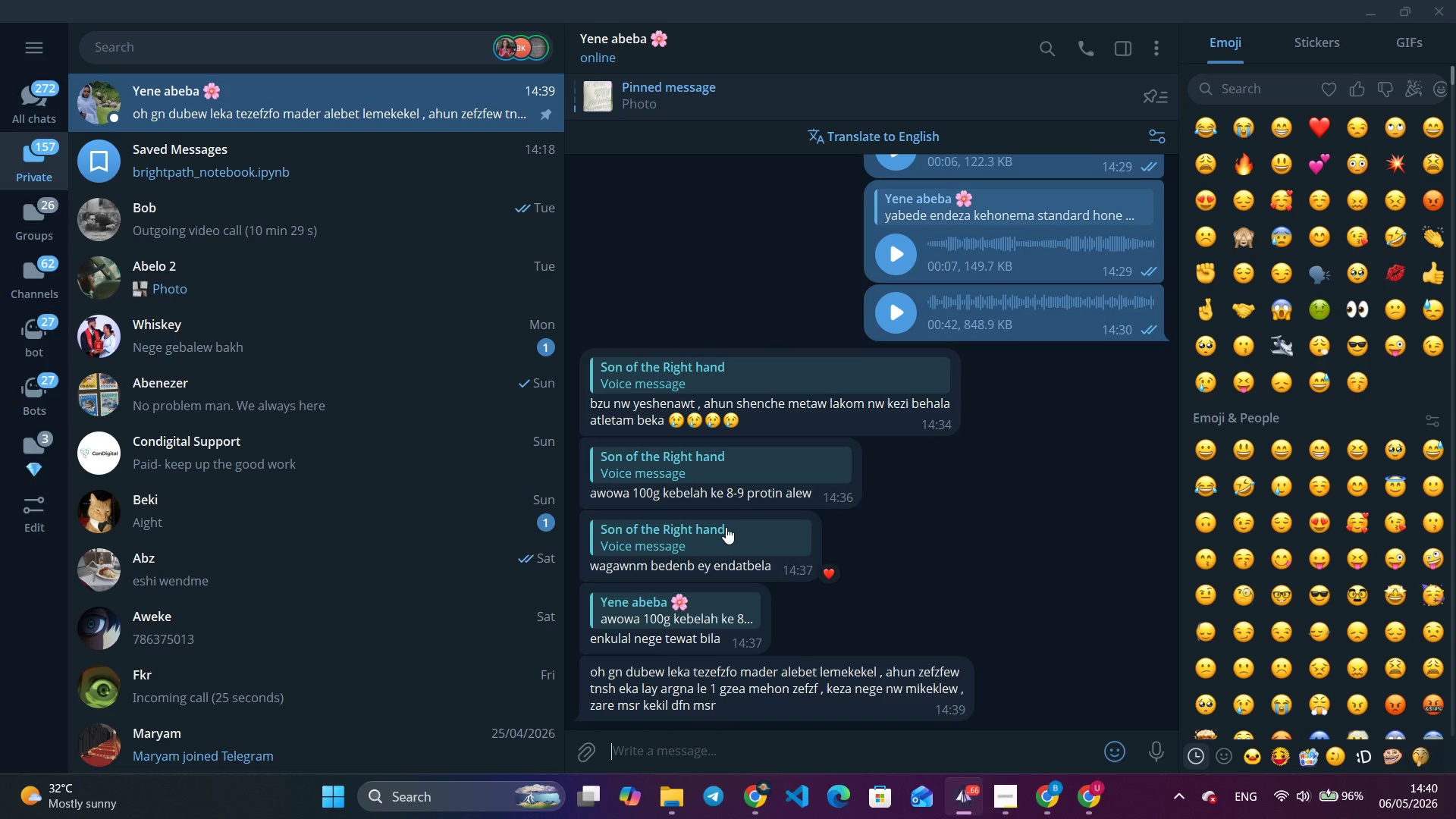 
wait(10.27)
 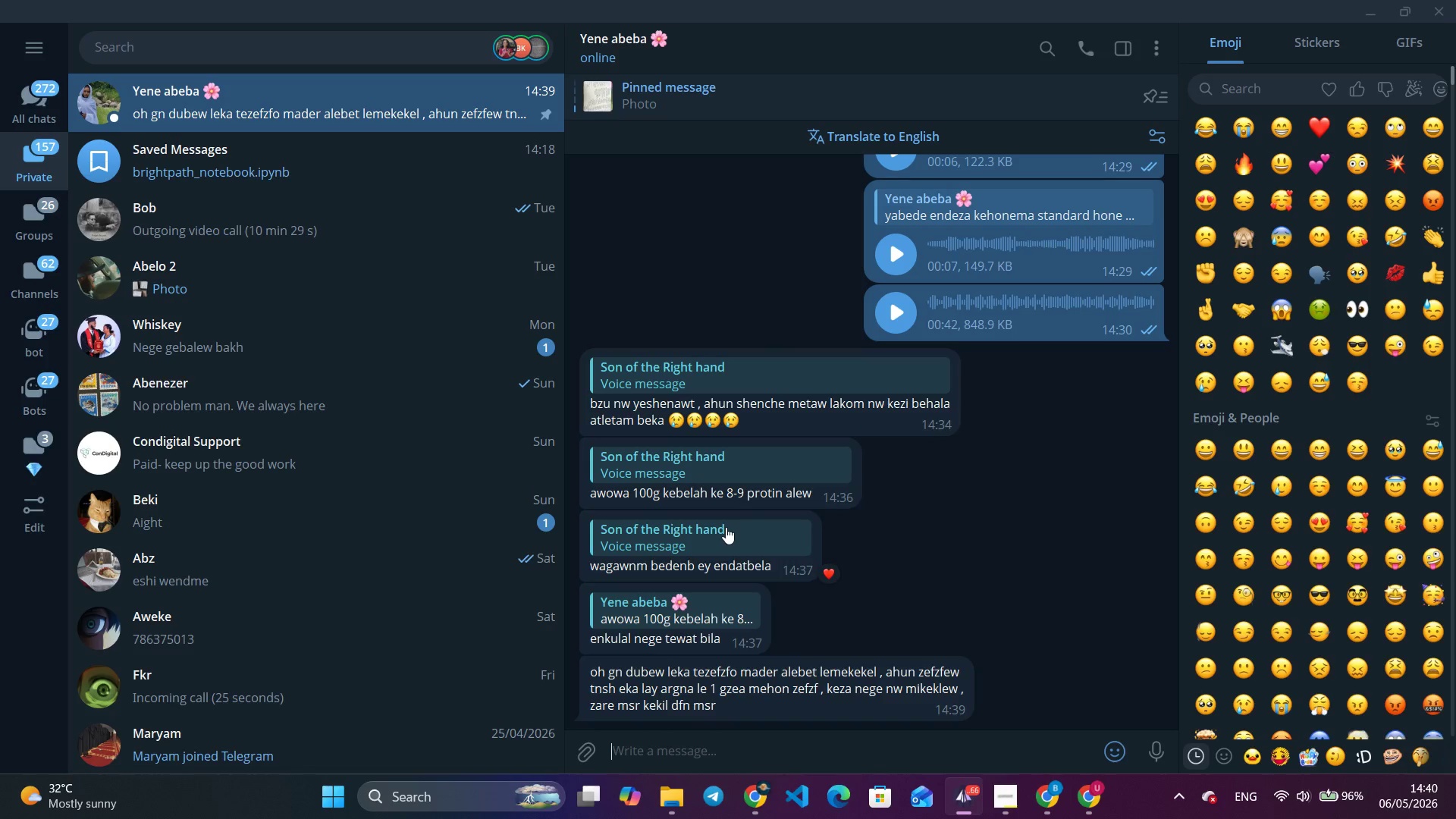 
key(Alt+Tab)
 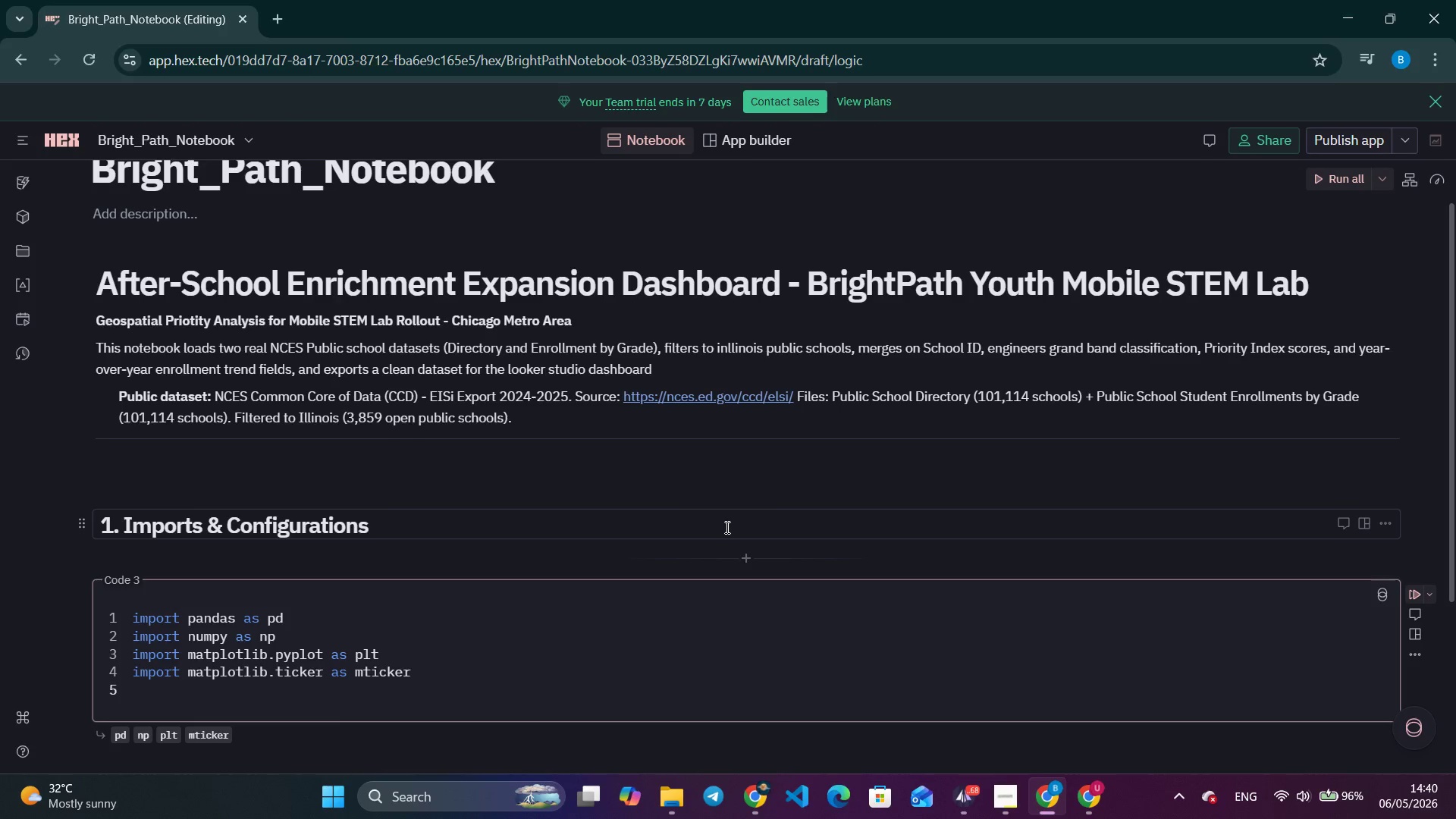 
wait(24.53)
 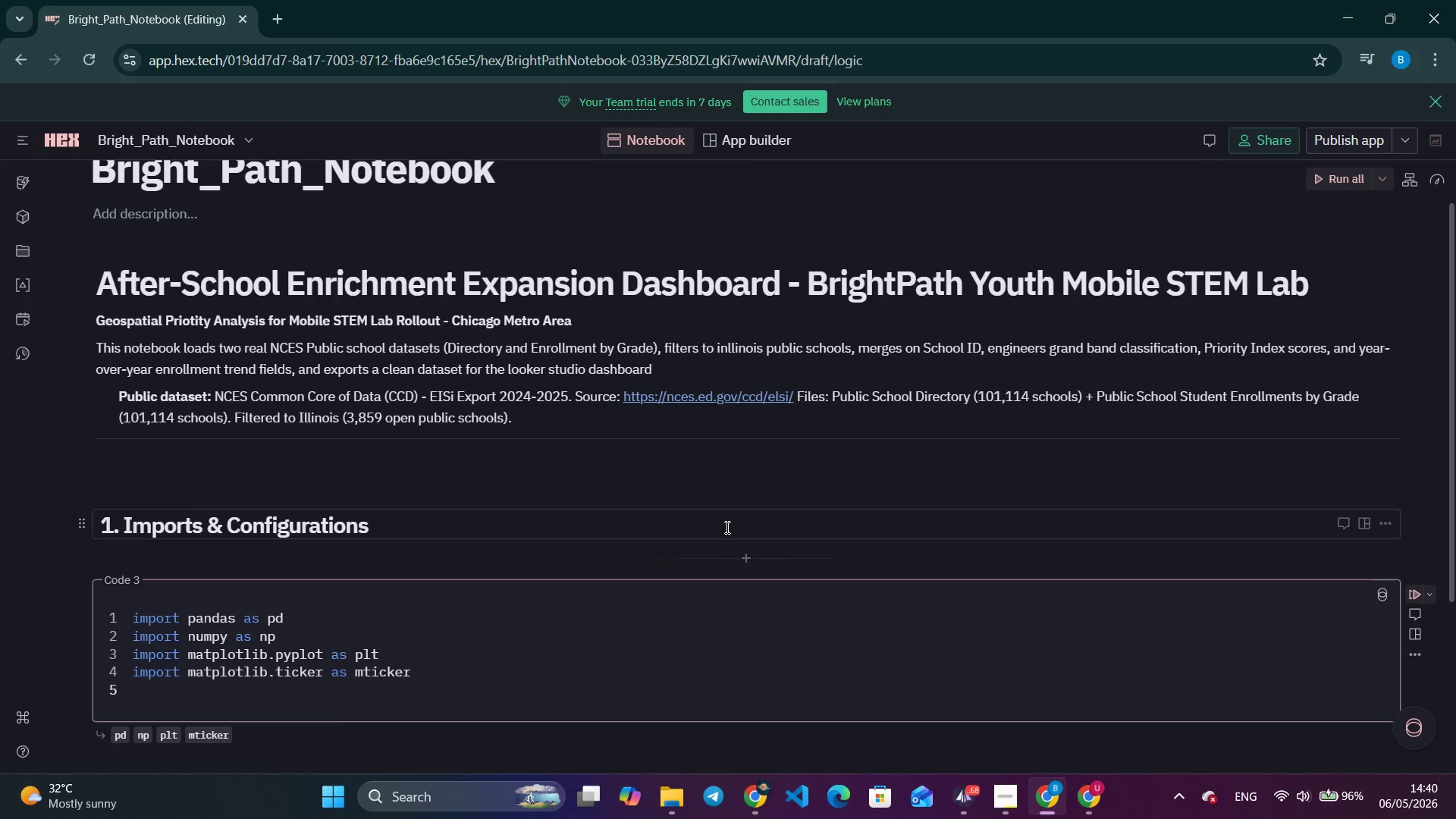 
type(import )
 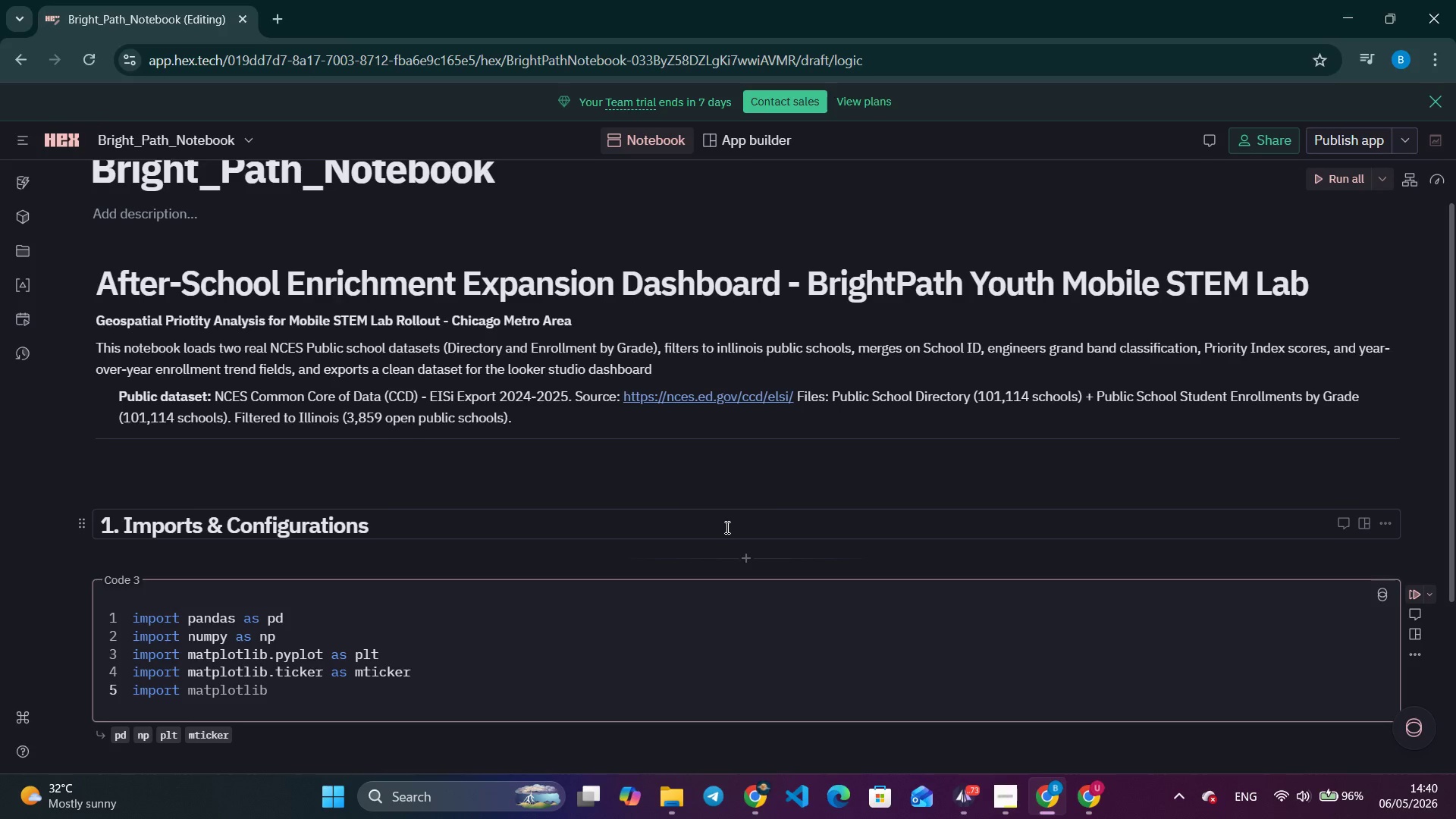 
wait(13.95)
 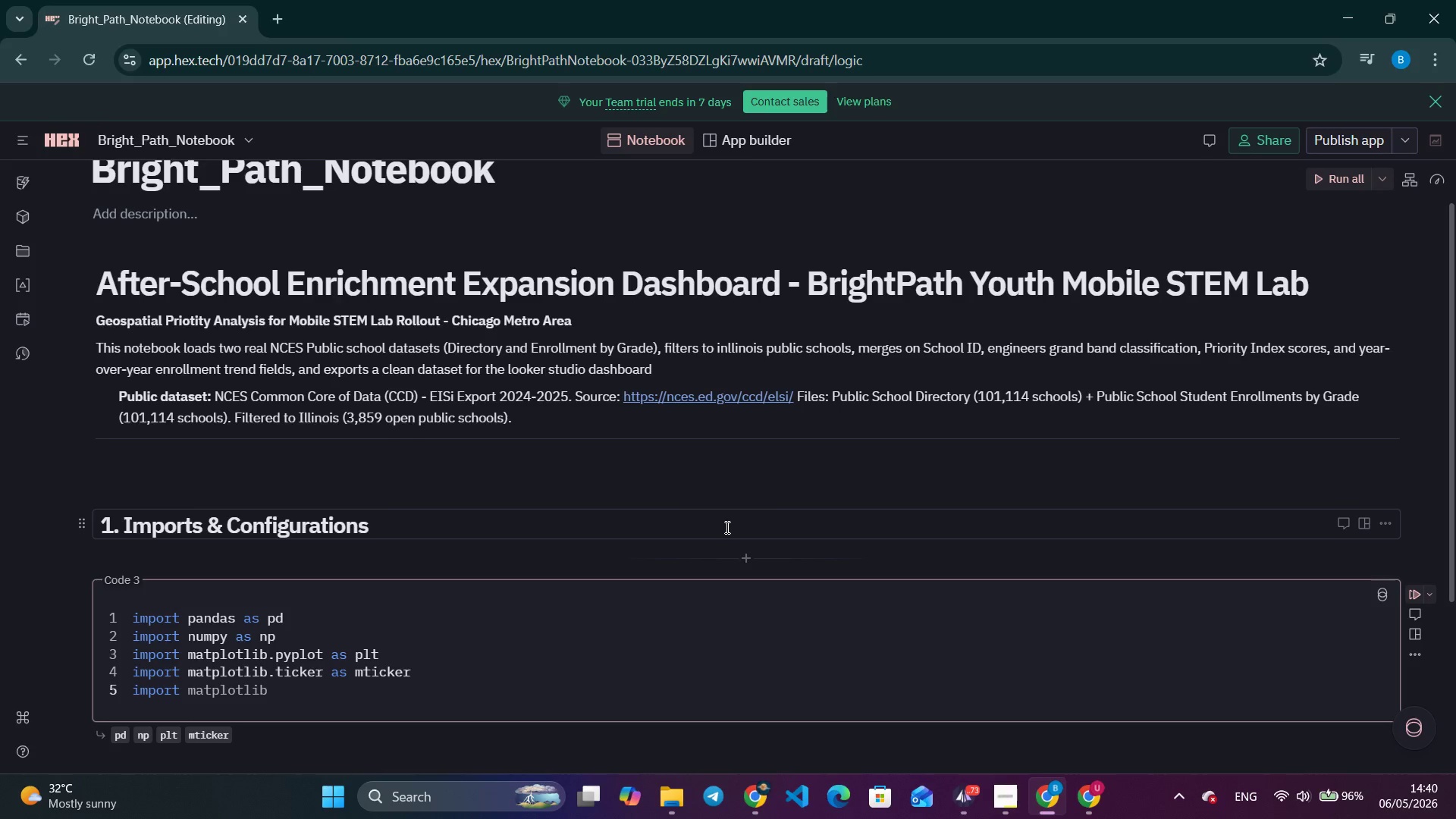 
type(seaborn as sns)
 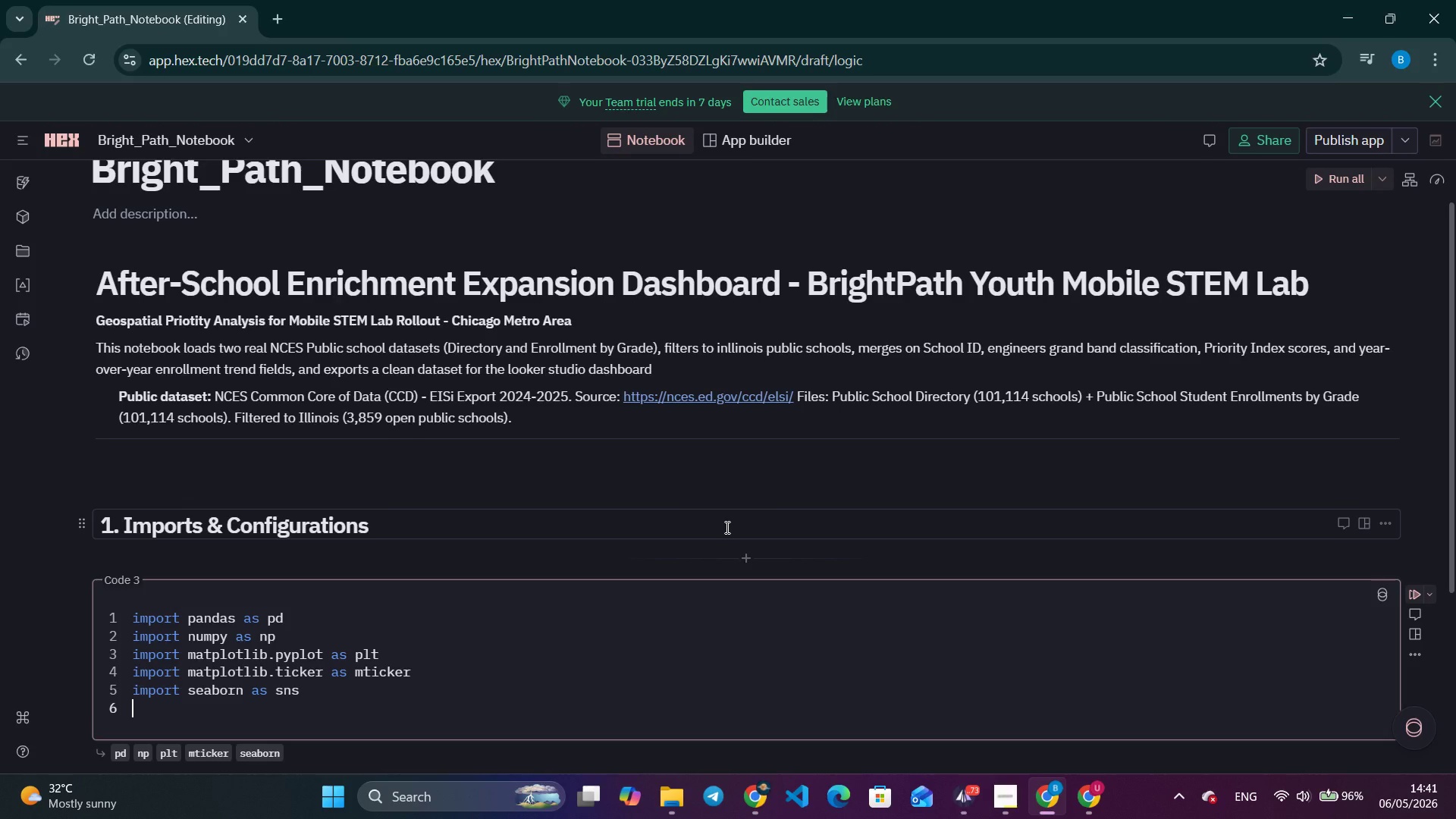 
key(Enter)
 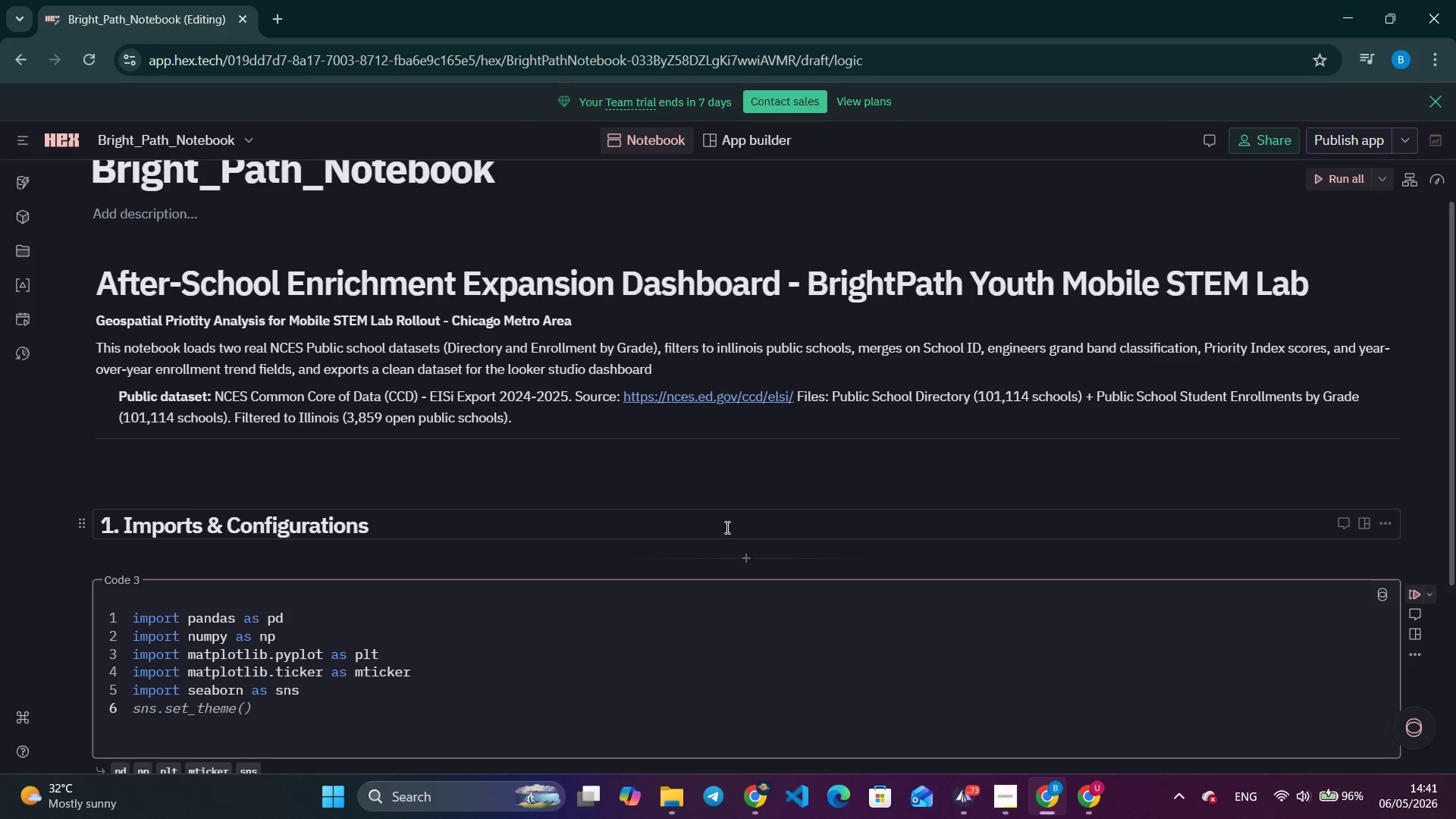 
type(impr)
key(Backspace)
type(ort wanrings)
 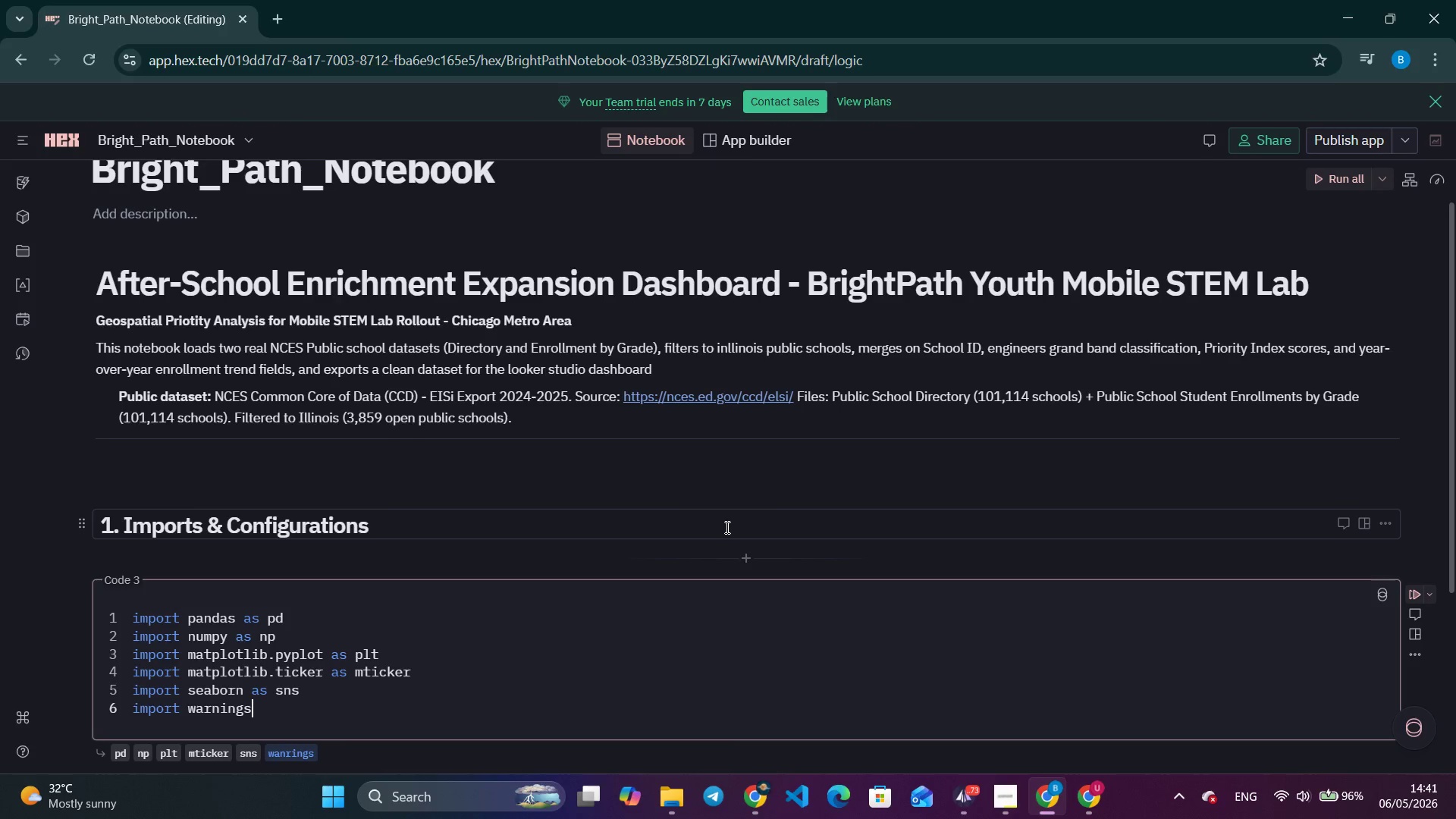 
key(Enter)
 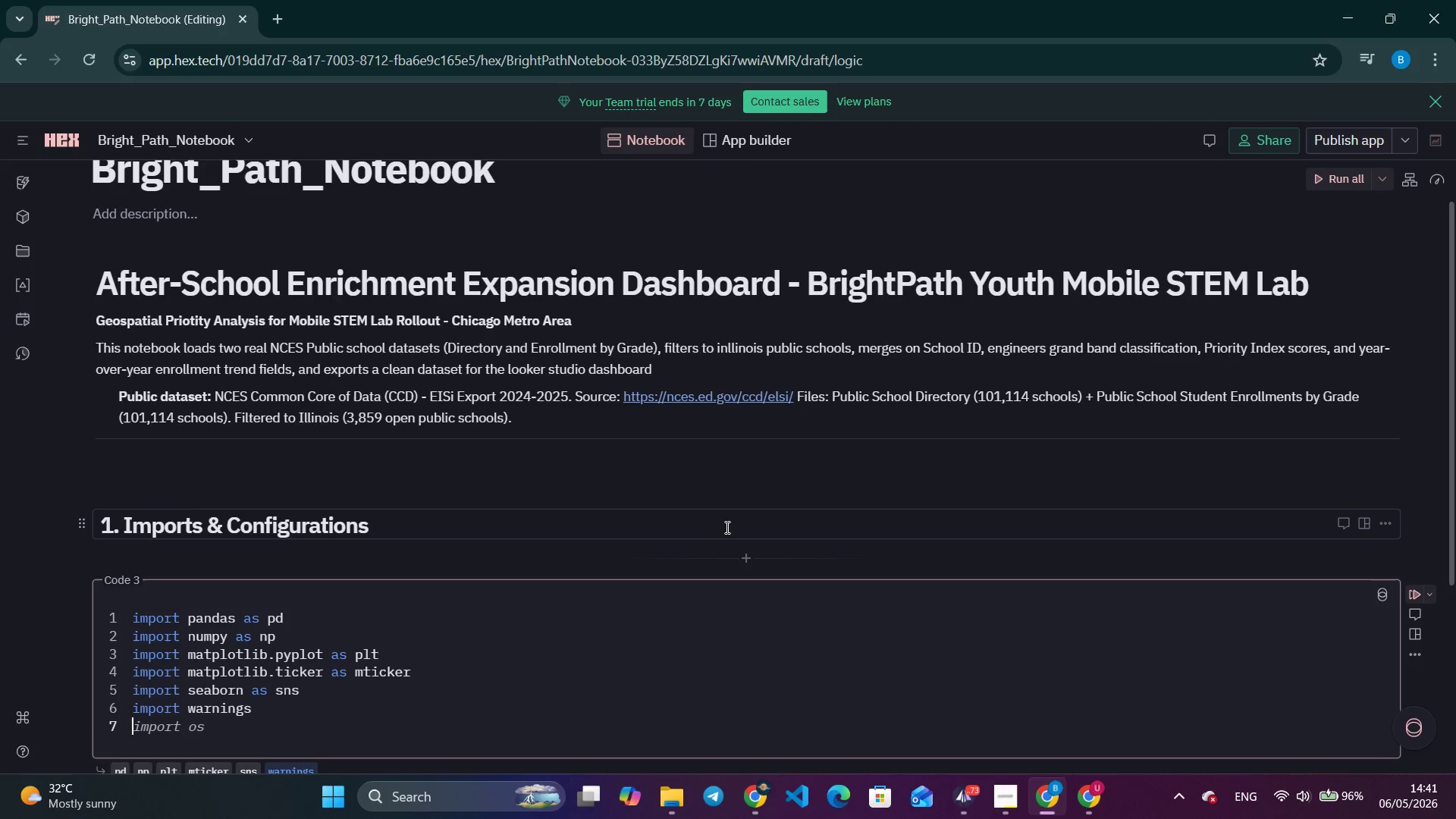 
key(Enter)
 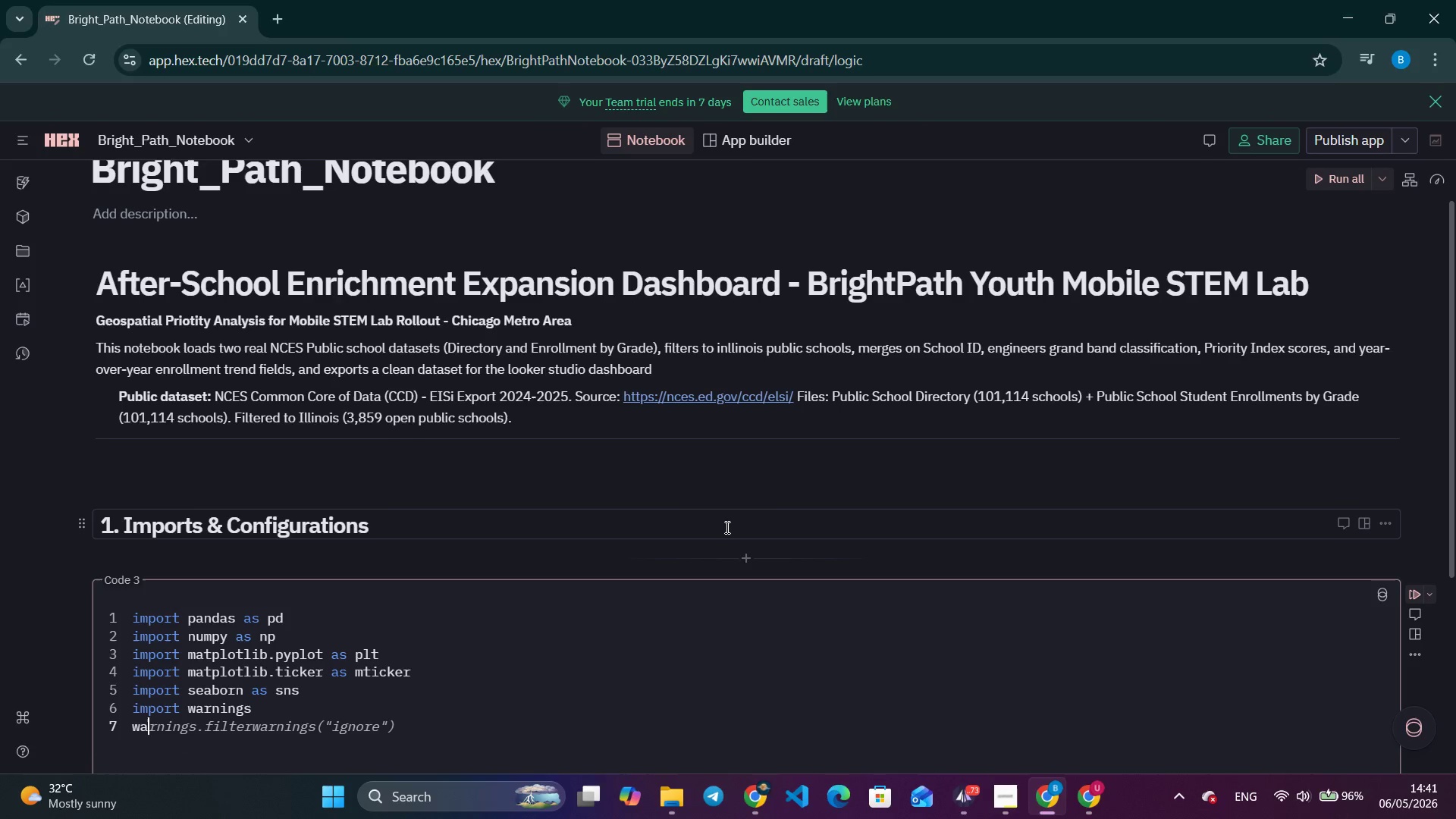 
type(war)
key(Tab)
 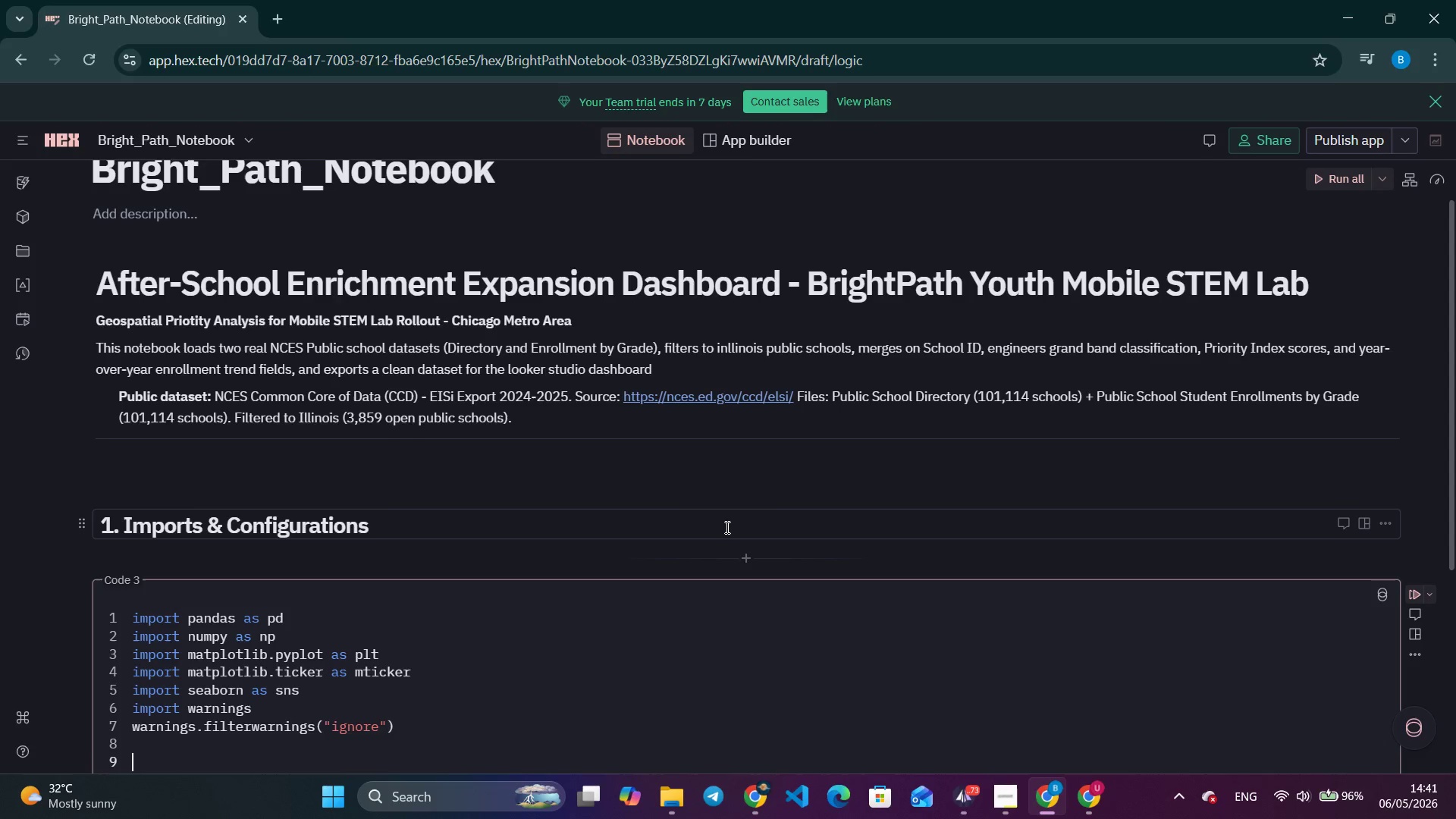 
key(Enter)
 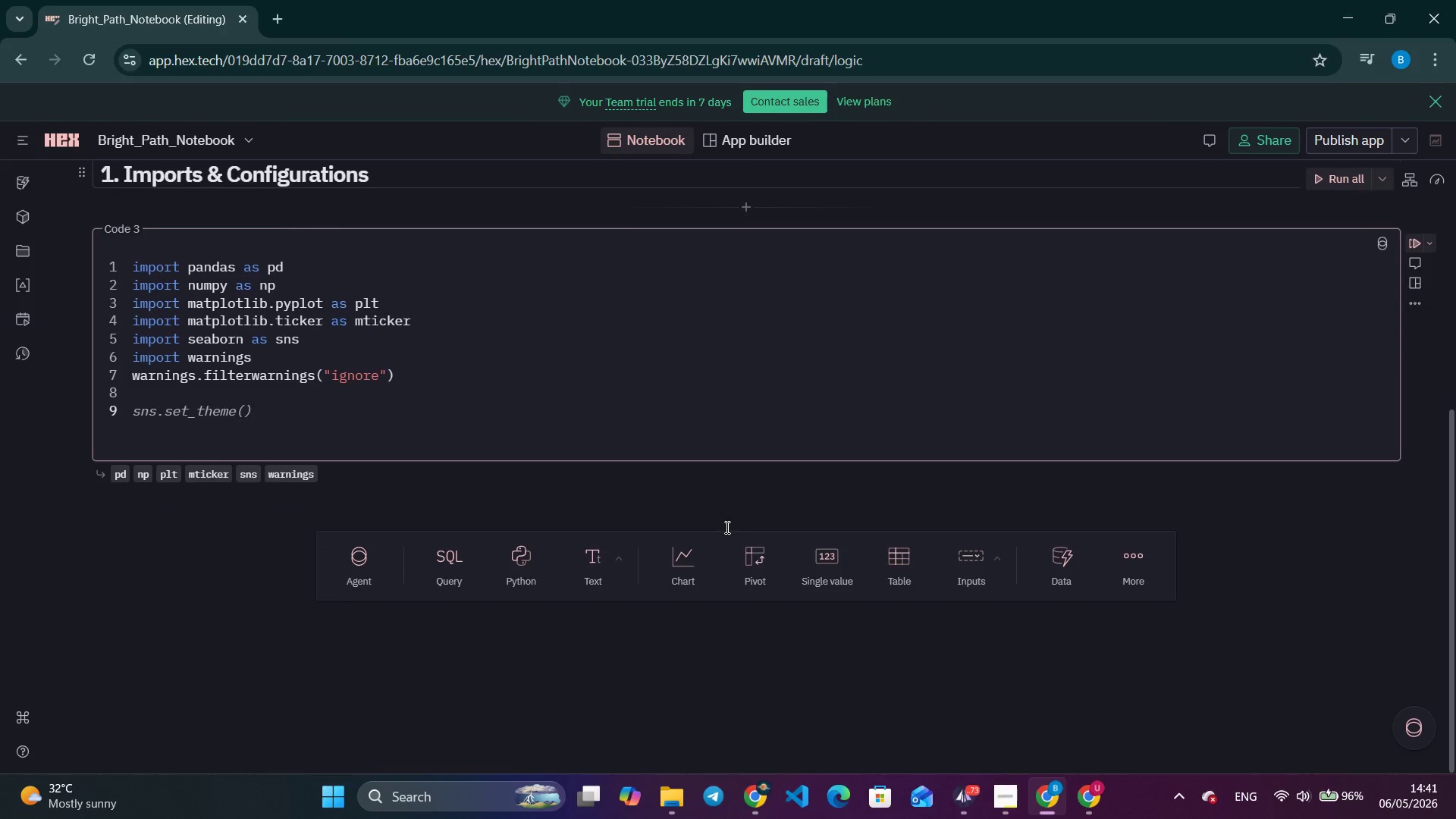 
scroll: coordinate [726, 527], scroll_direction: down, amount: 4.0
 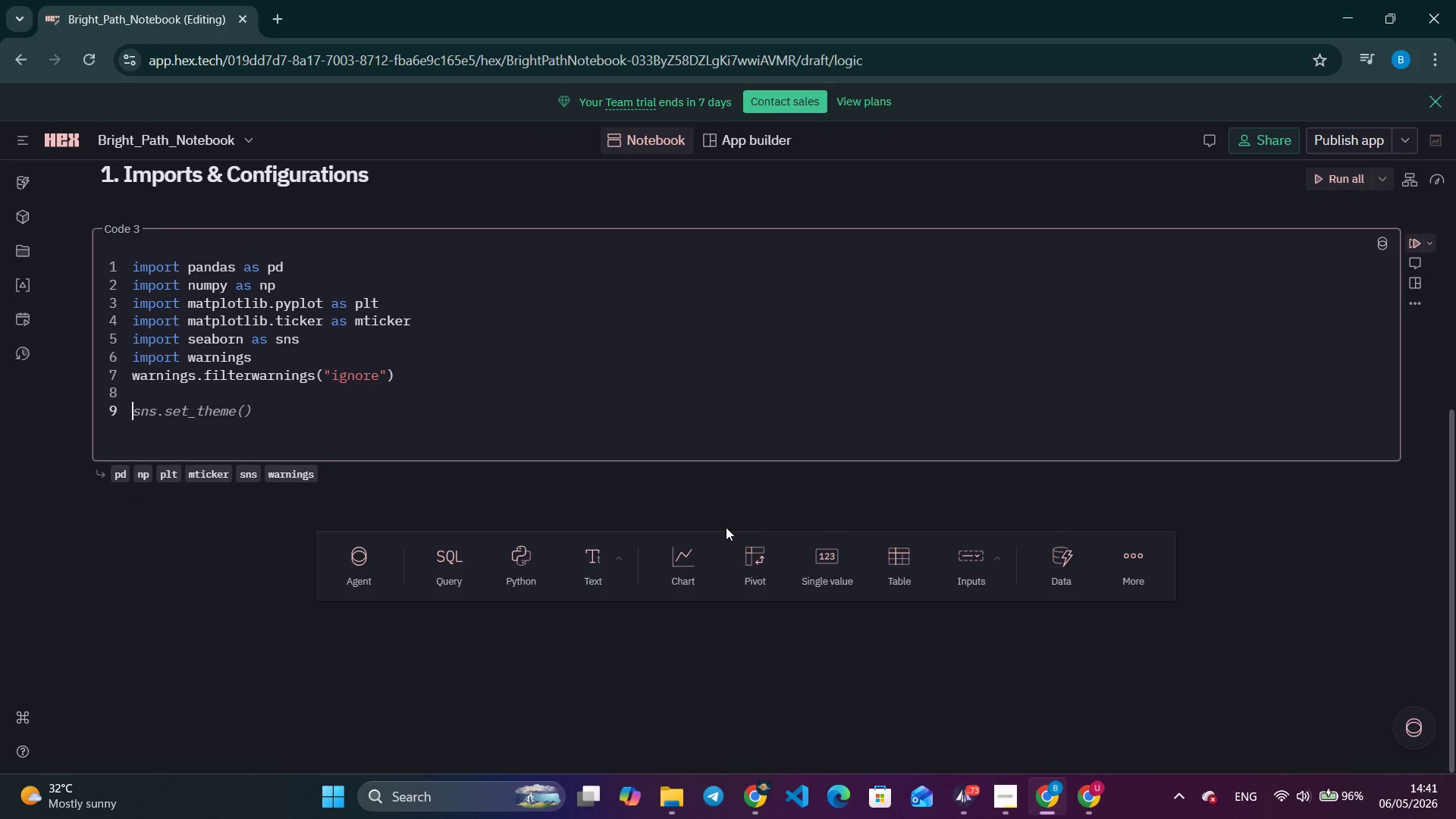 
type(sns.sete_theme(style='white)
 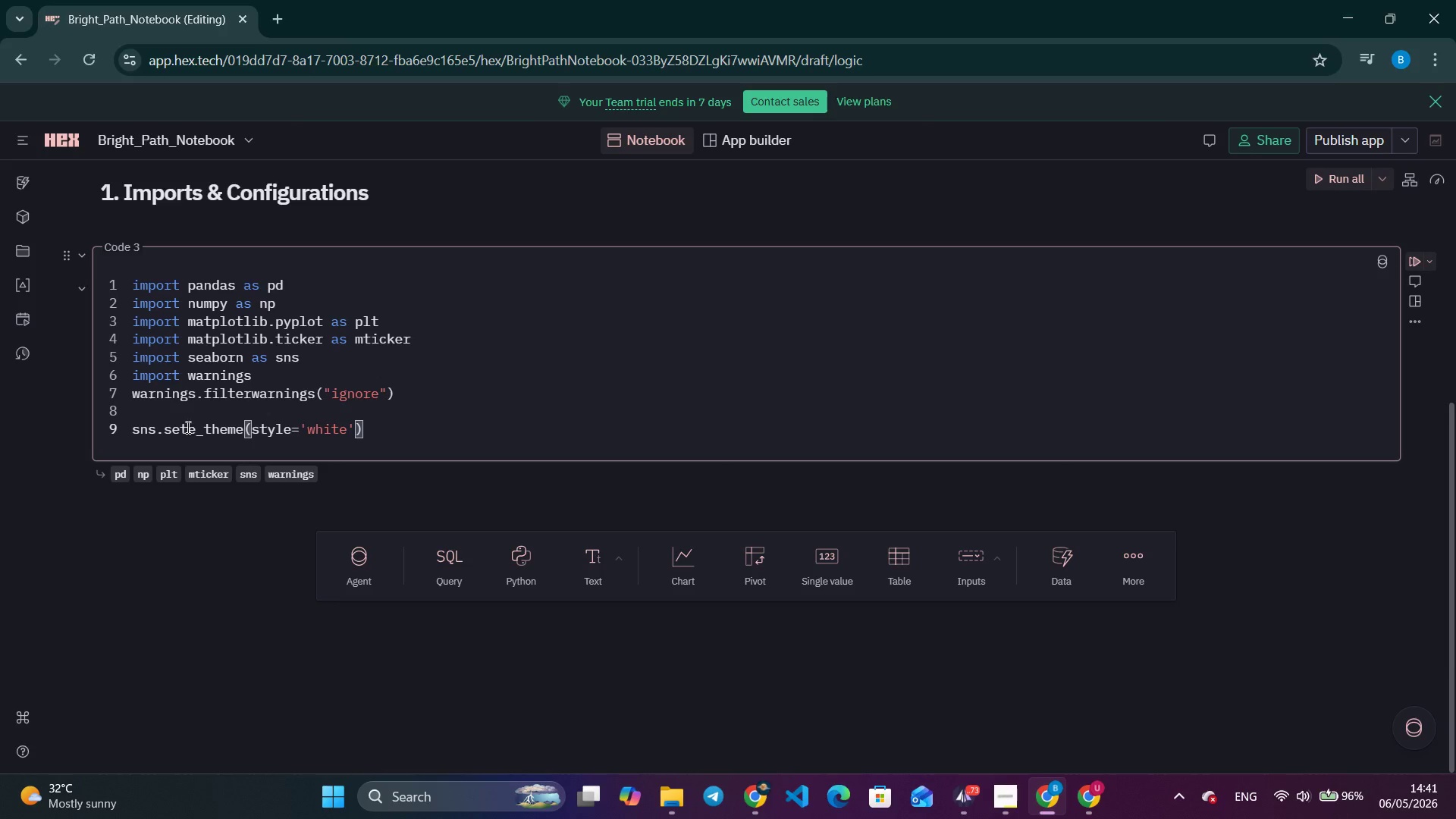 
left_click([199, 434])
 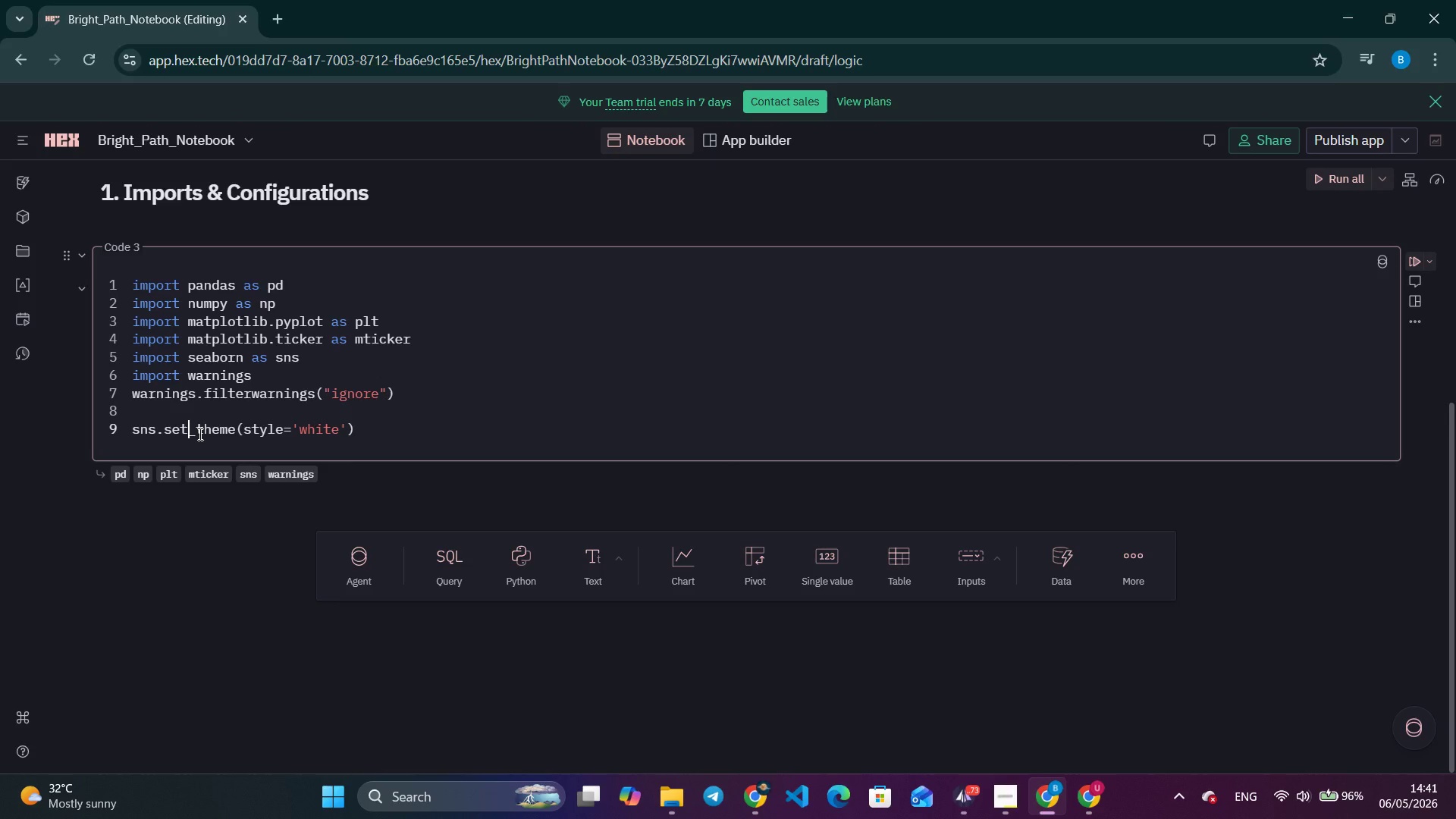 
key(Backspace)
 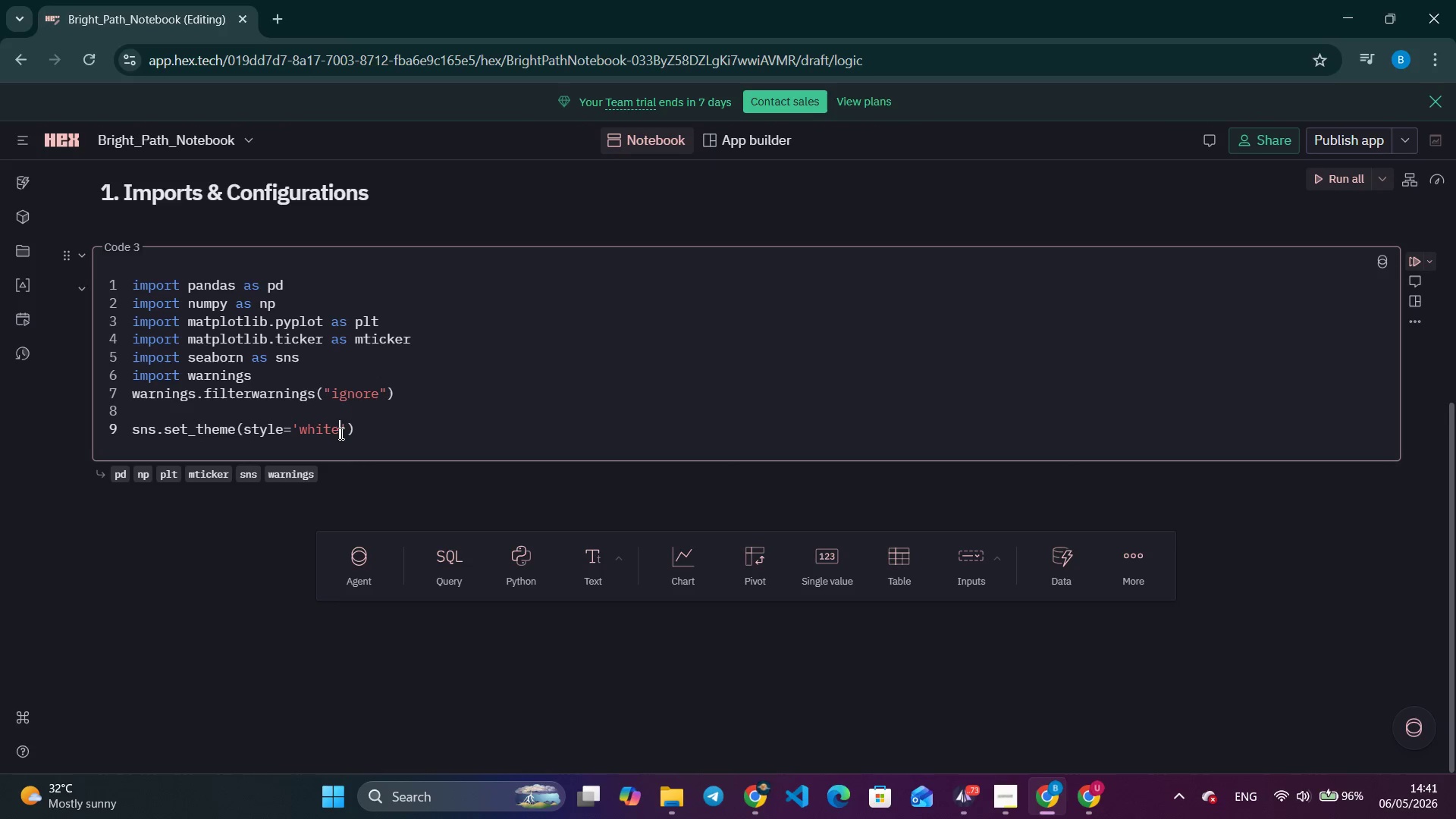 
left_click([340, 433])
 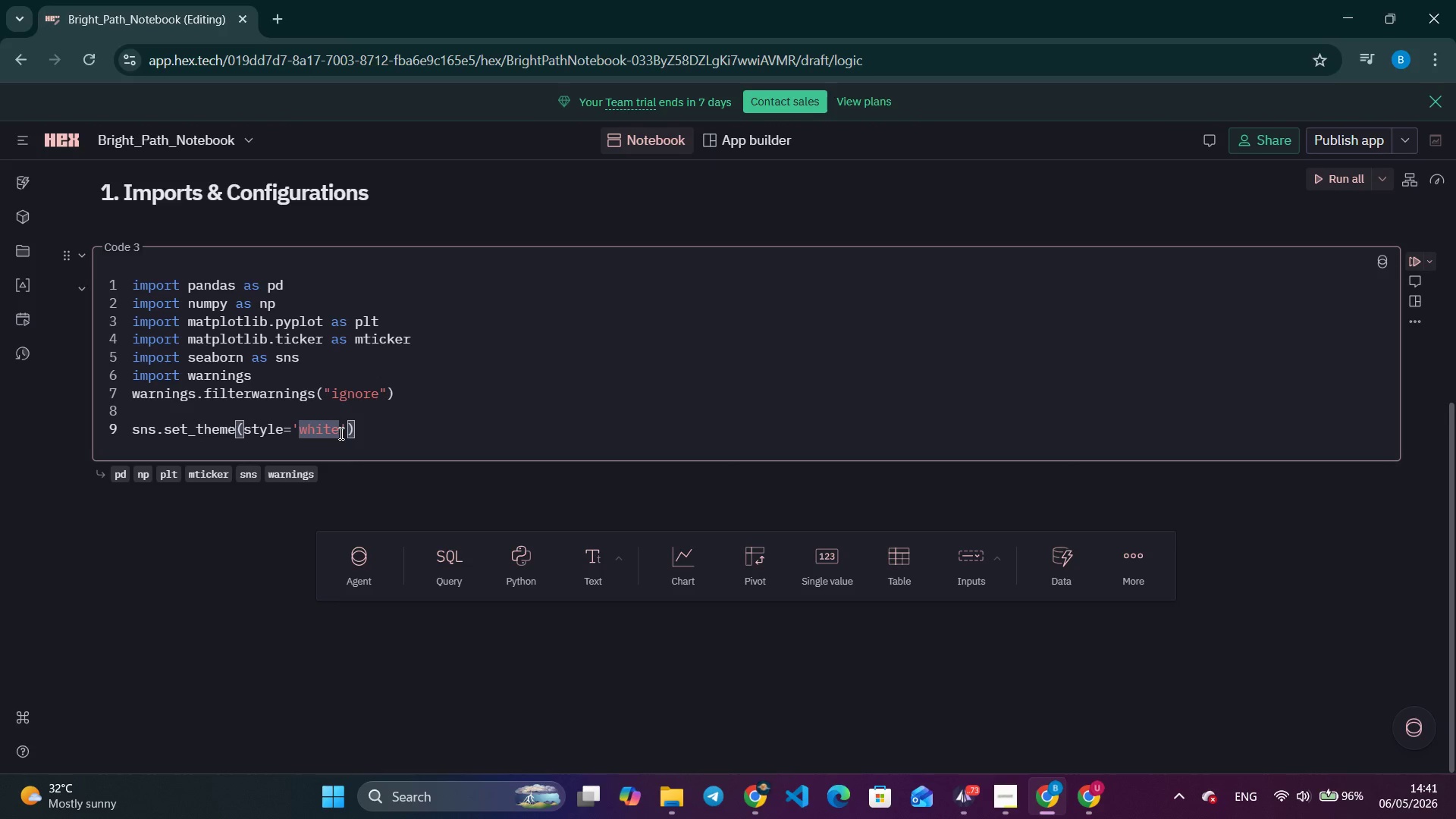 
wait(6.59)
 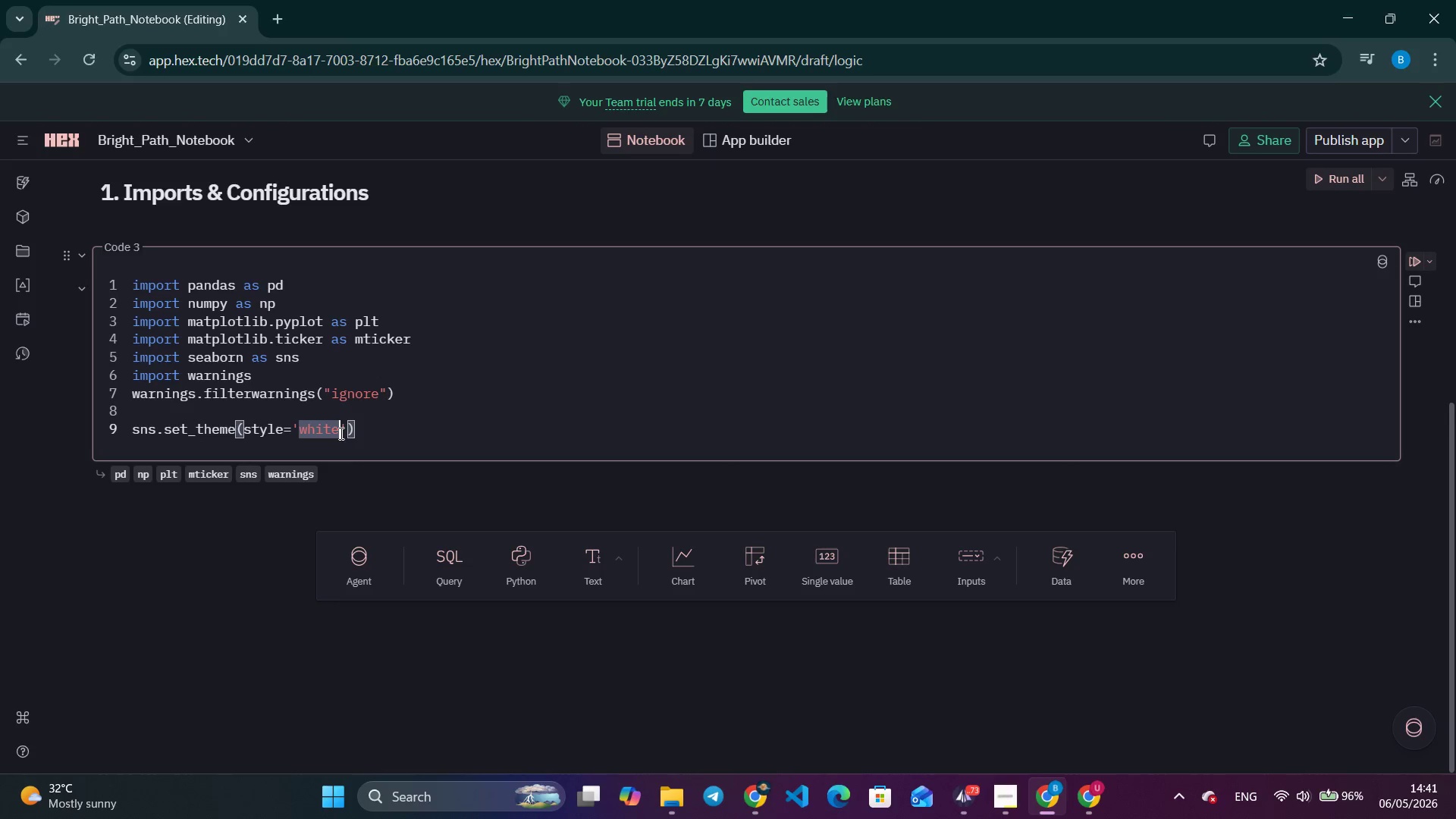 
type(grid)
key(Tab)
 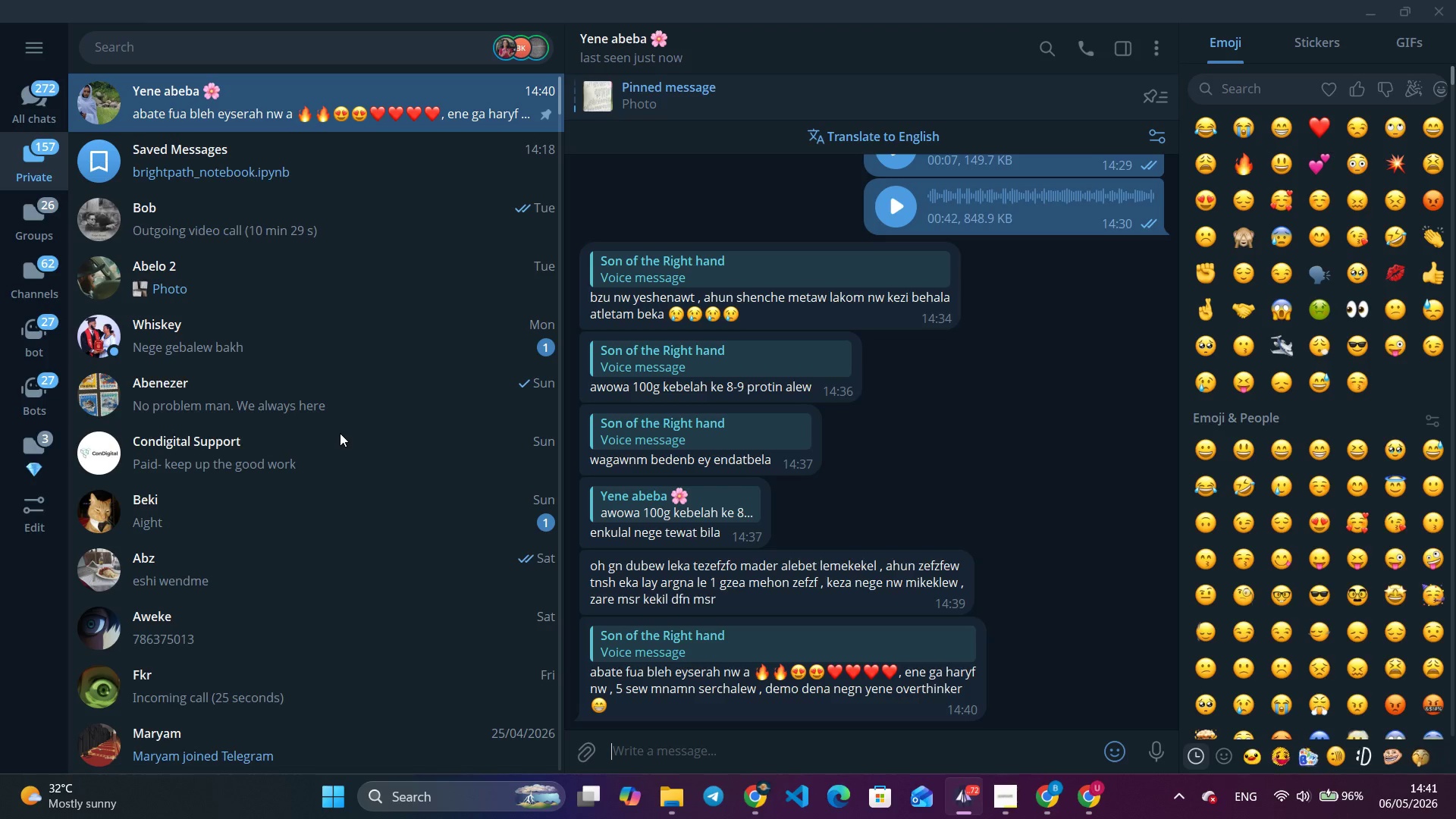 
hold_key(key=AltLeft, duration=0.72)
 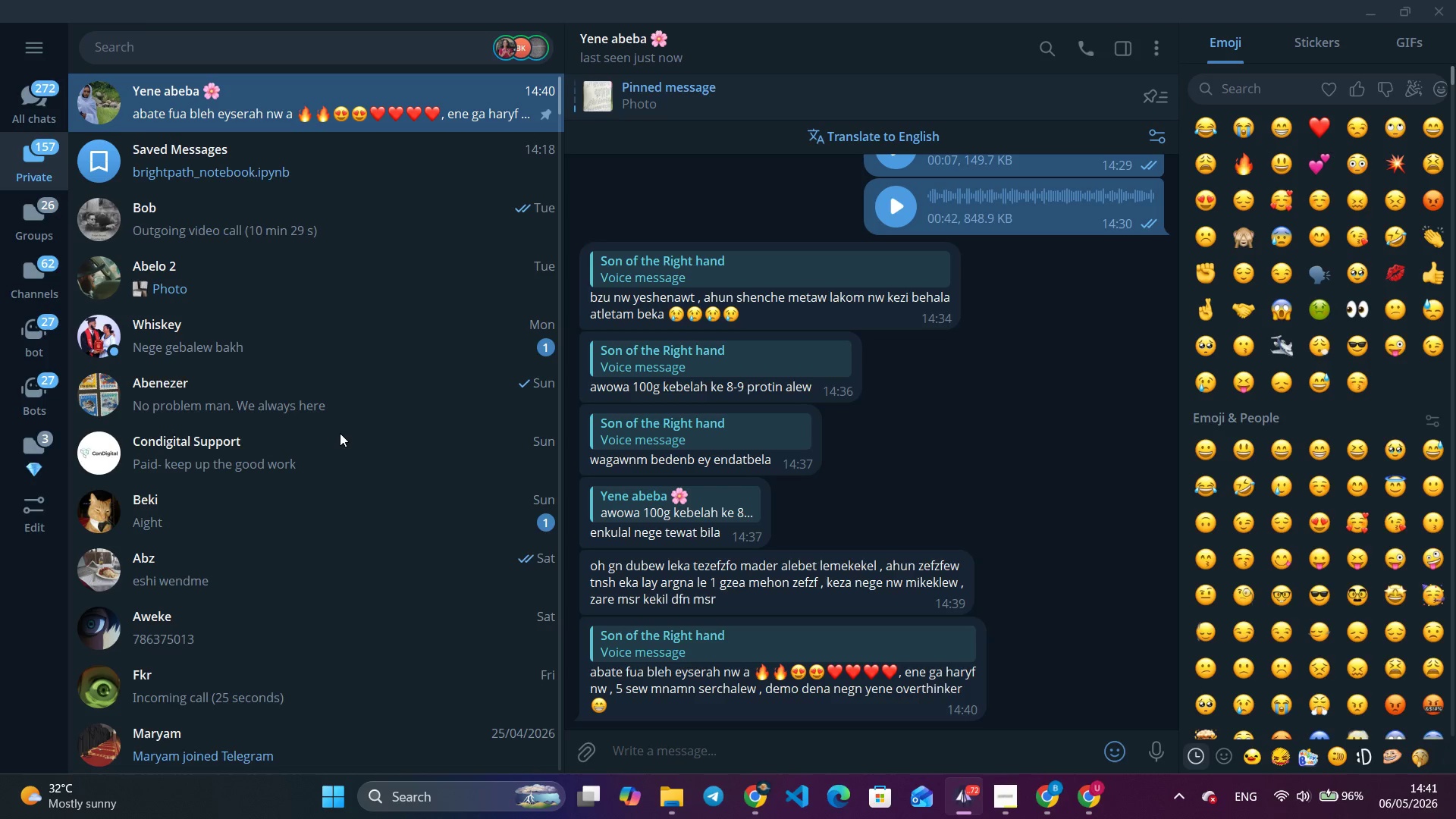 
wait(6.89)
 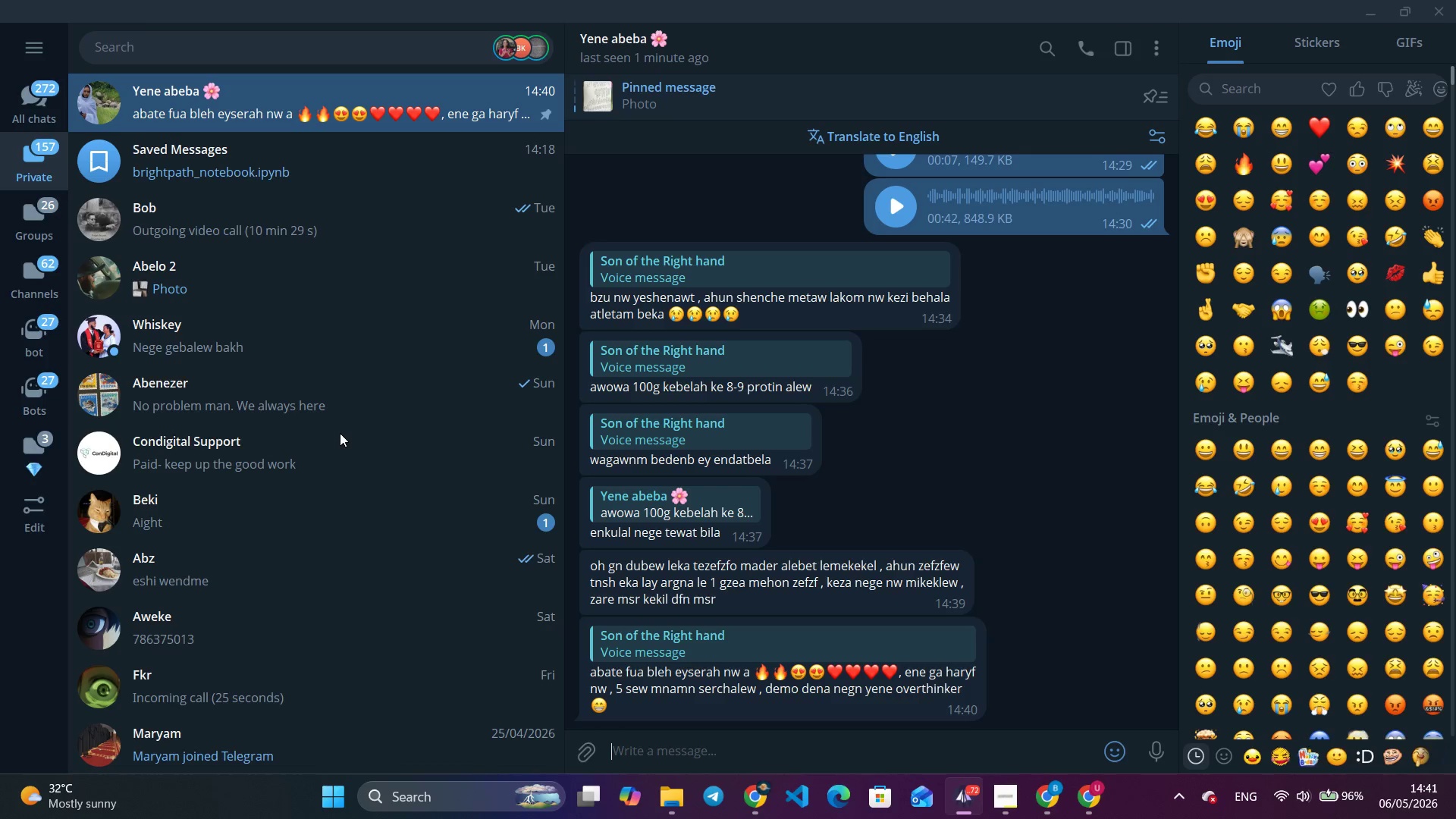 
key(Alt+Tab)
 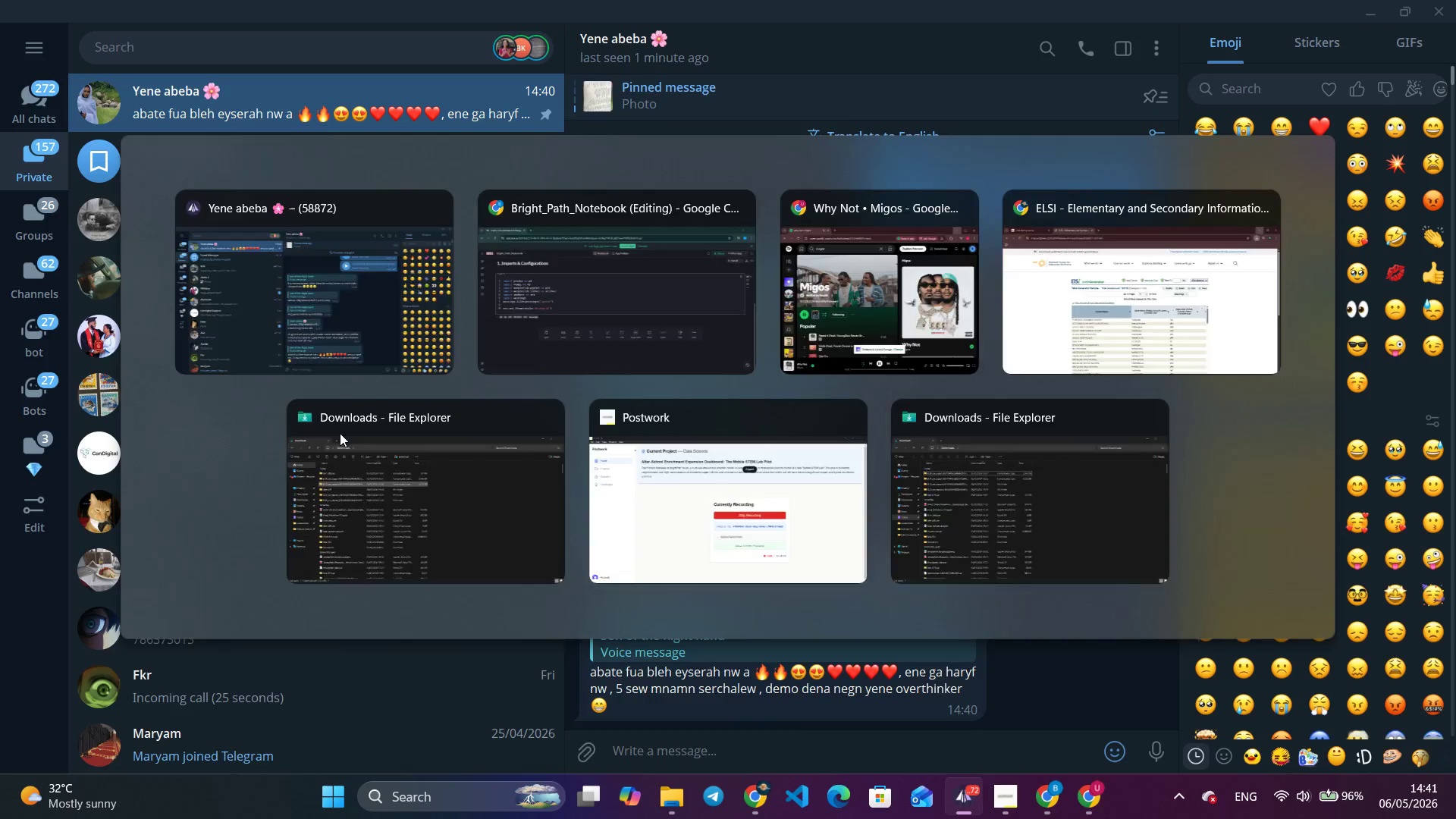 
key(Alt+Tab)
 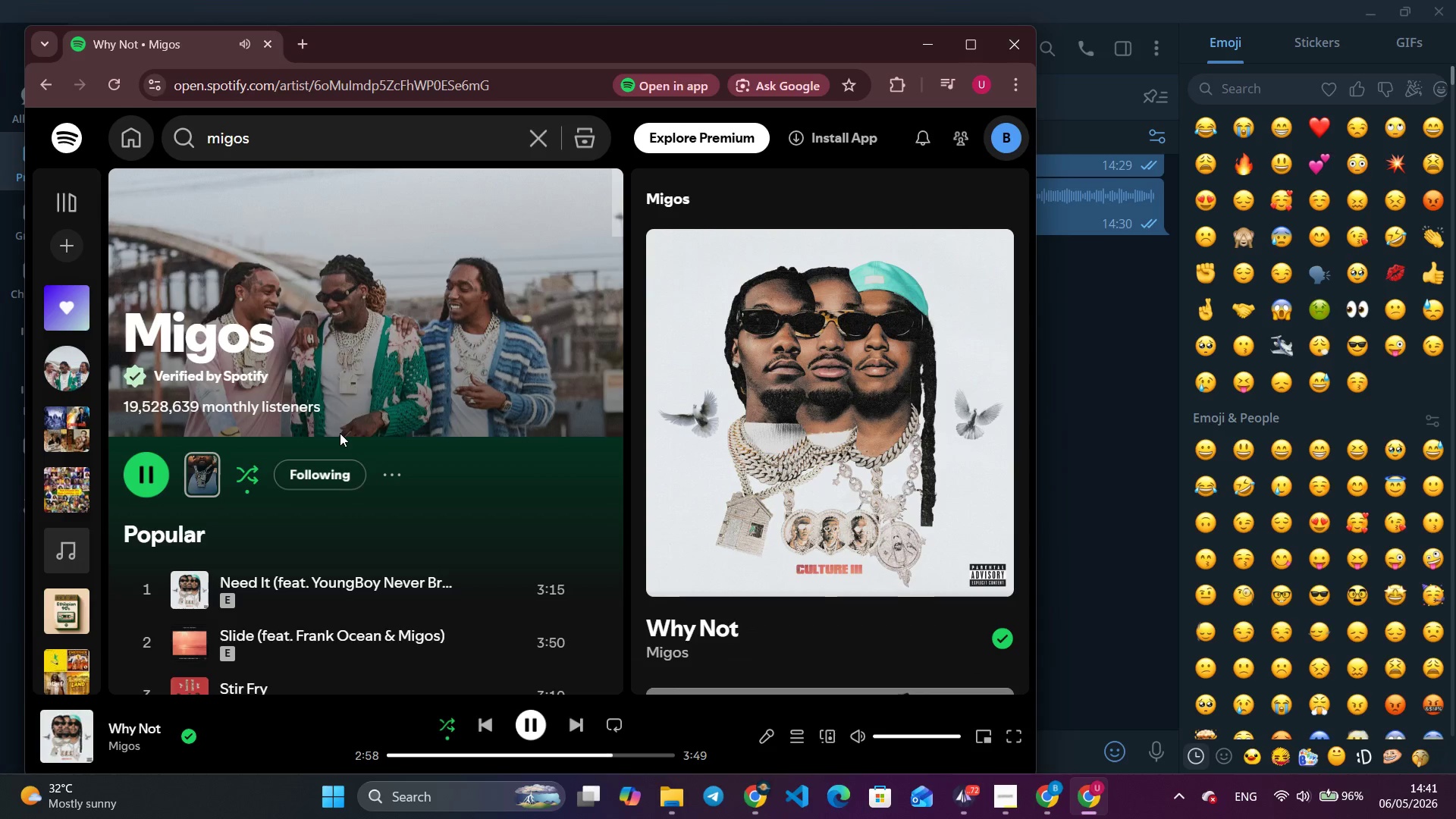 
key(Alt+AltLeft)
 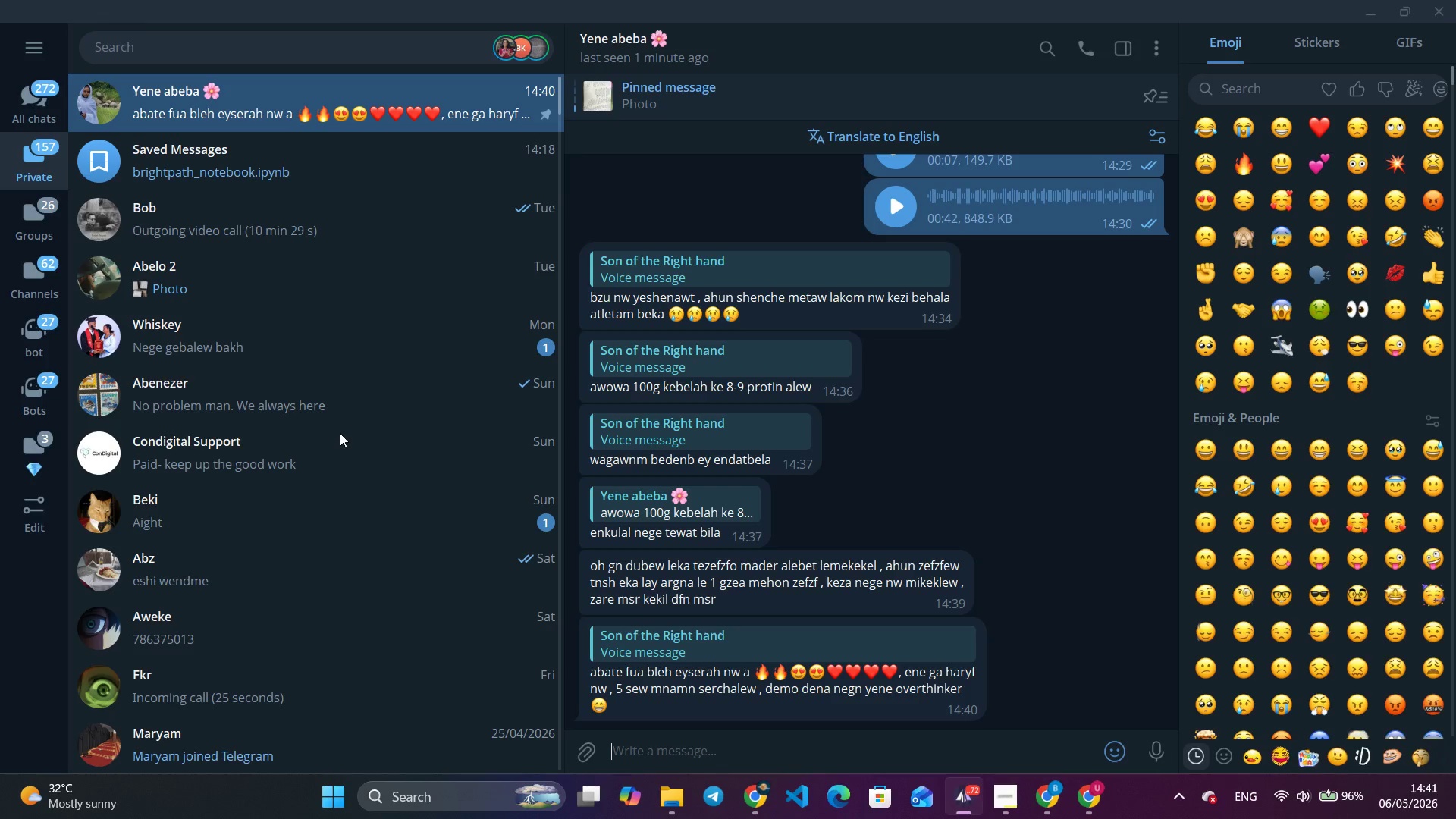 
key(Alt+Tab)
 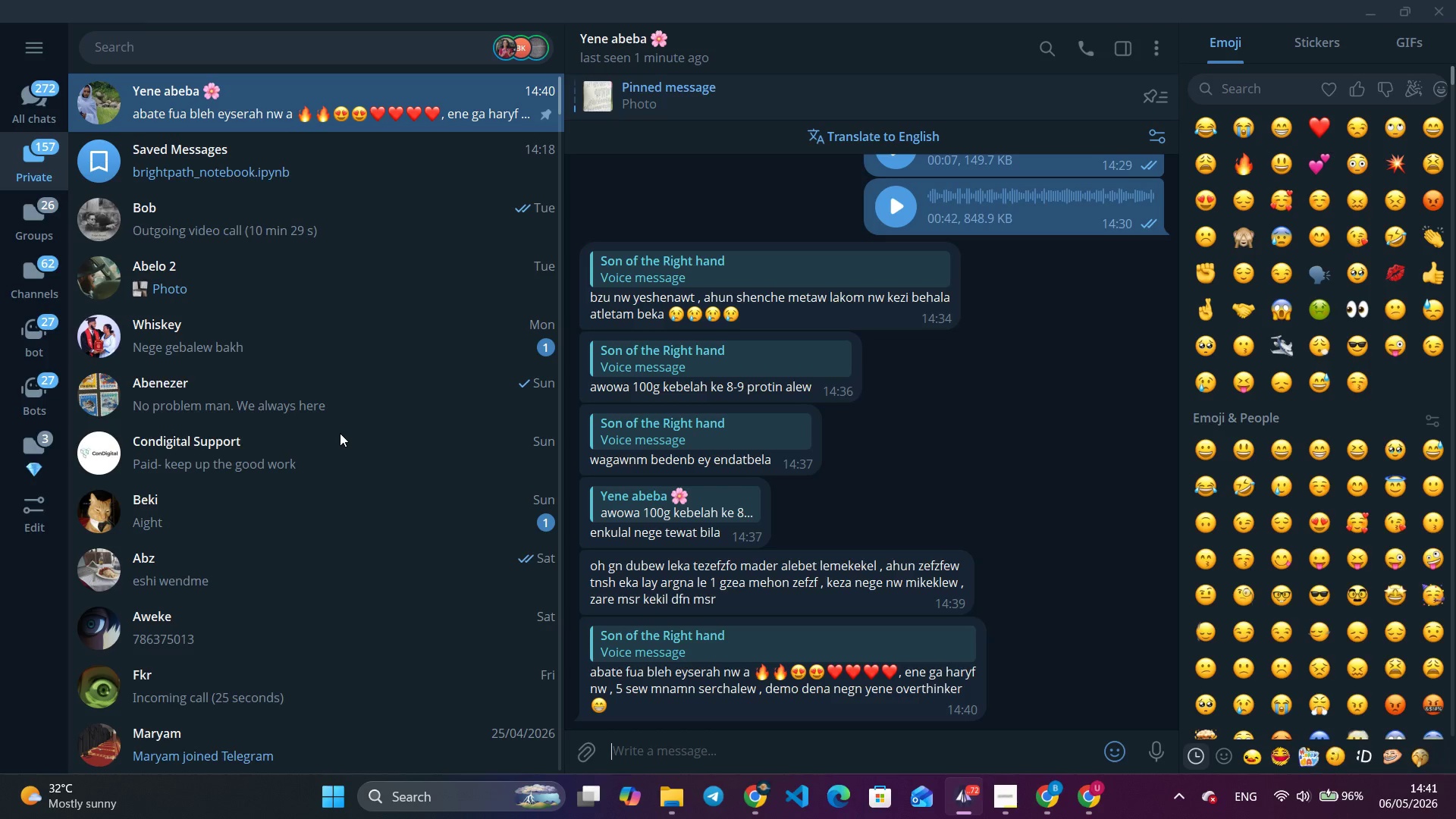 
key(Alt+Tab)
 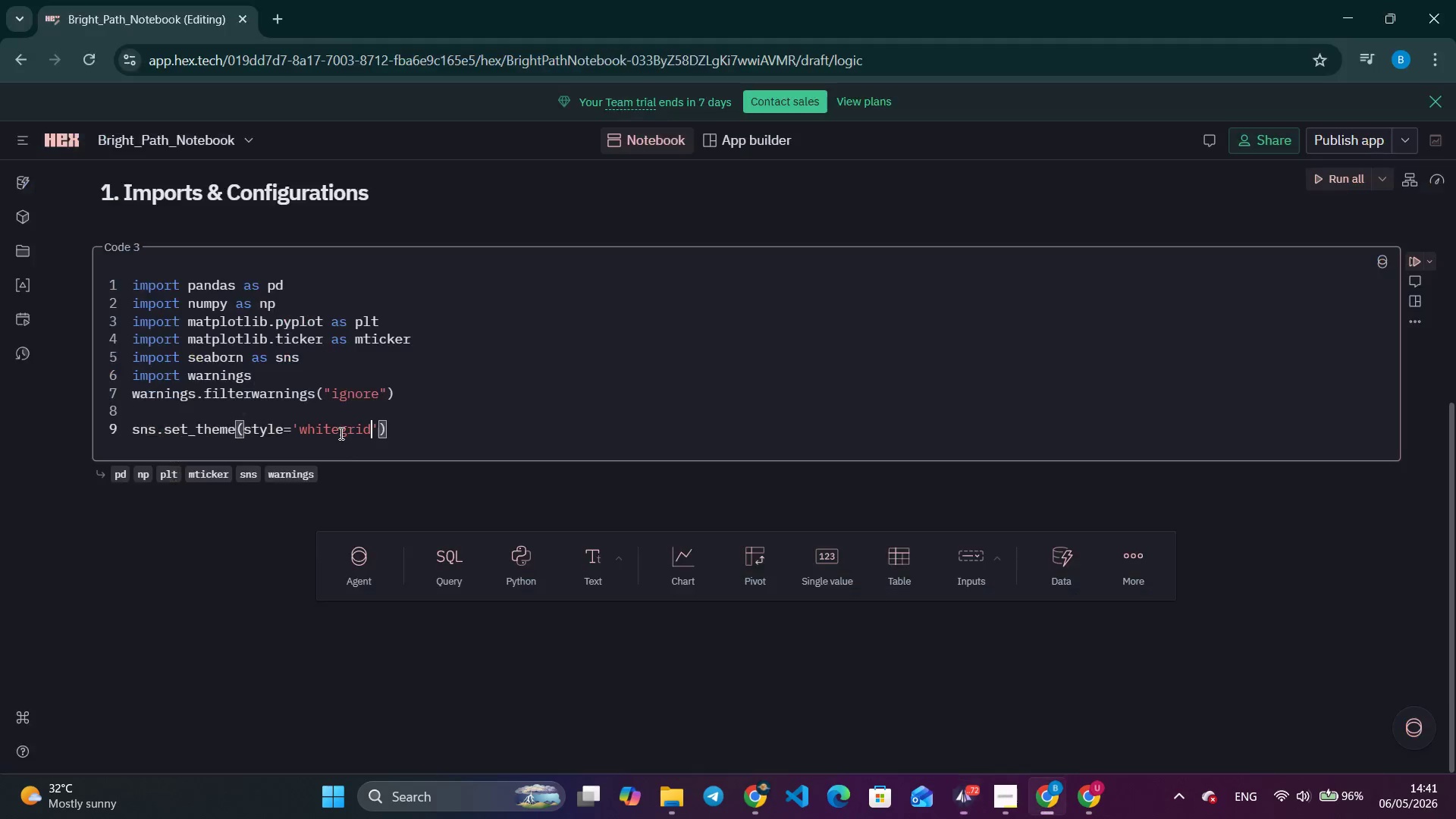 
key(Alt+Tab)
 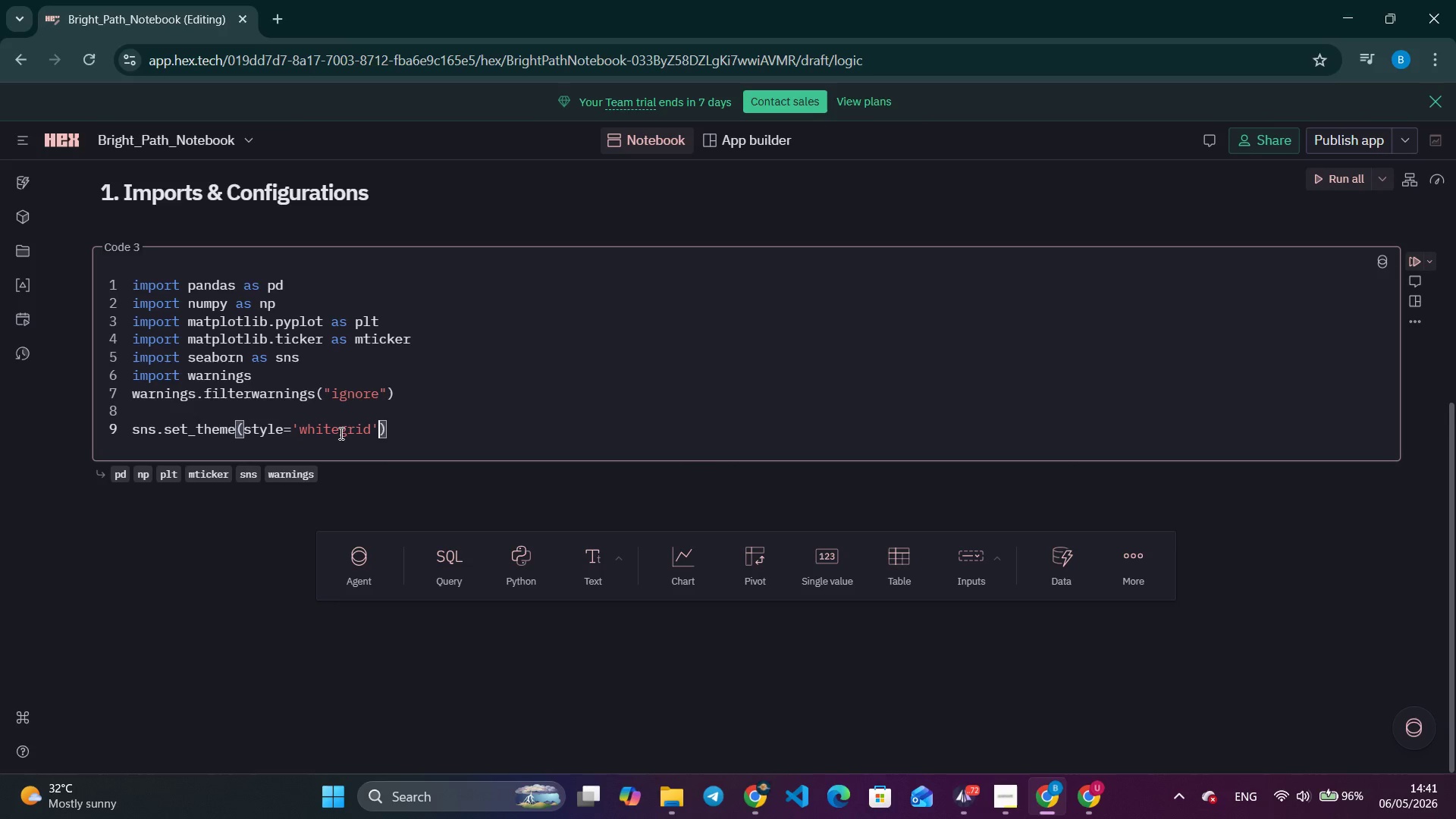 
key(ArrowRight)
 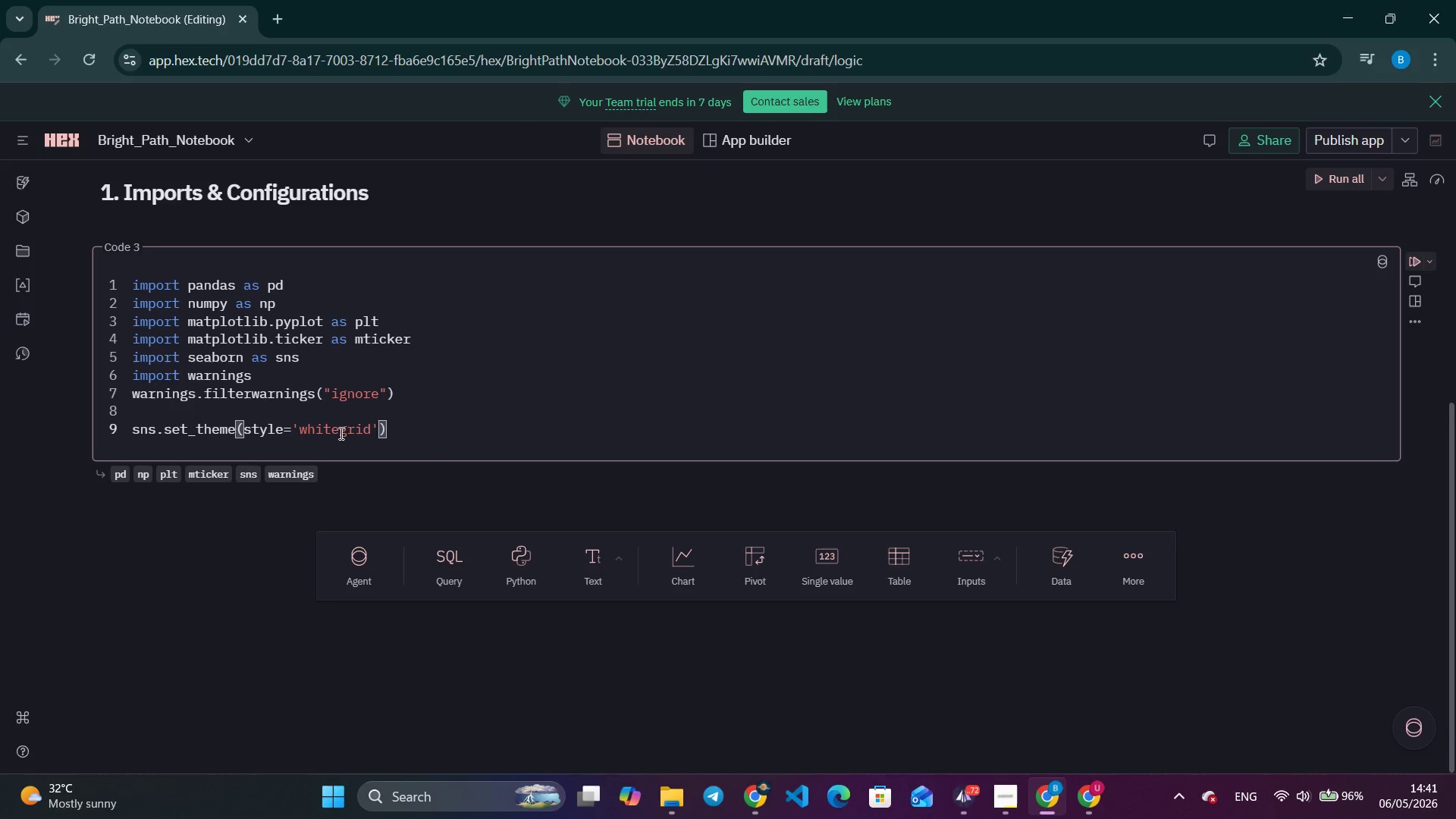 
key(ArrowRight)
 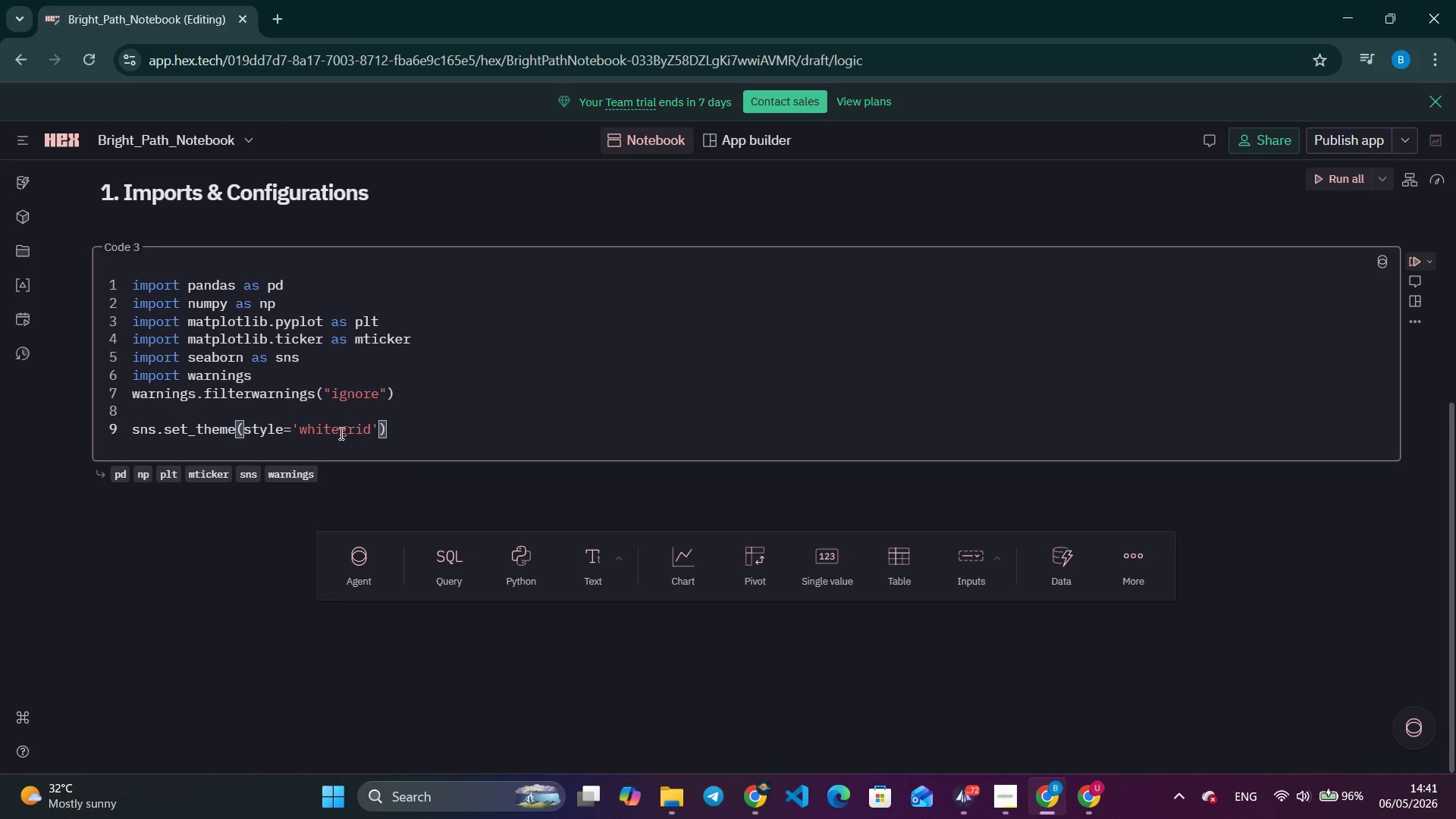 
key(ArrowRight)
 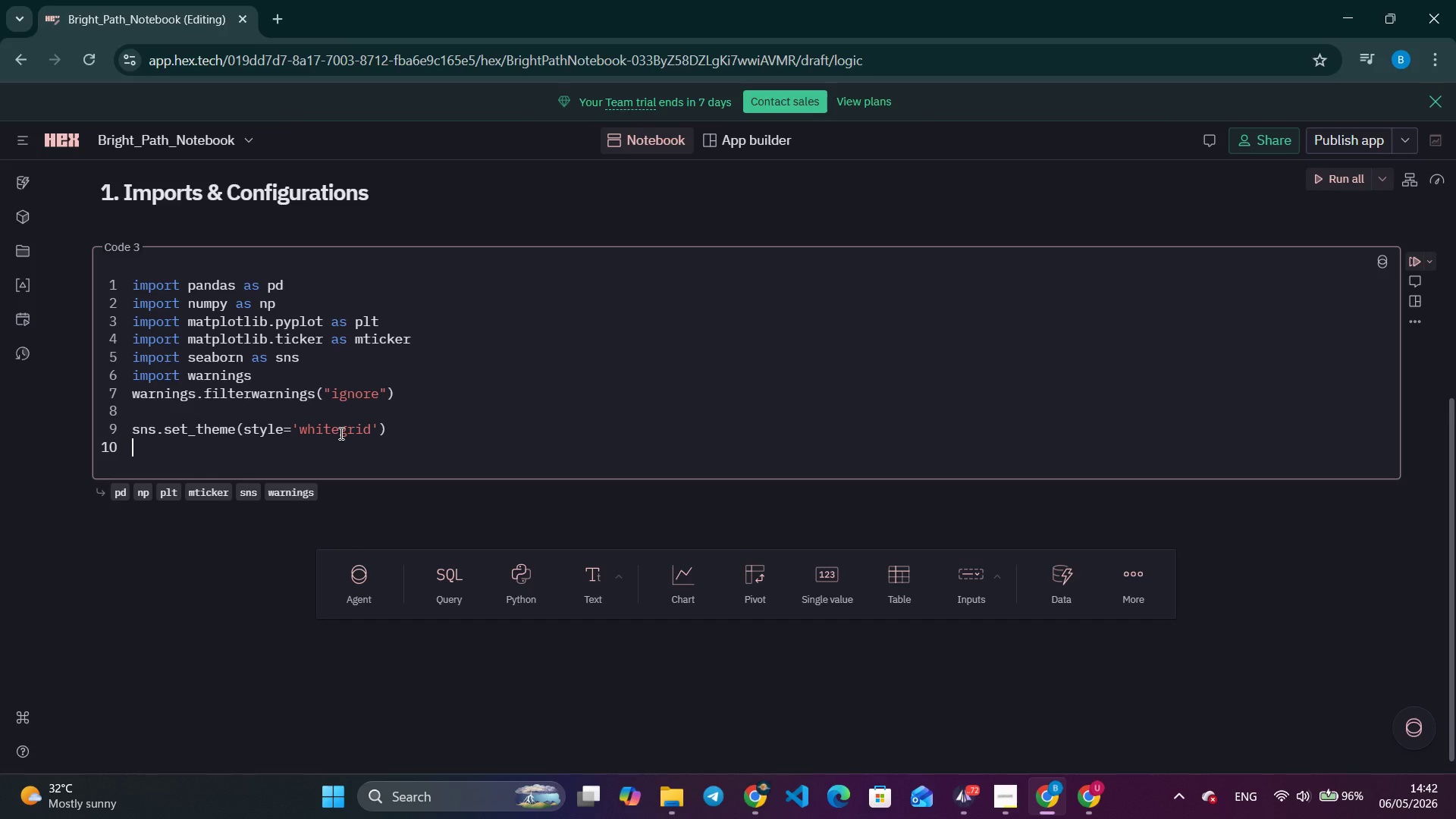 
key(Enter)
 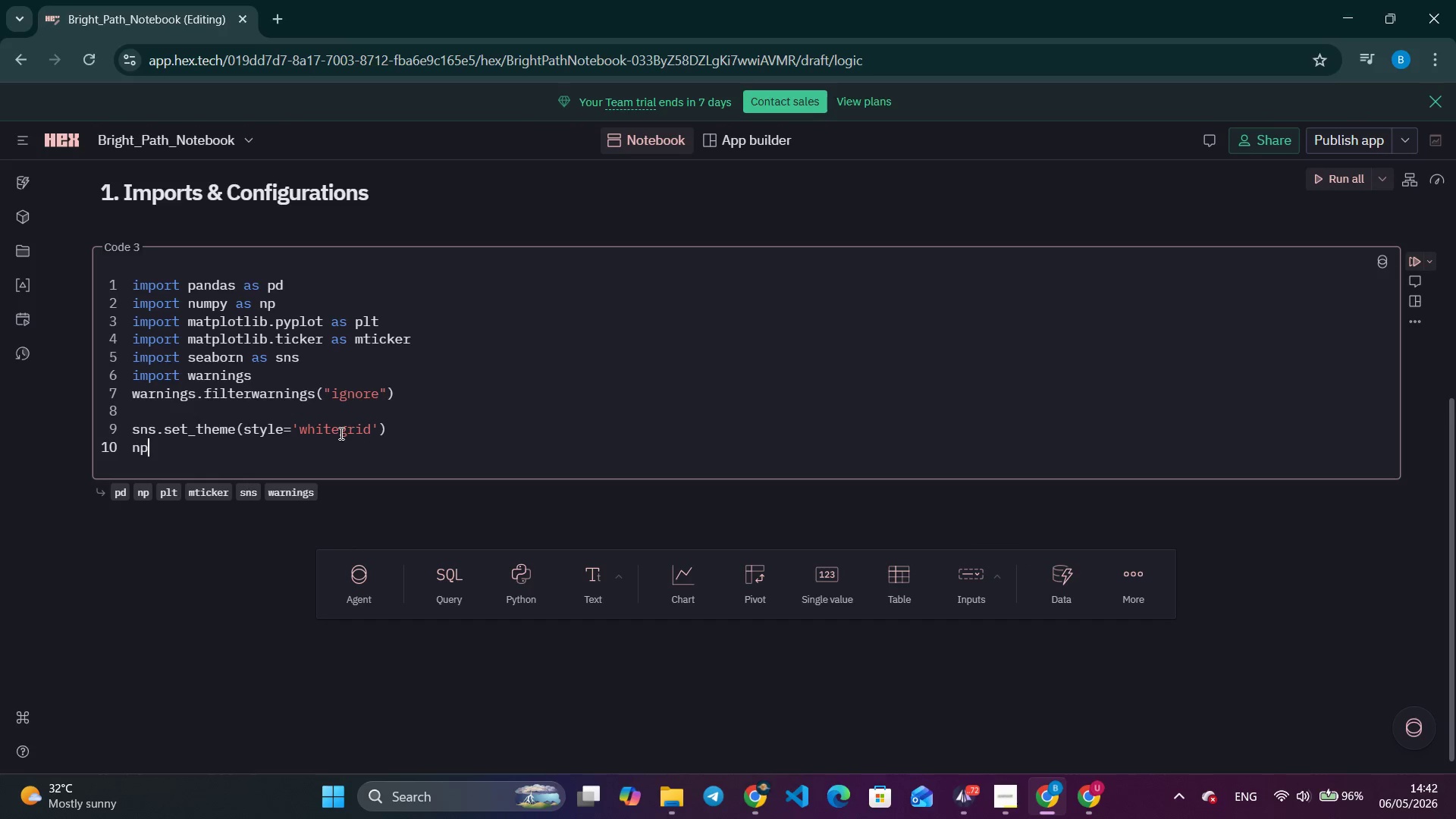 
type(np.random.seed(42)
 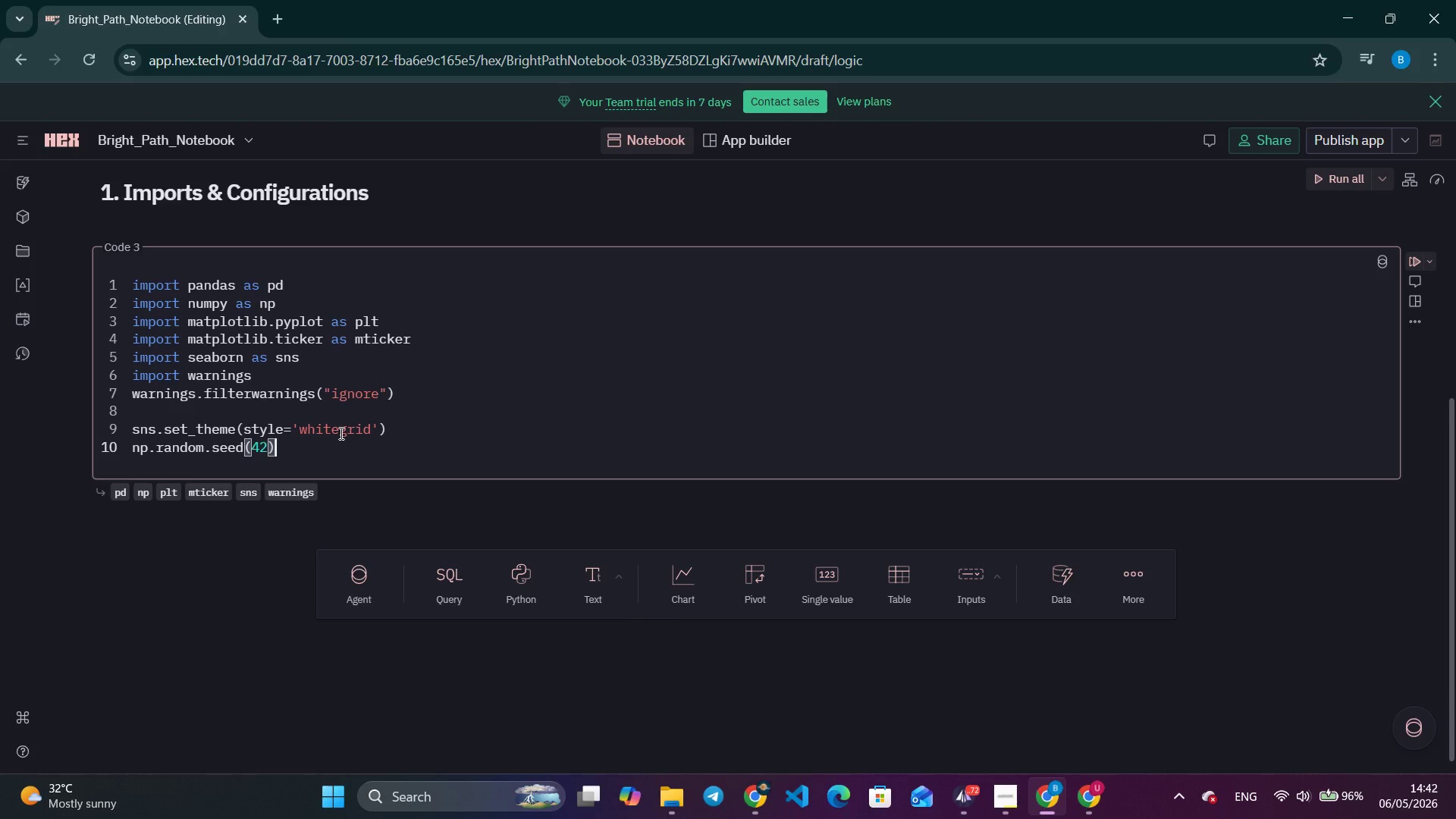 
key(ArrowRight)
 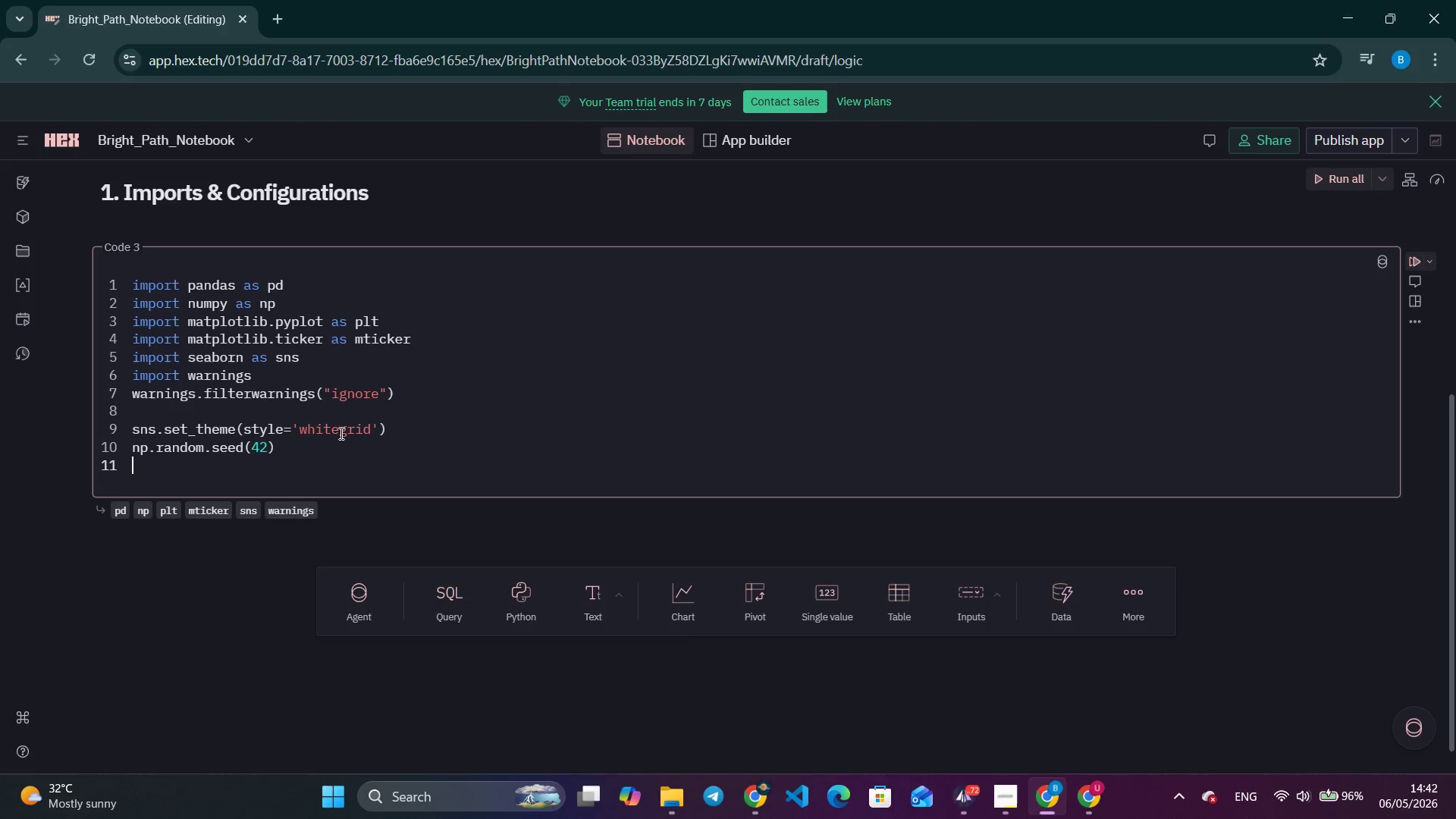 
key(Enter)
 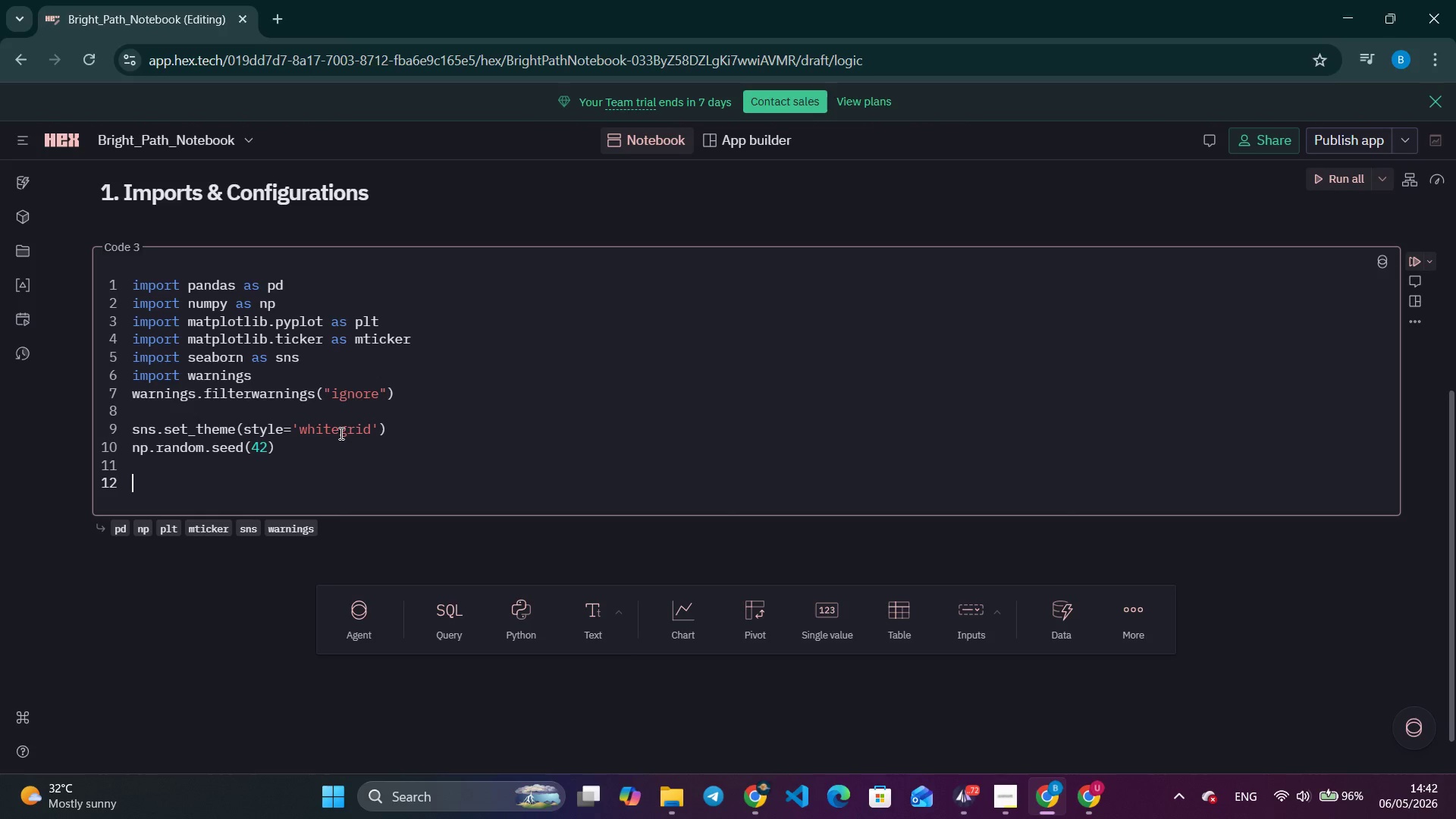 
key(Enter)
 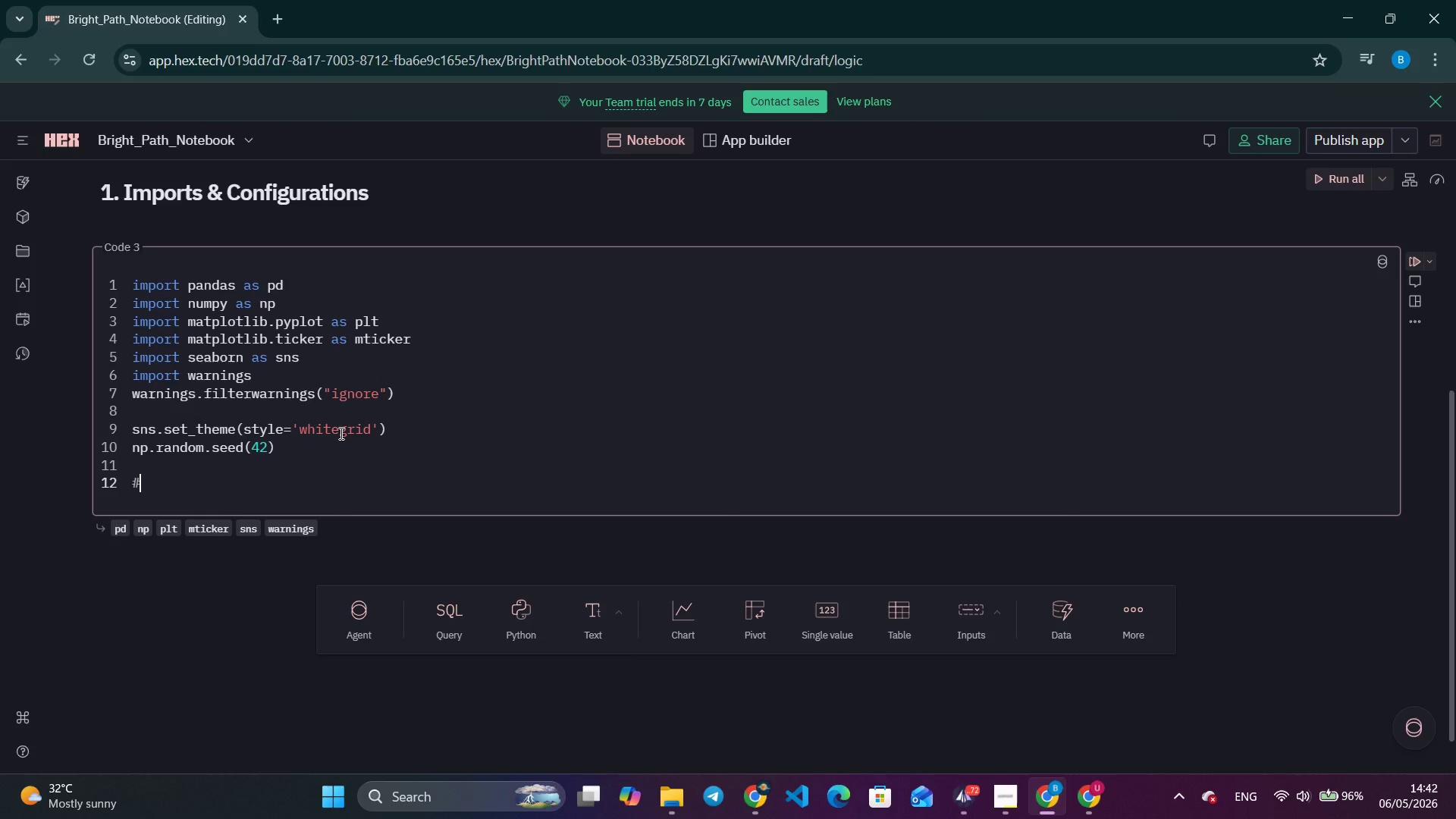 
type(# BRAND PALLETE)
 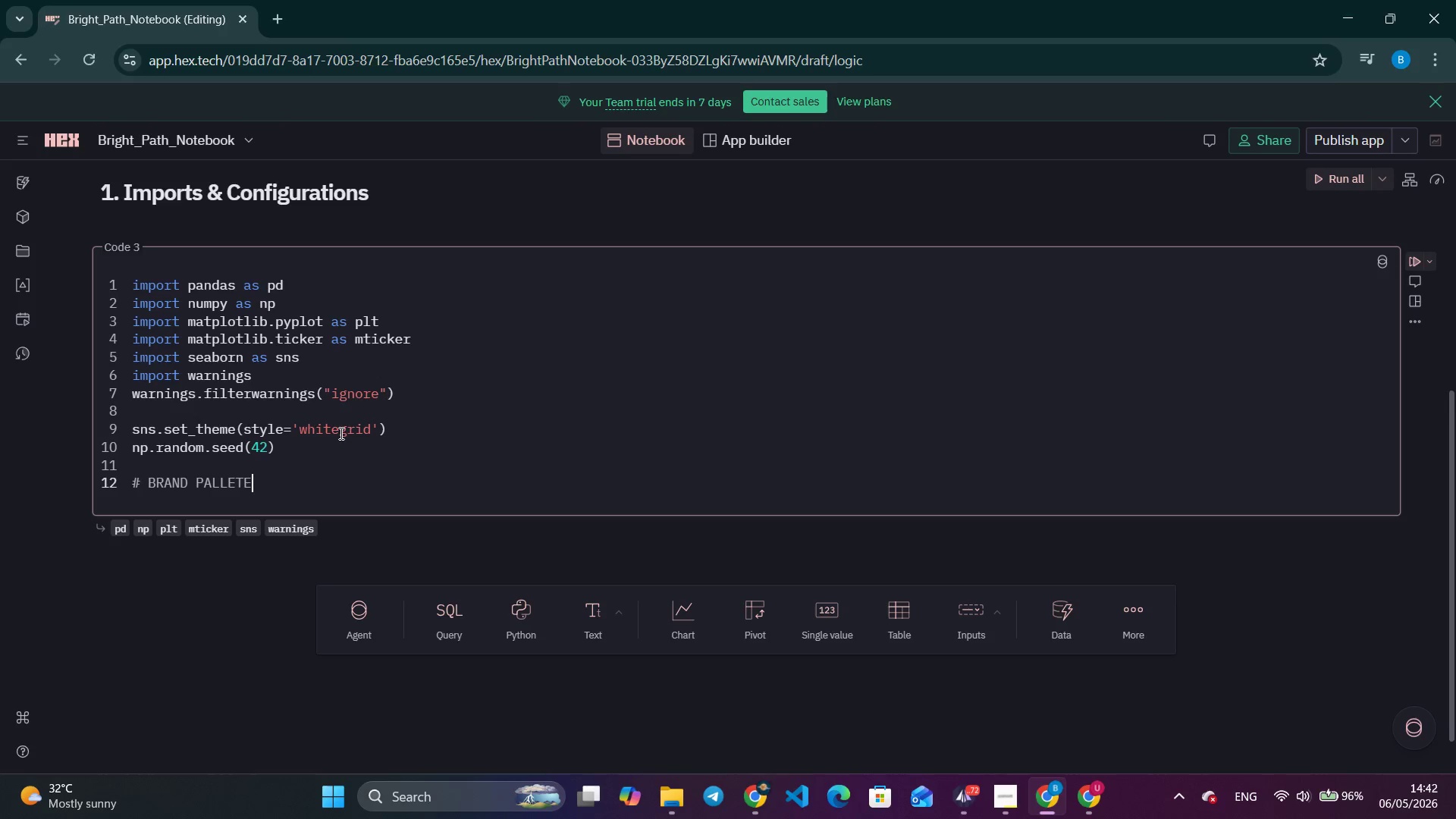 
wait(27.64)
 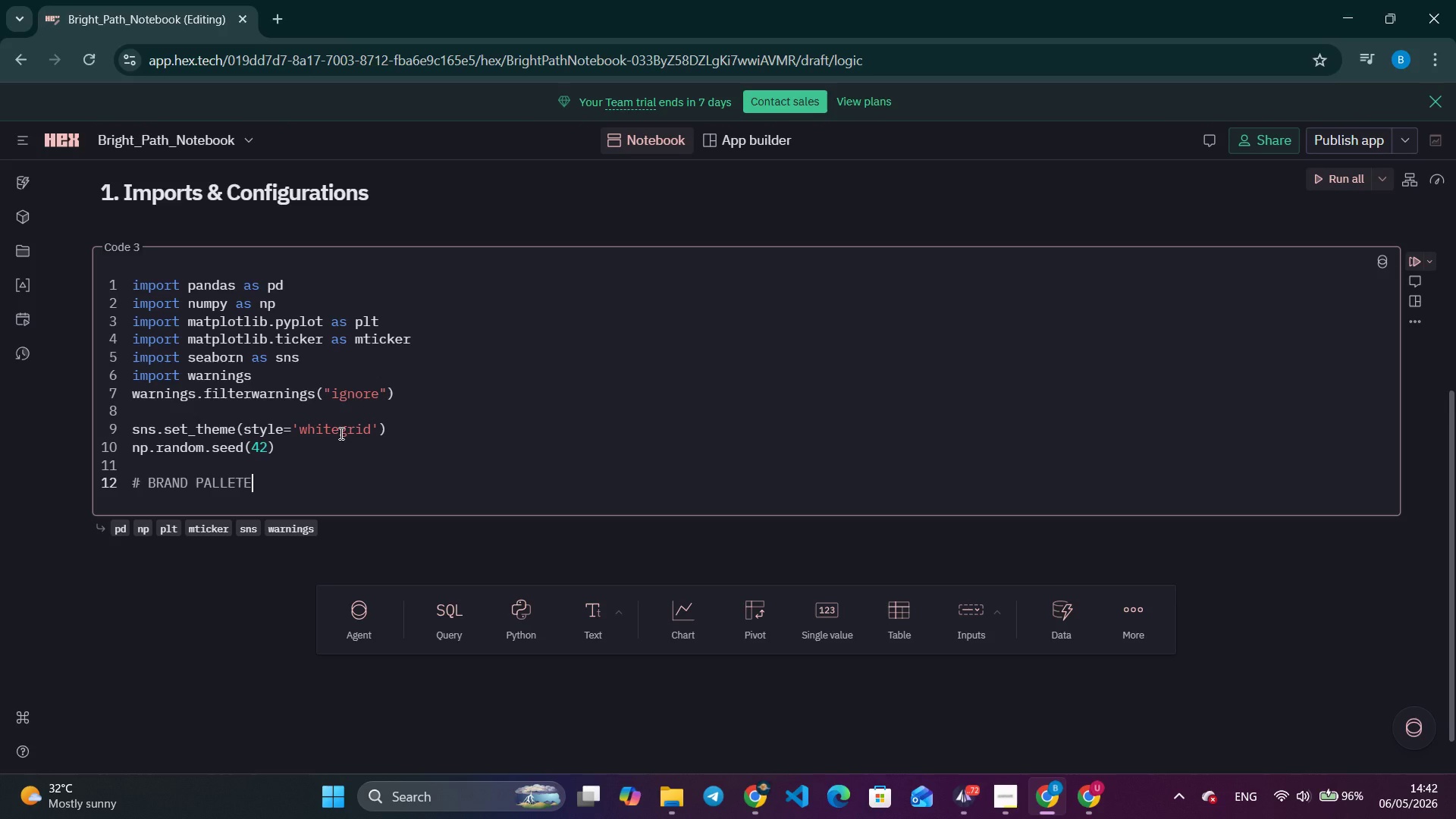 
key(Alt+Tab)
 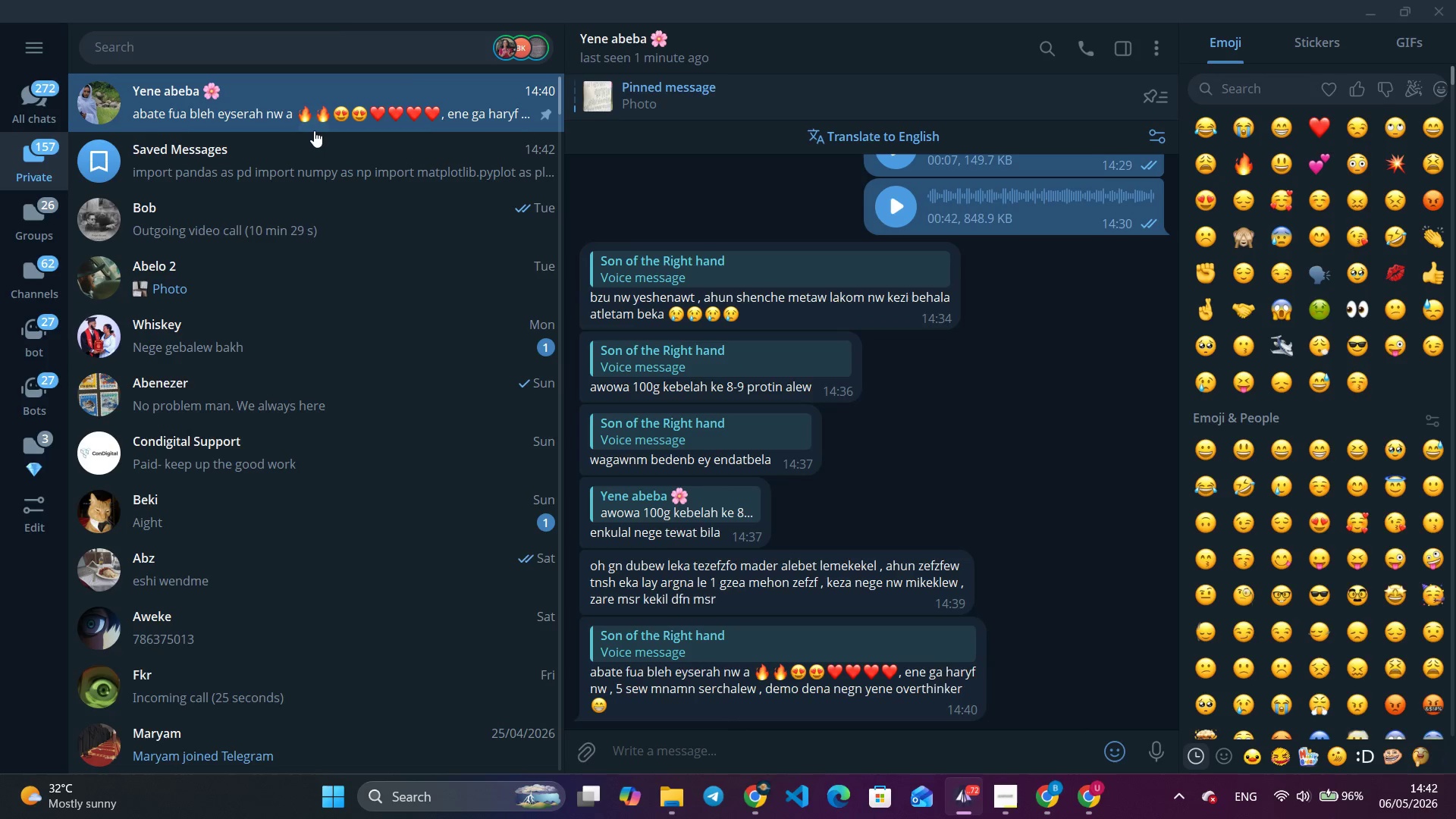 
left_click([314, 130])
 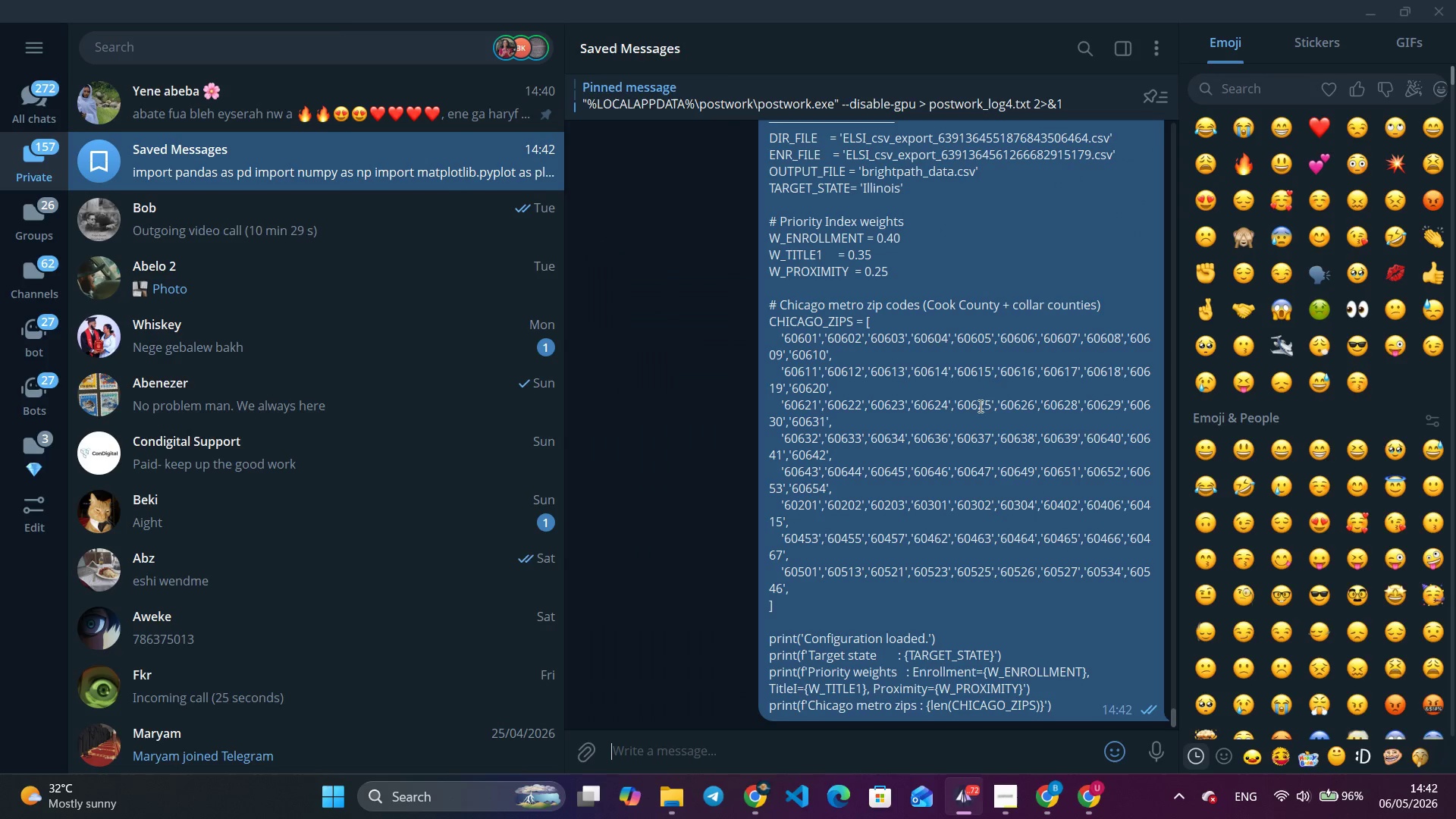 
left_click([356, 171])
 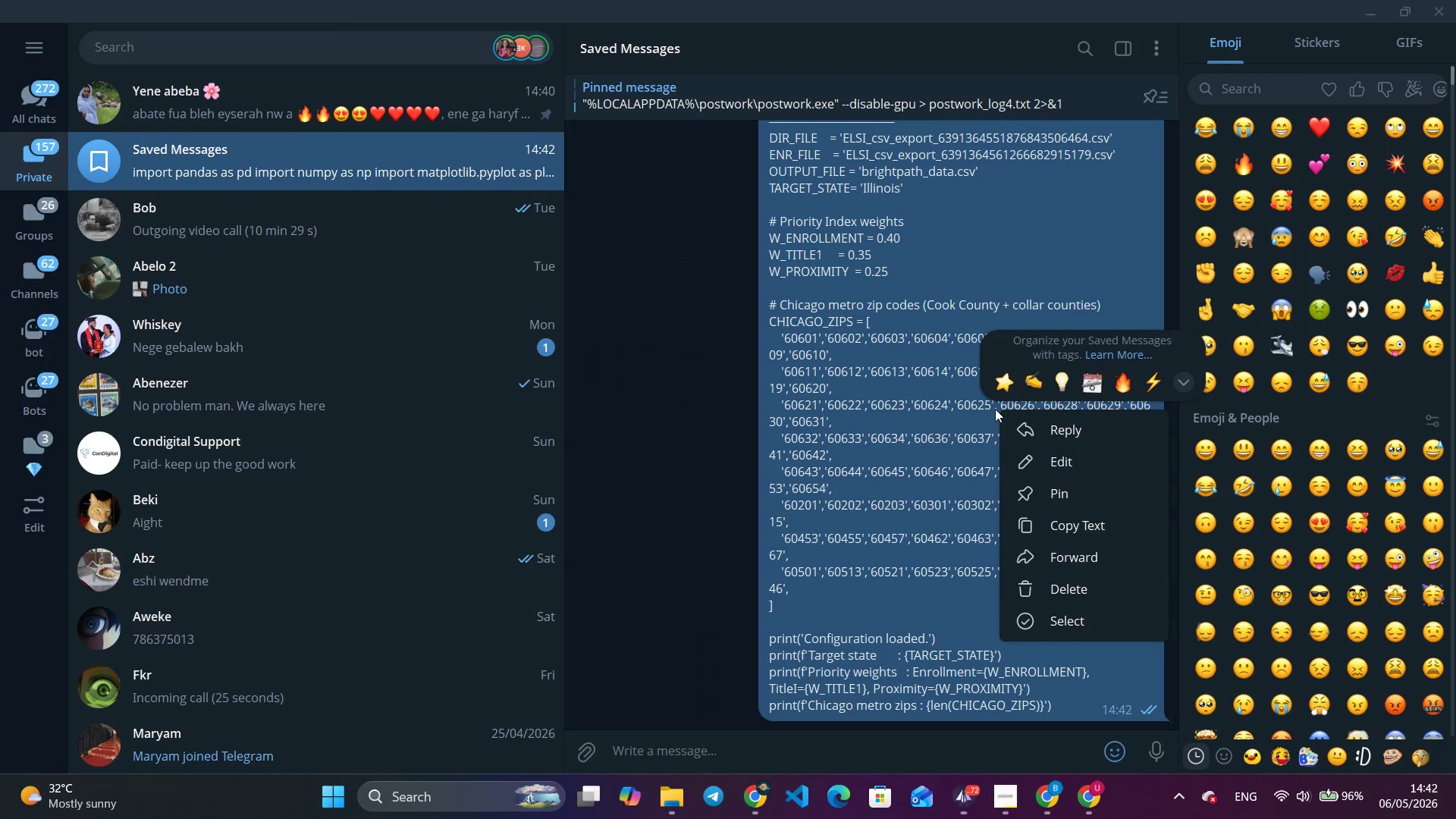 
right_click([995, 410])
 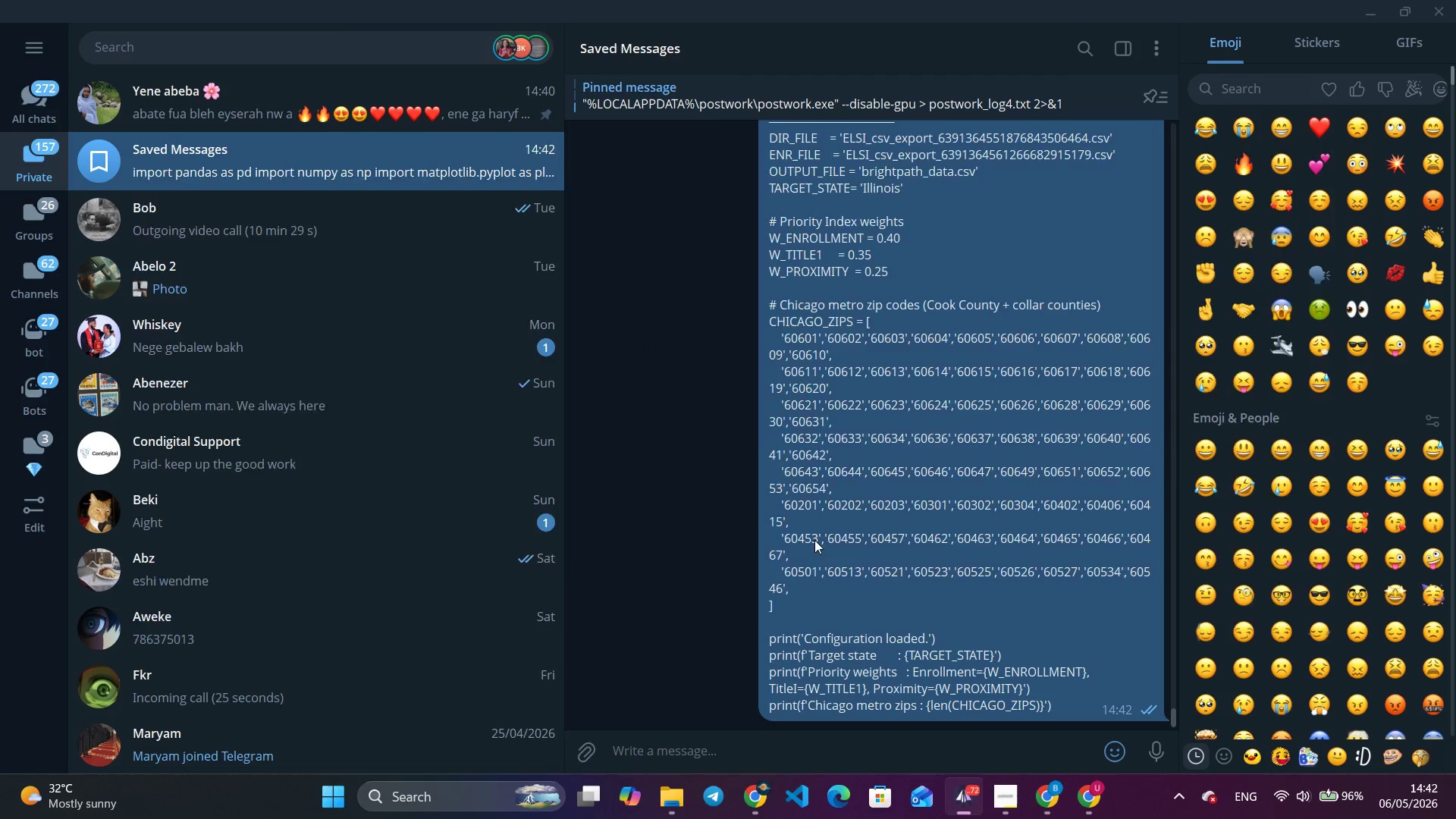 
key(Alt+Tab)
 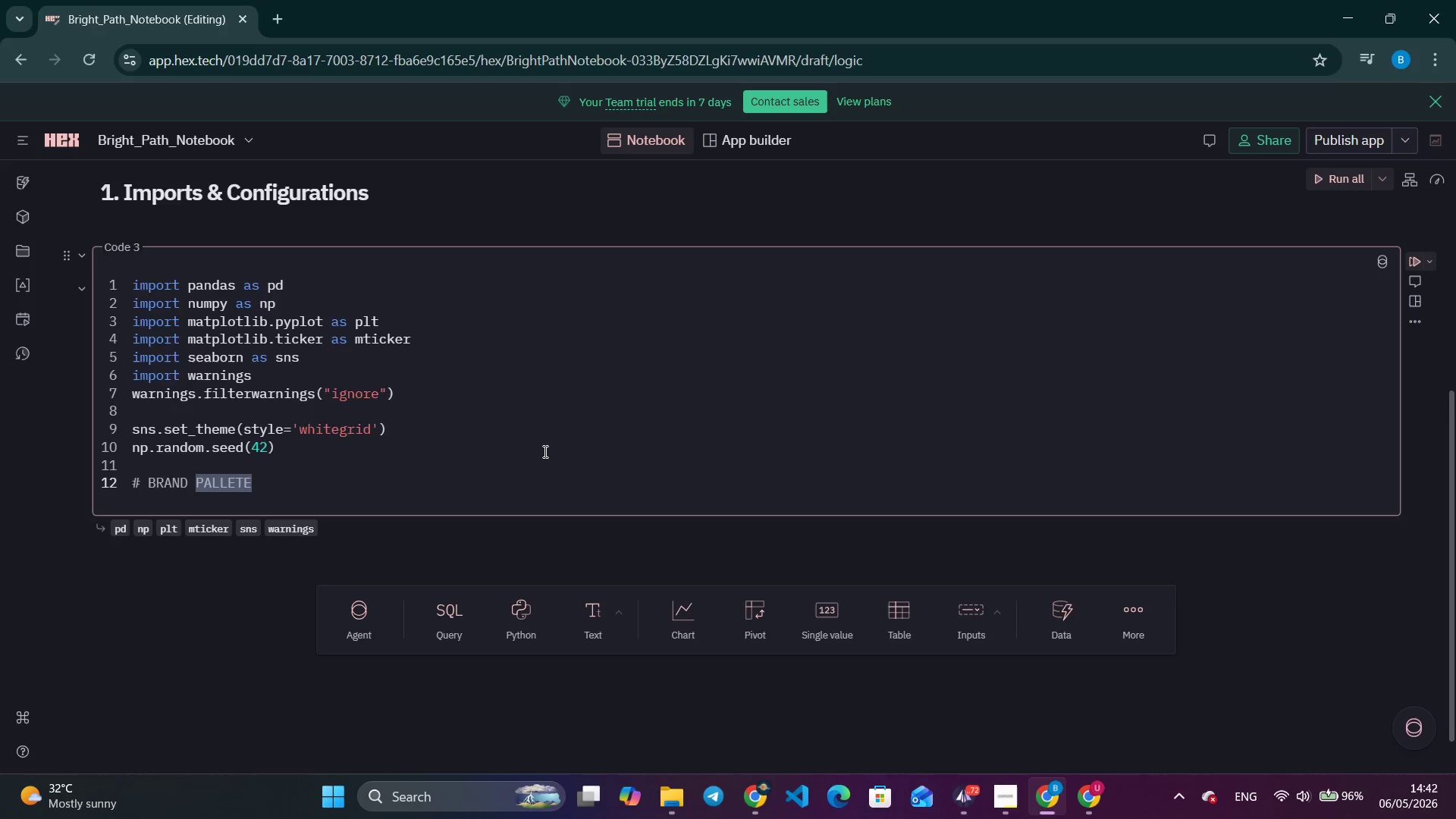 
key(Control+A)
 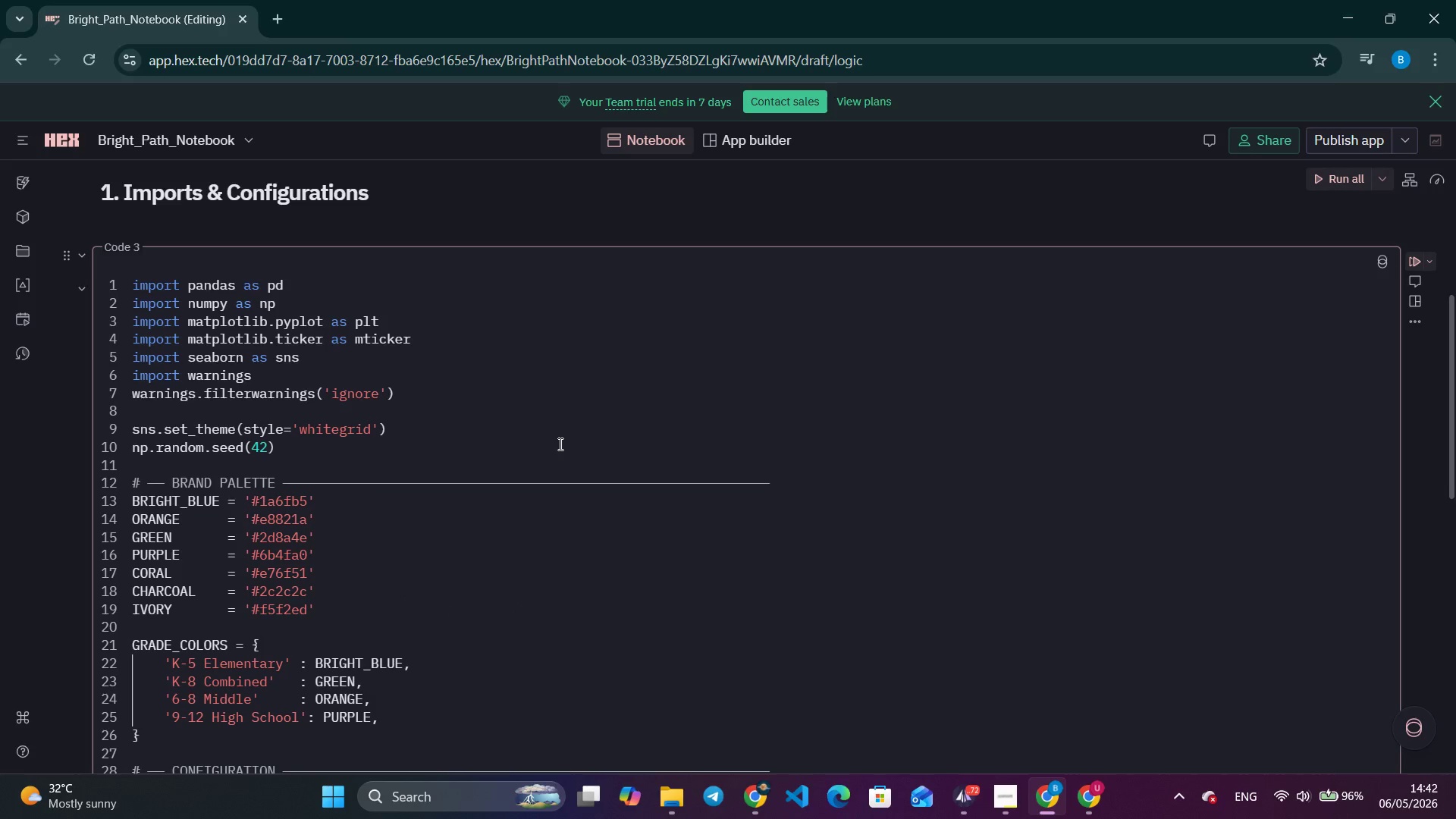 
key(Control+V)
 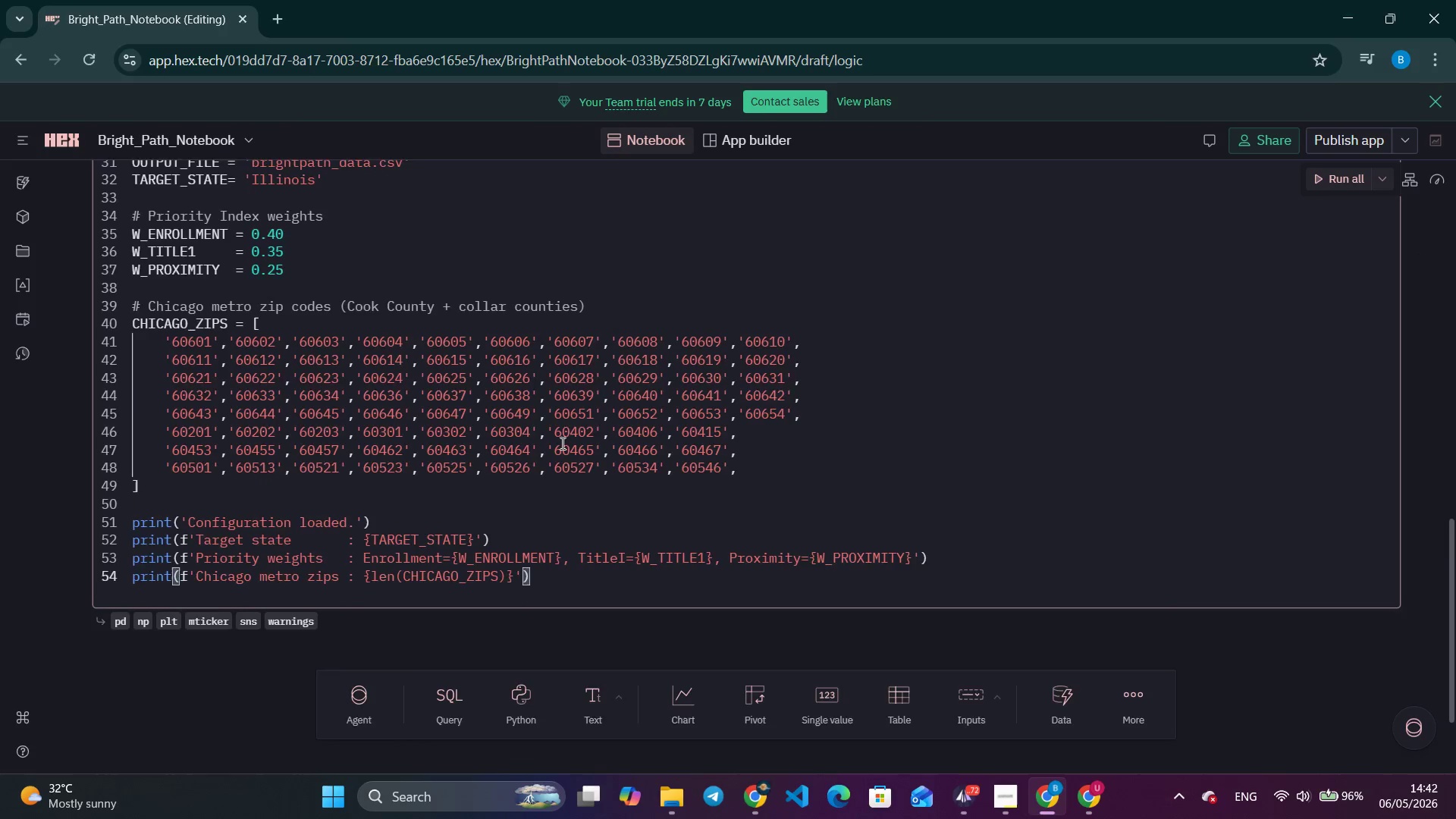 
scroll: coordinate [570, 425], scroll_direction: down, amount: 9.0
 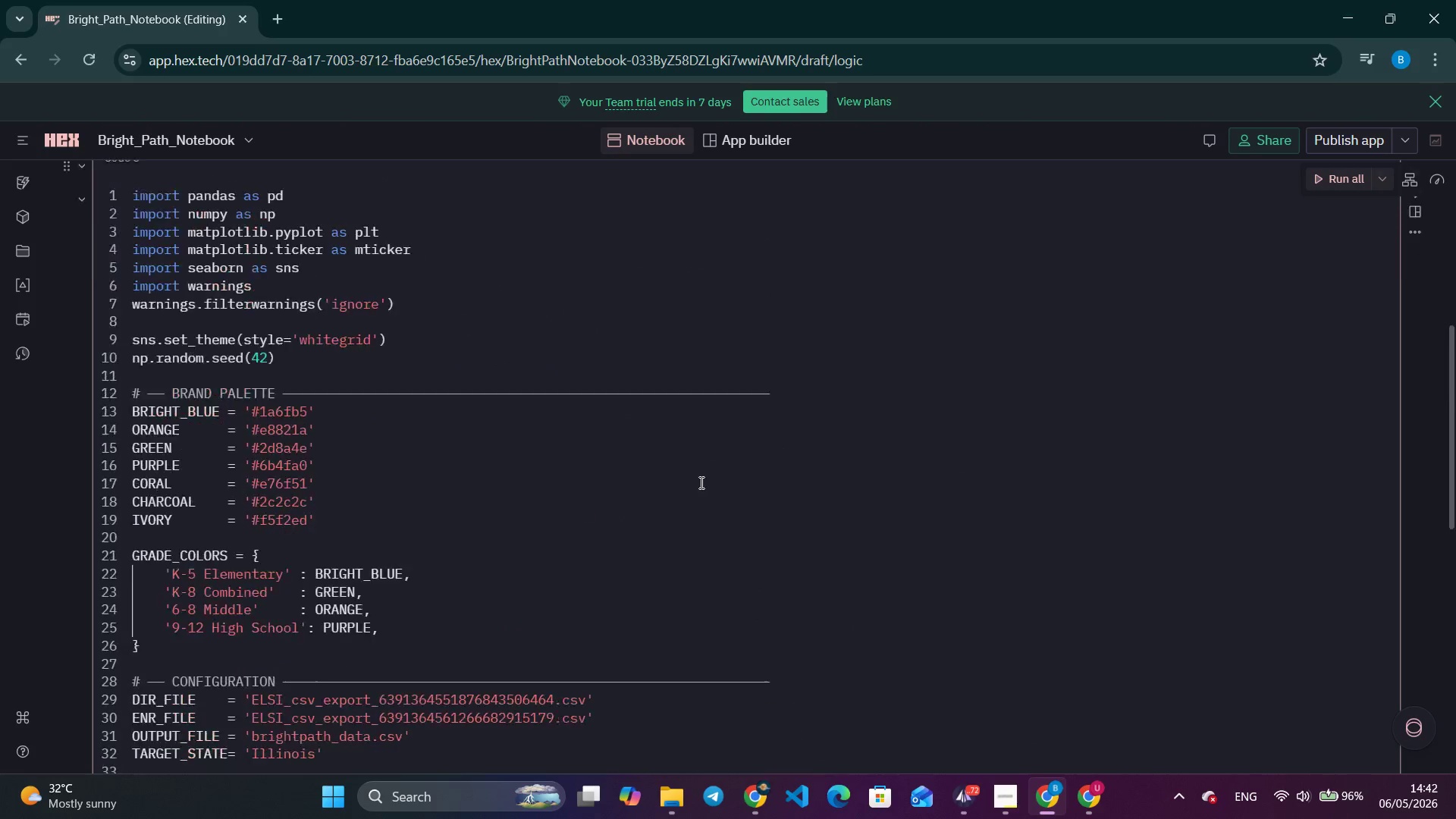 
scroll: coordinate [699, 479], scroll_direction: up, amount: 7.0
 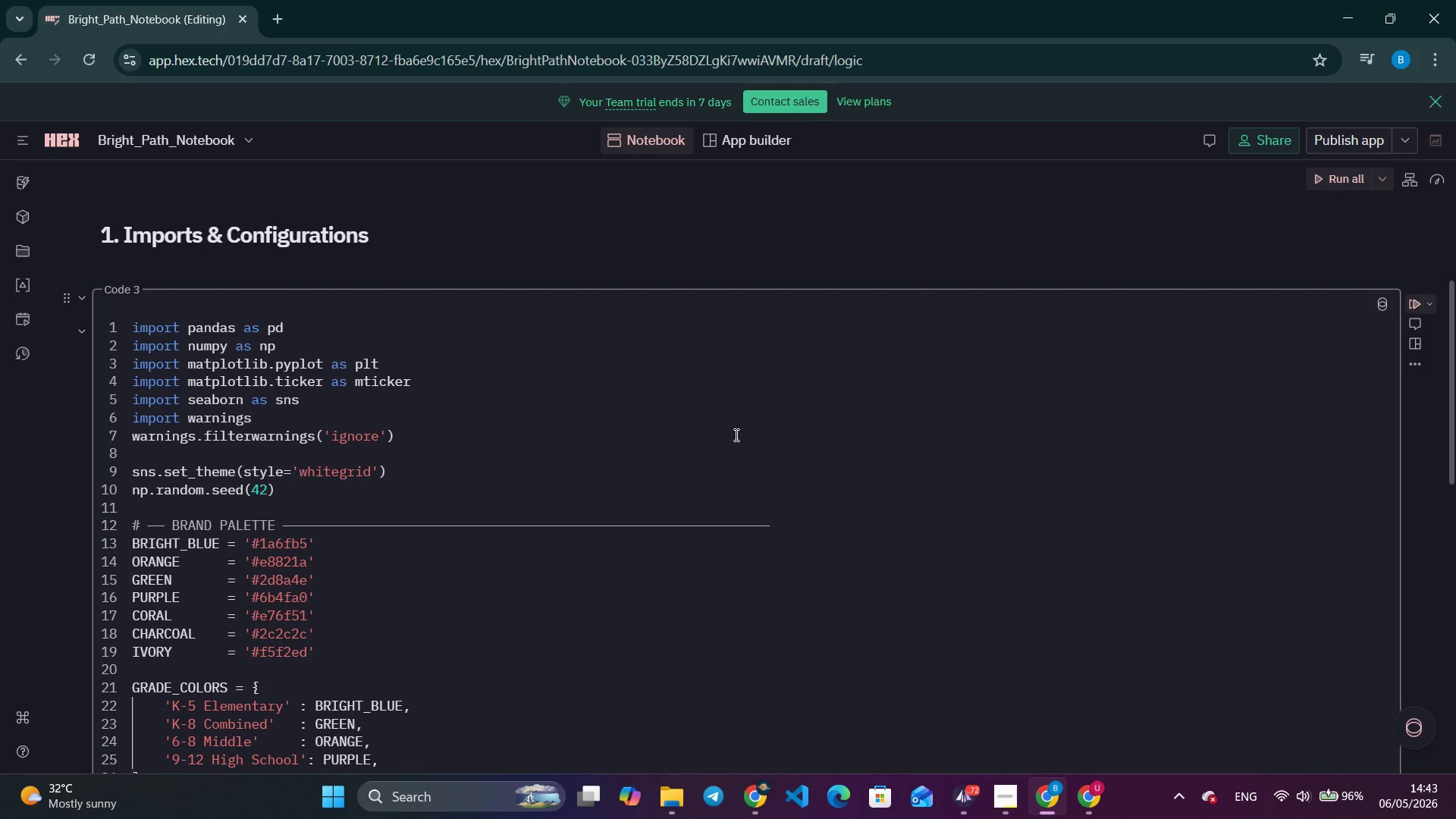 
wait(17.21)
 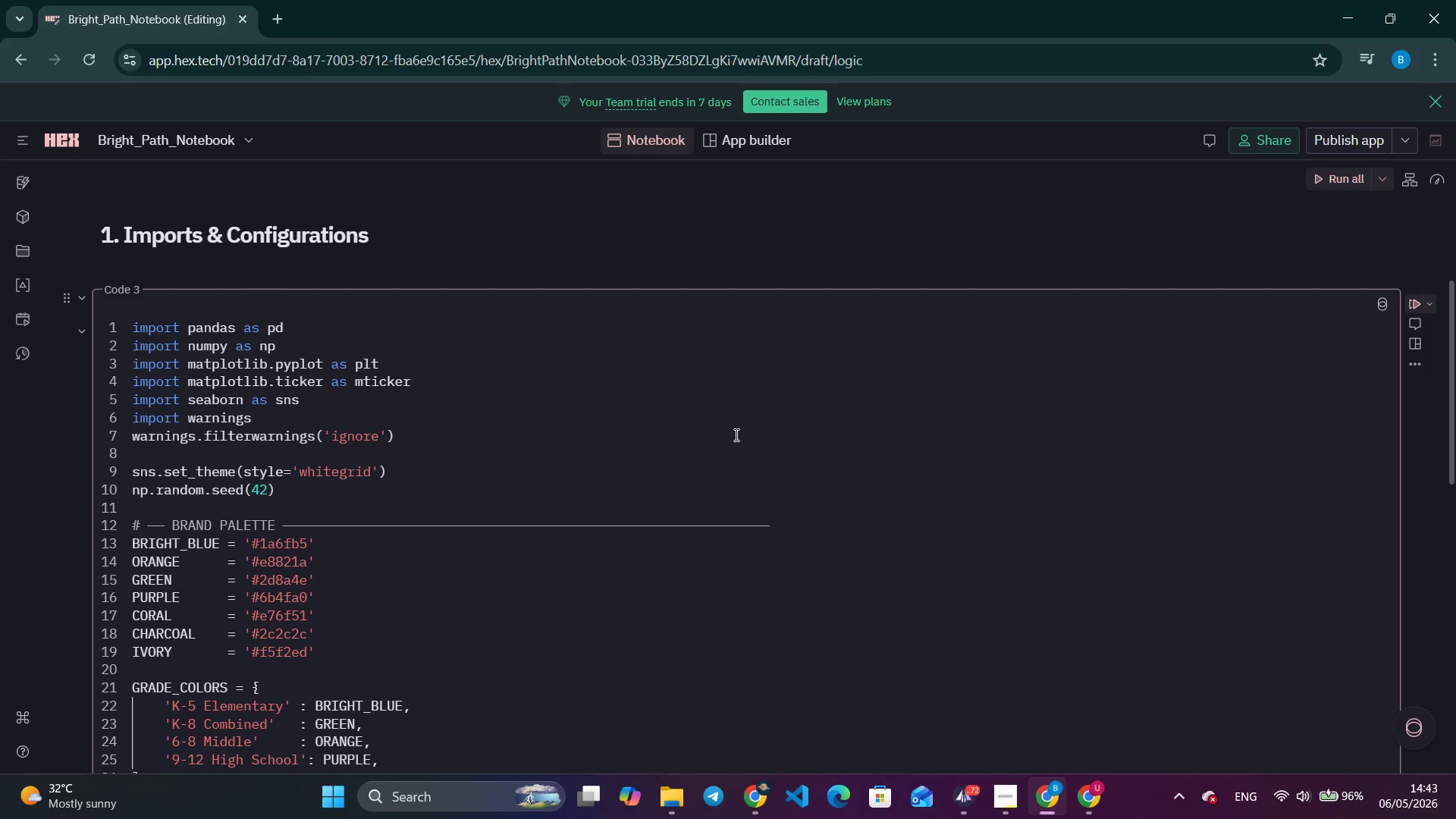 
left_click([1094, 802])
 